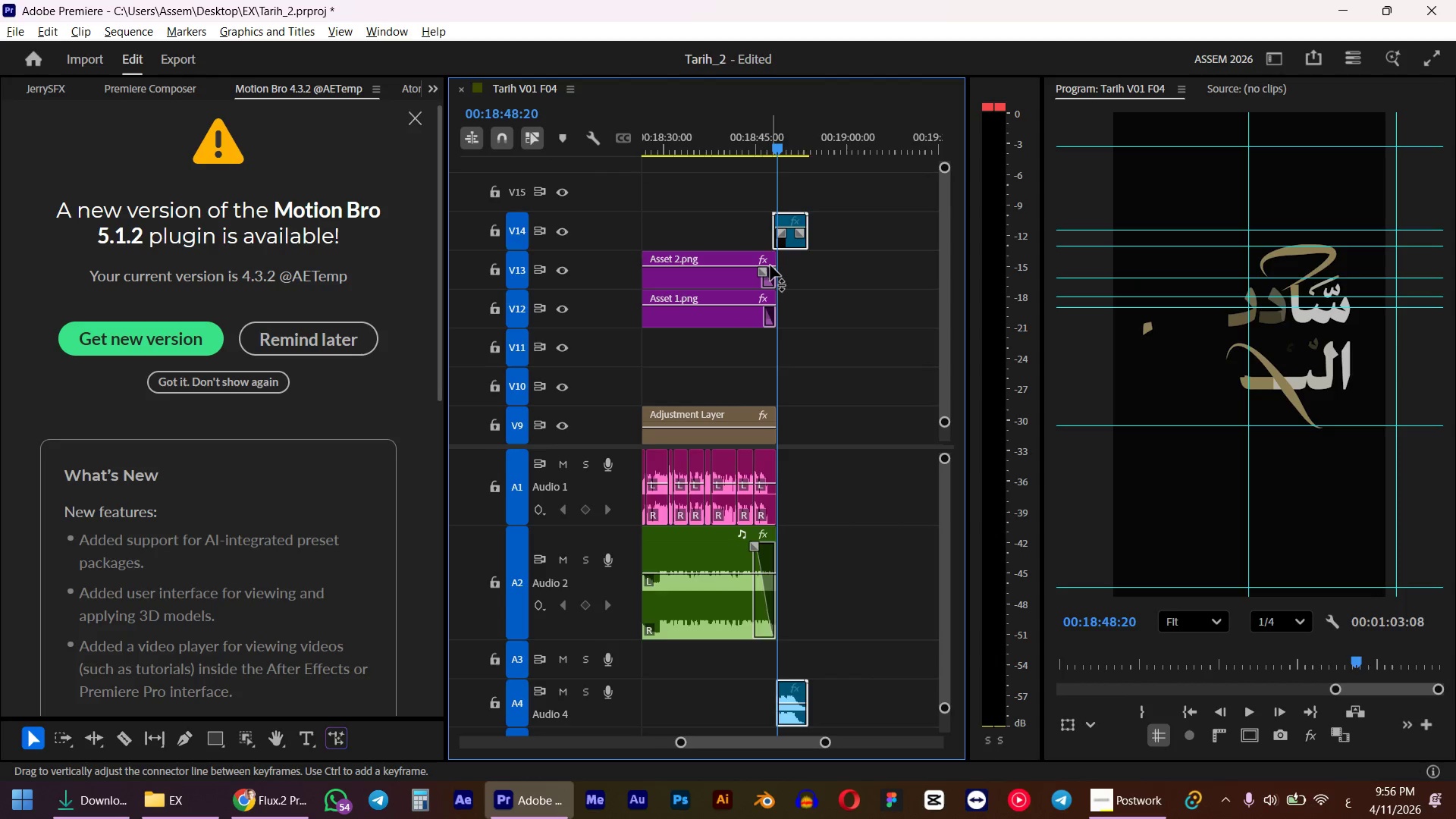 
scroll: coordinate [800, 258], scroll_direction: up, amount: 15.0
 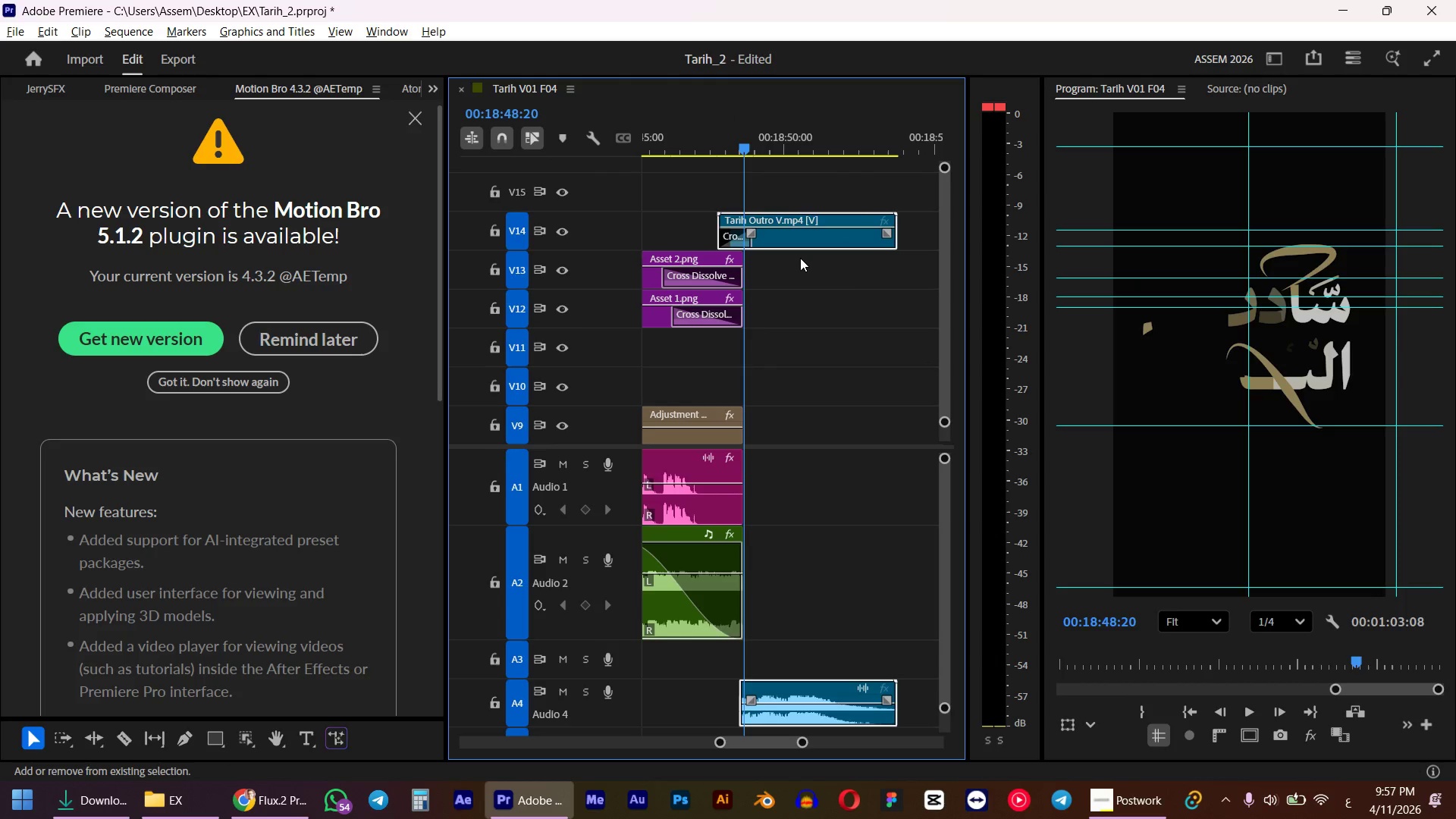 
key(Alt+Shift+ArrowLeft)
 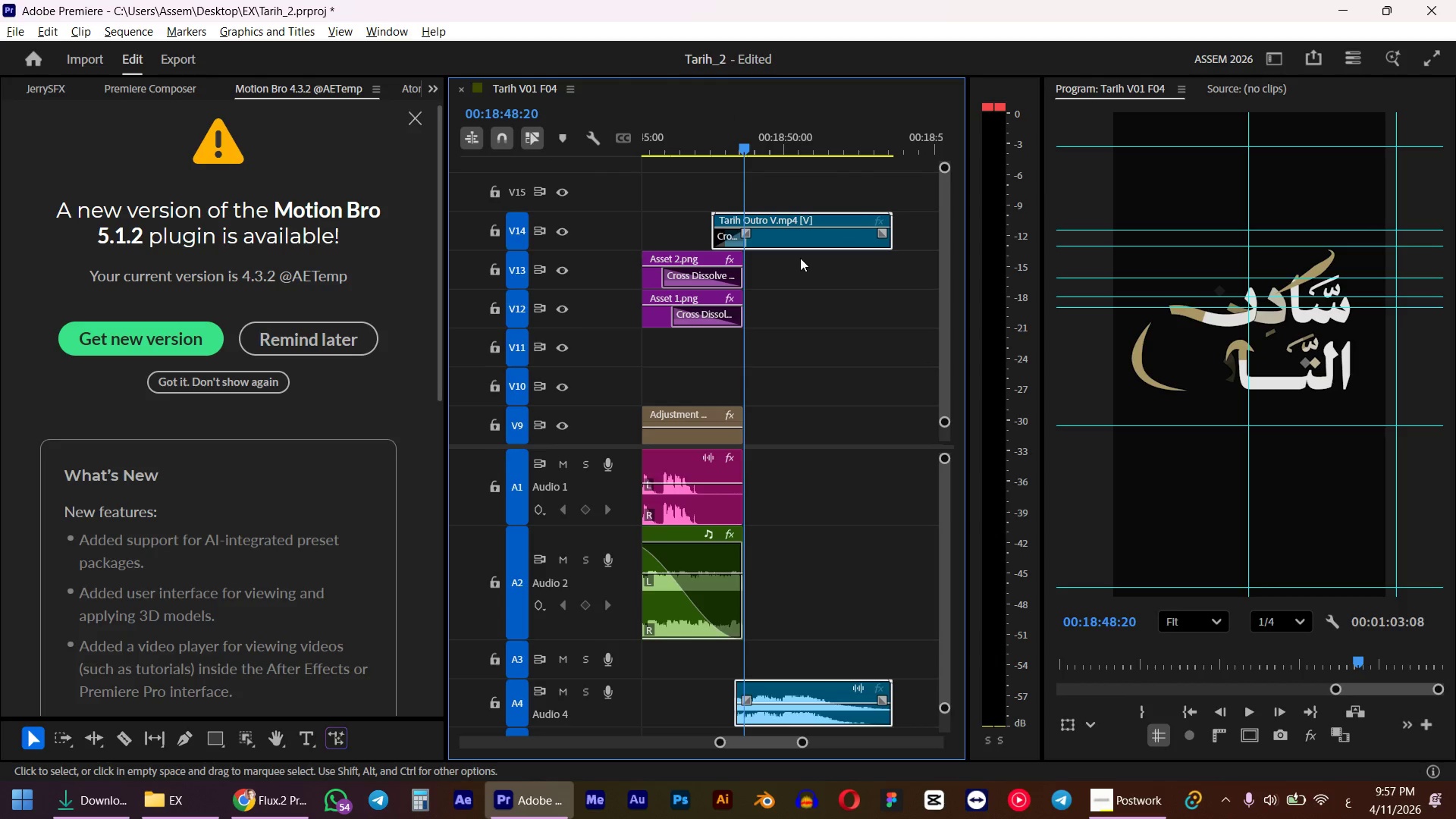 
key(Alt+ArrowLeft)
 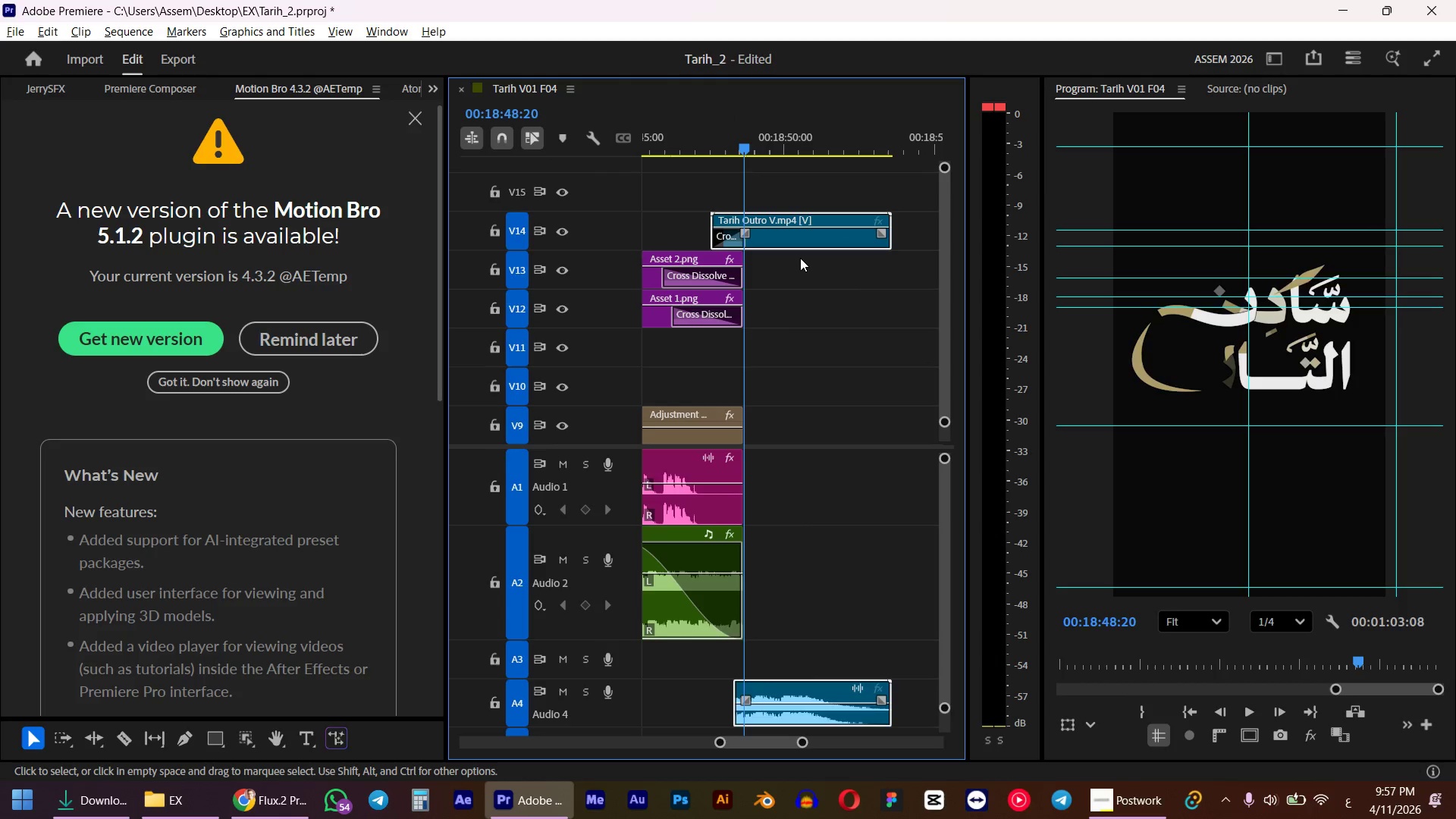 
key(Alt+ArrowLeft)
 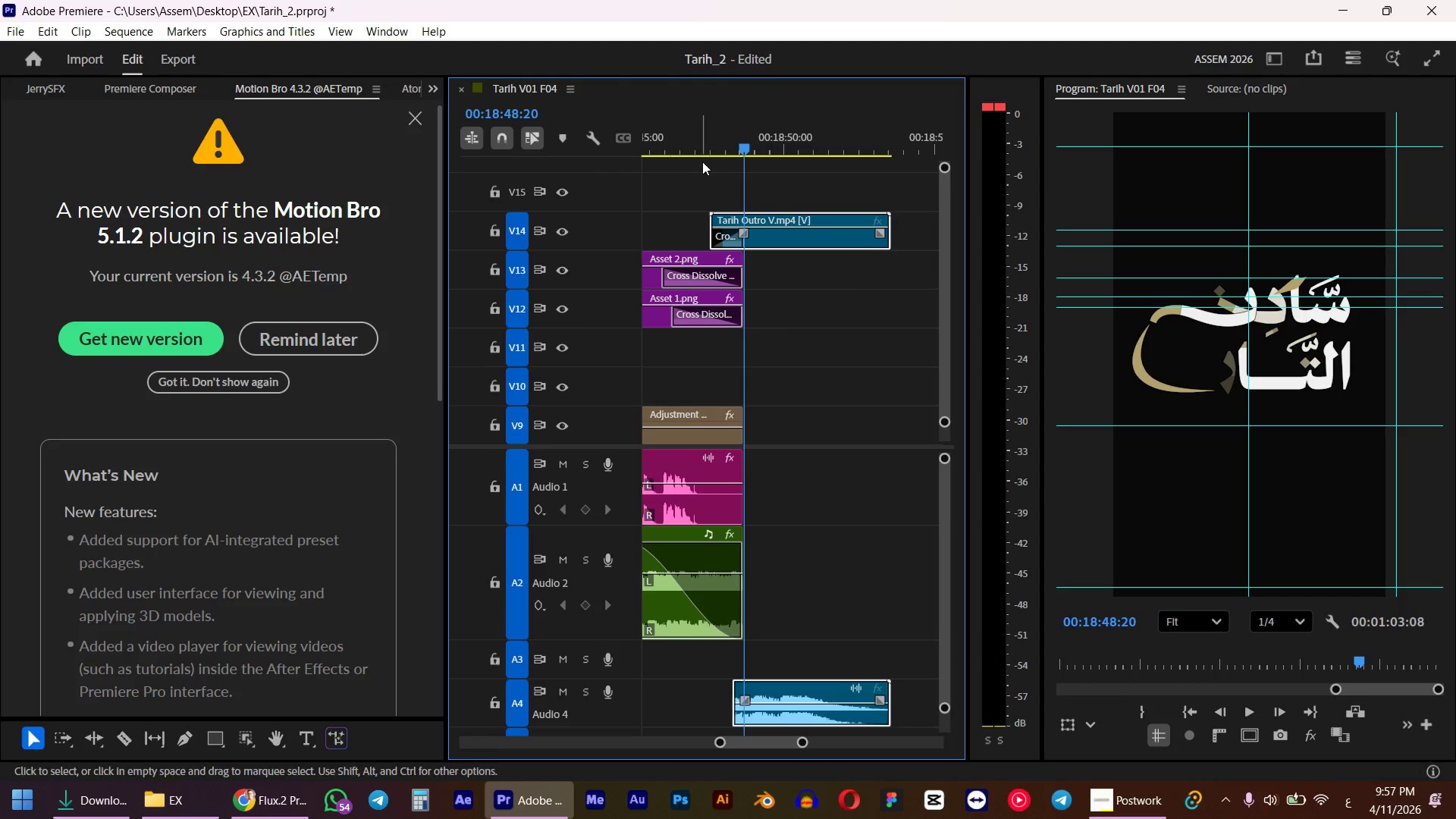 
left_click([706, 140])
 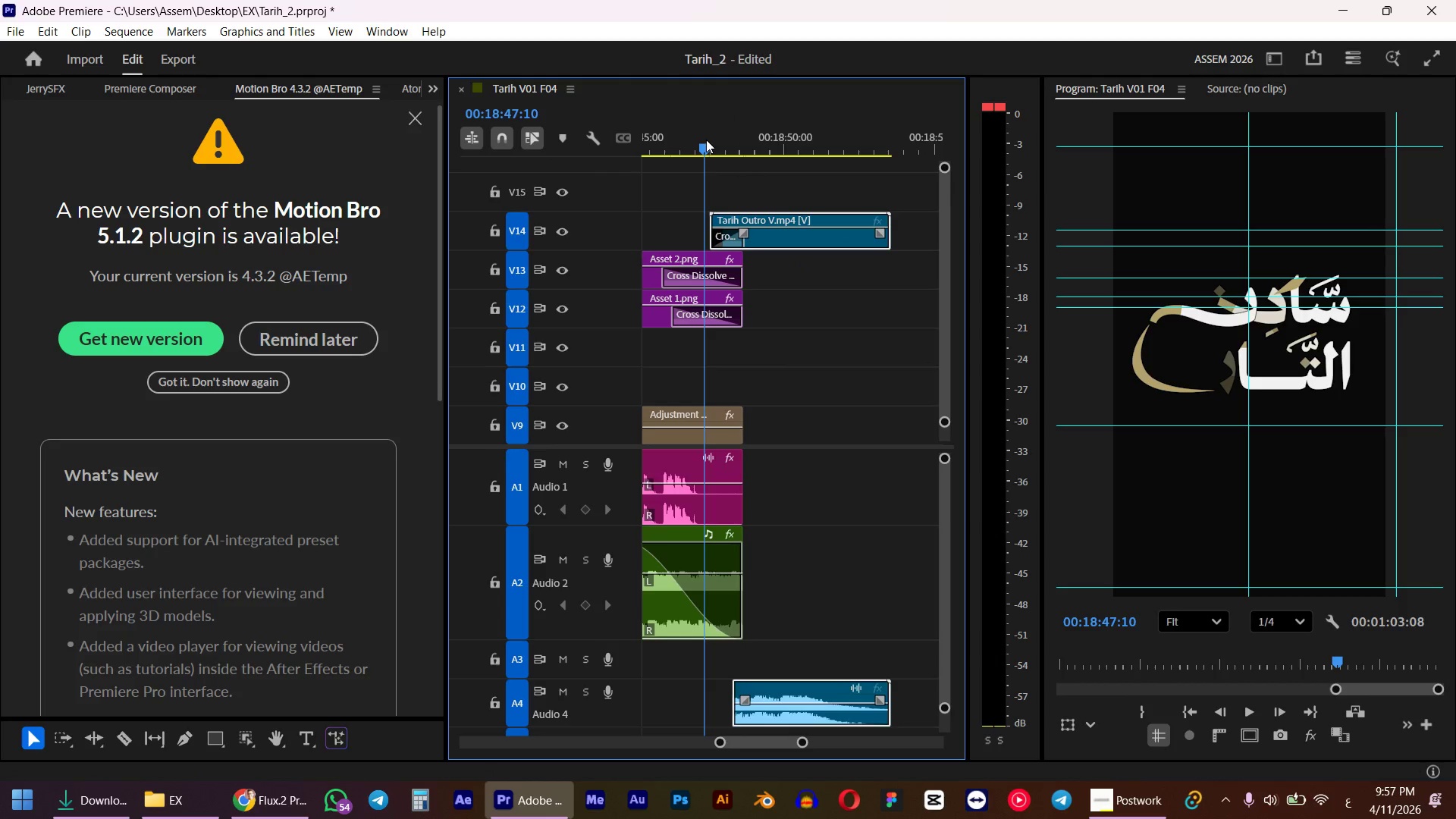 
key(Space)
 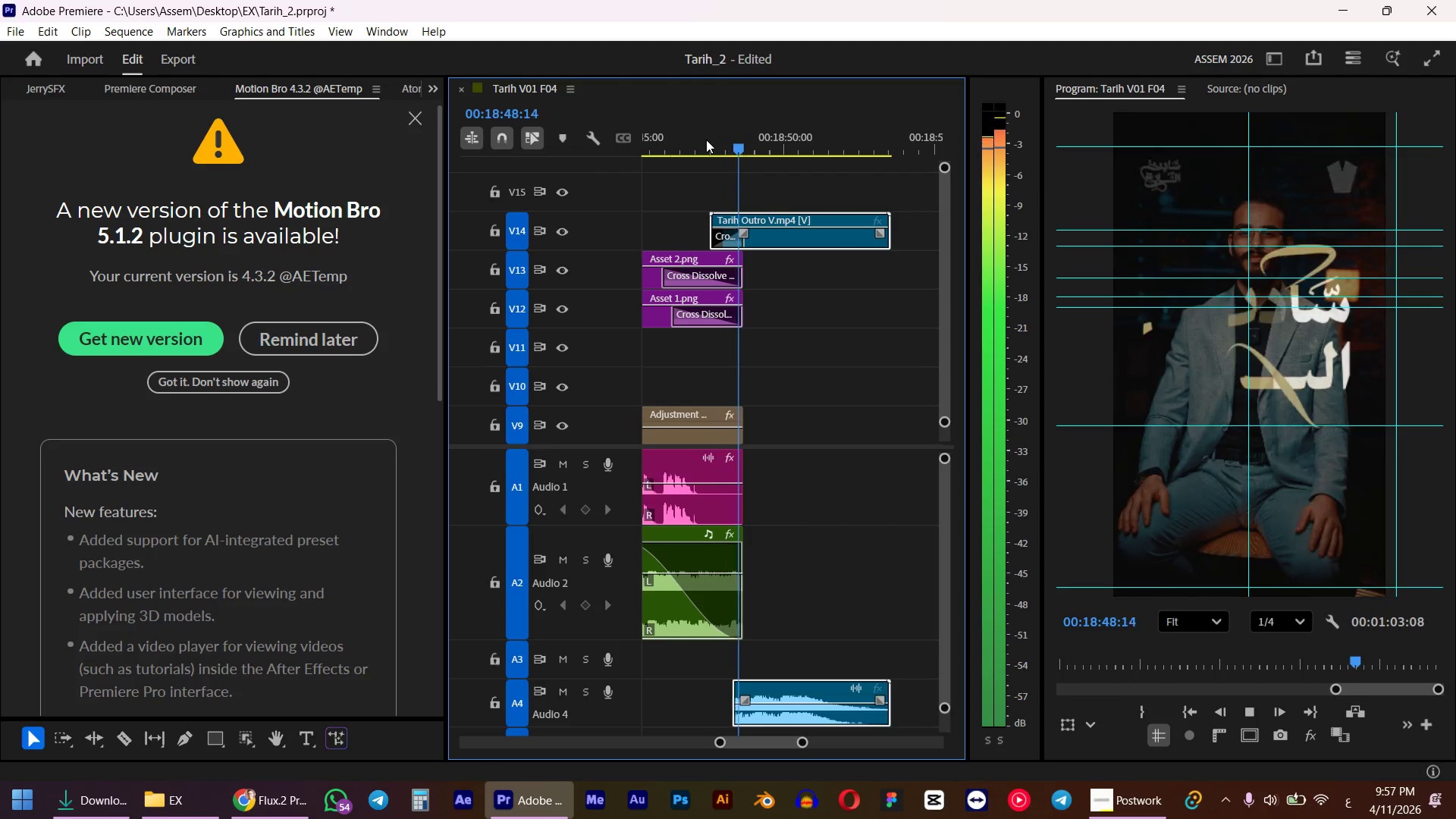 
key(Space)
 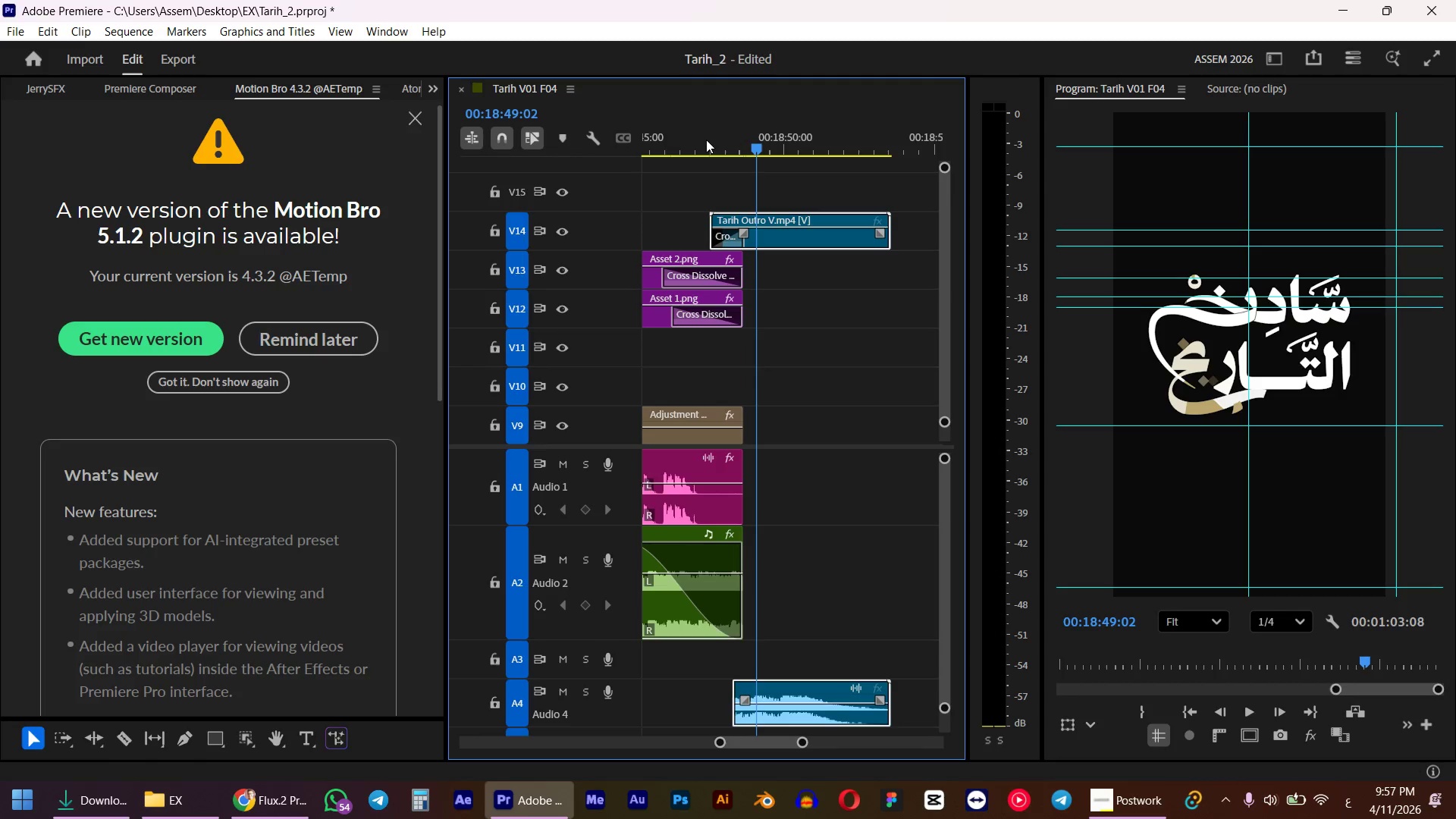 
left_click([706, 140])
 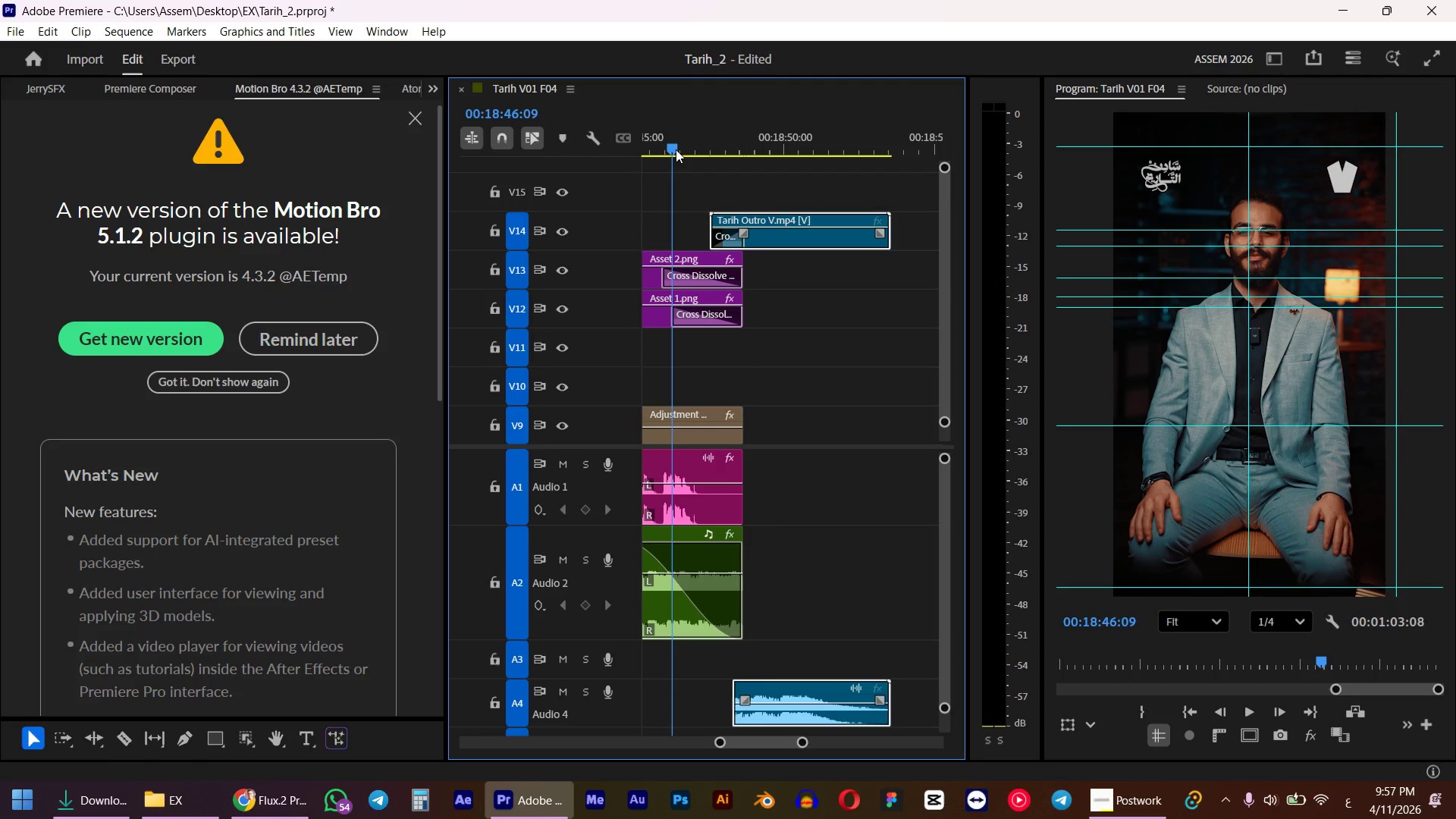 
key(Space)
 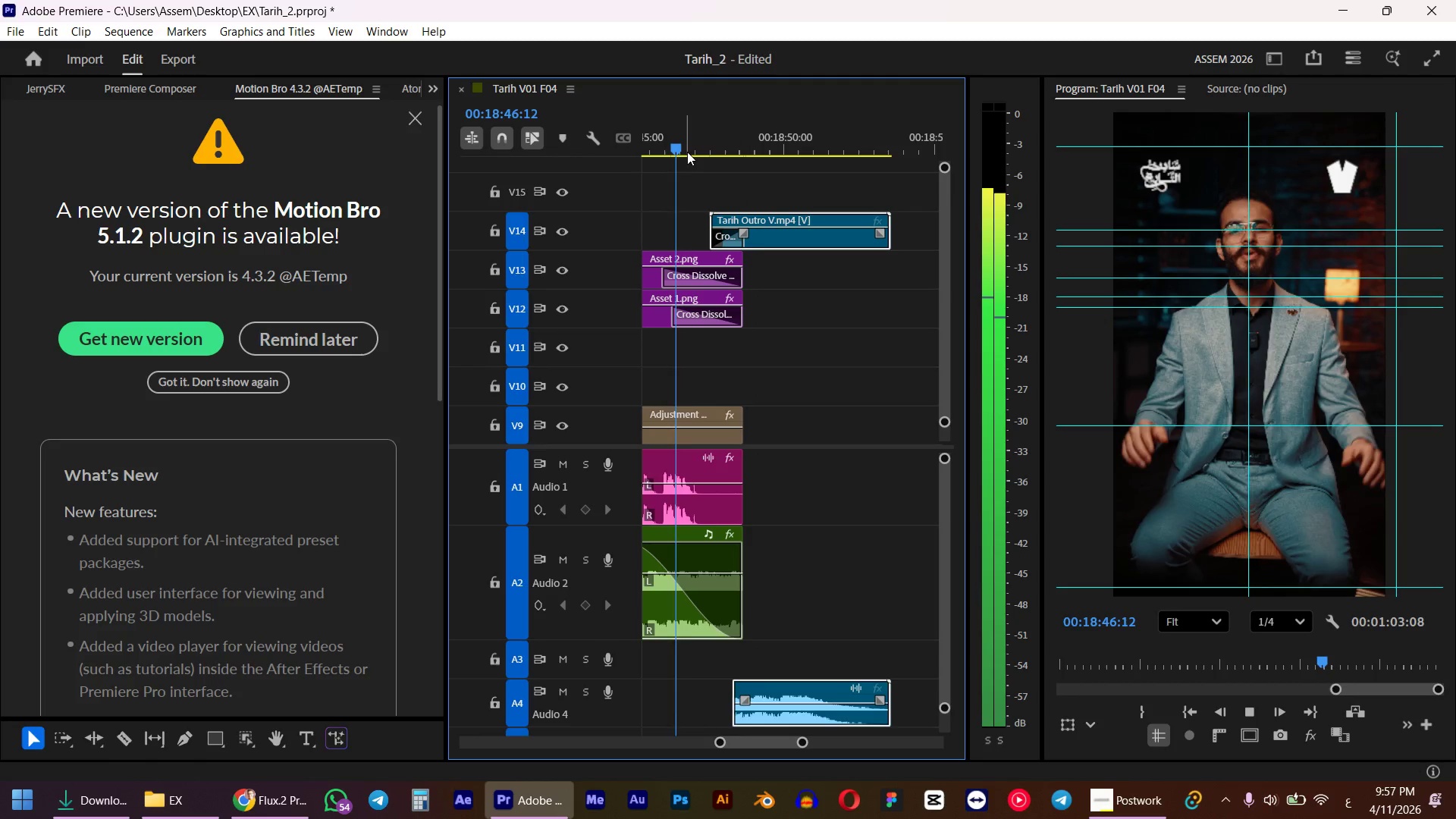 
key(Space)
 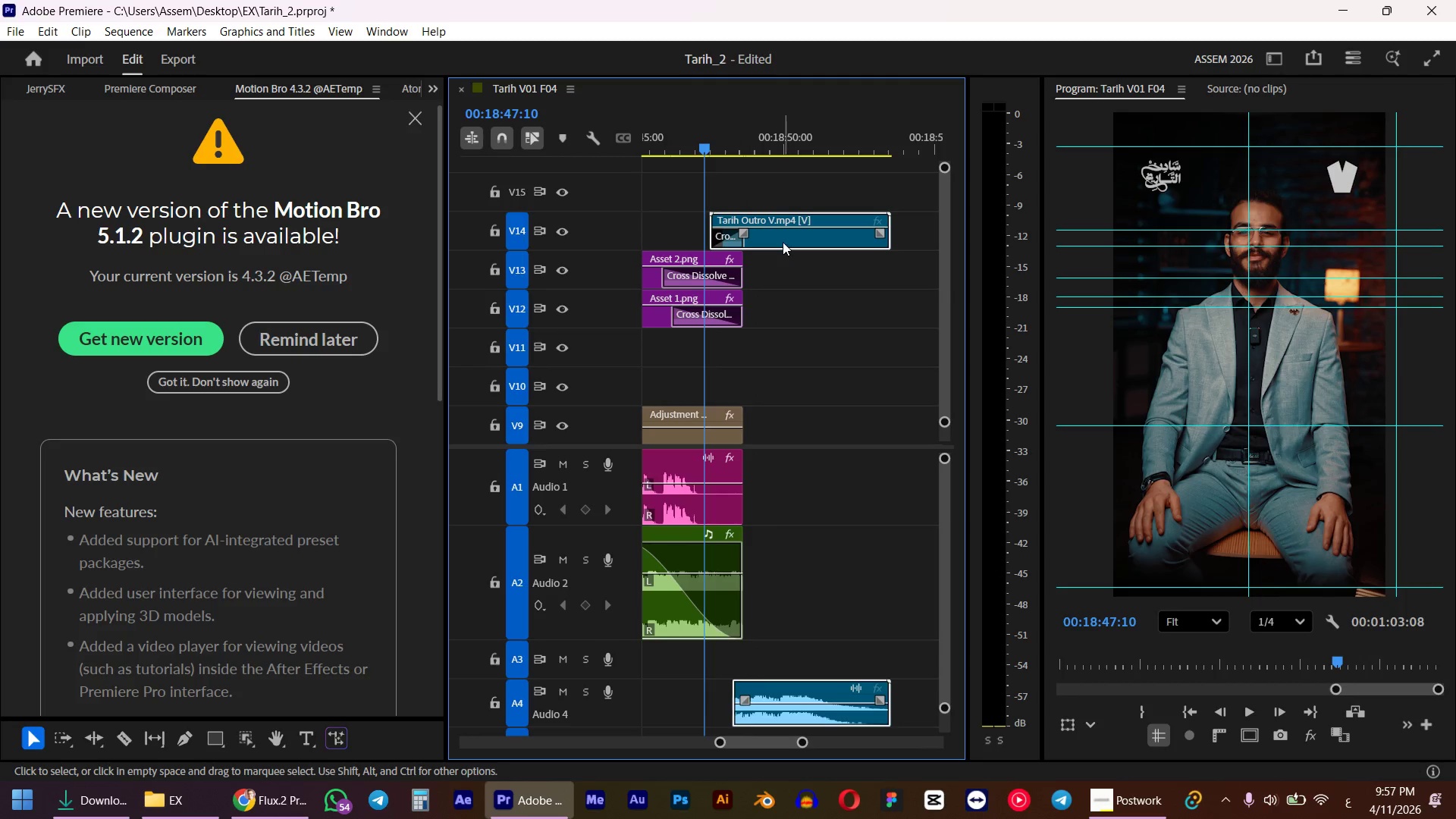 
left_click_drag(start_coordinate=[783, 240], to_coordinate=[772, 240])
 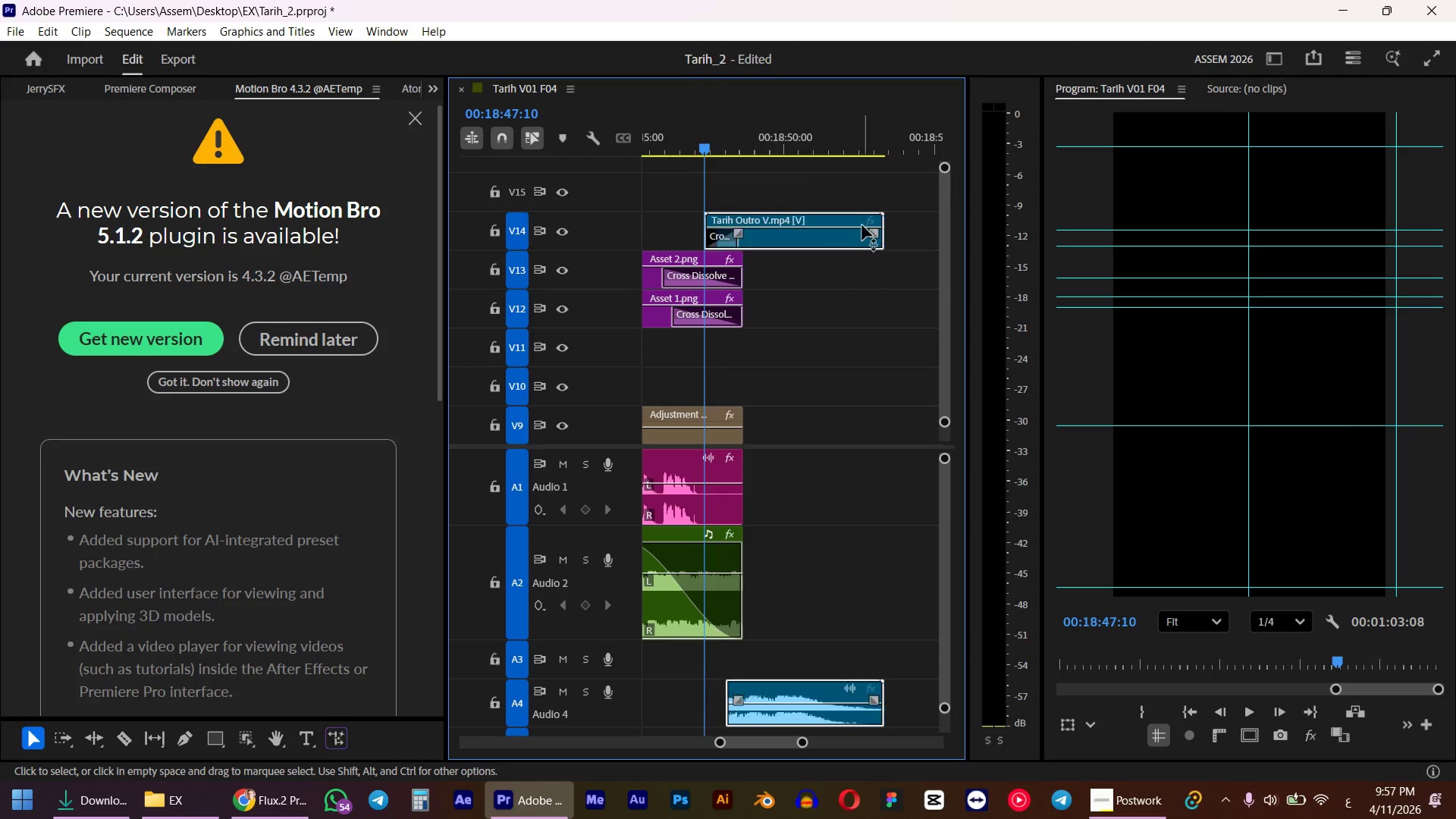 
key(Alt+Shift+ArrowLeft)
 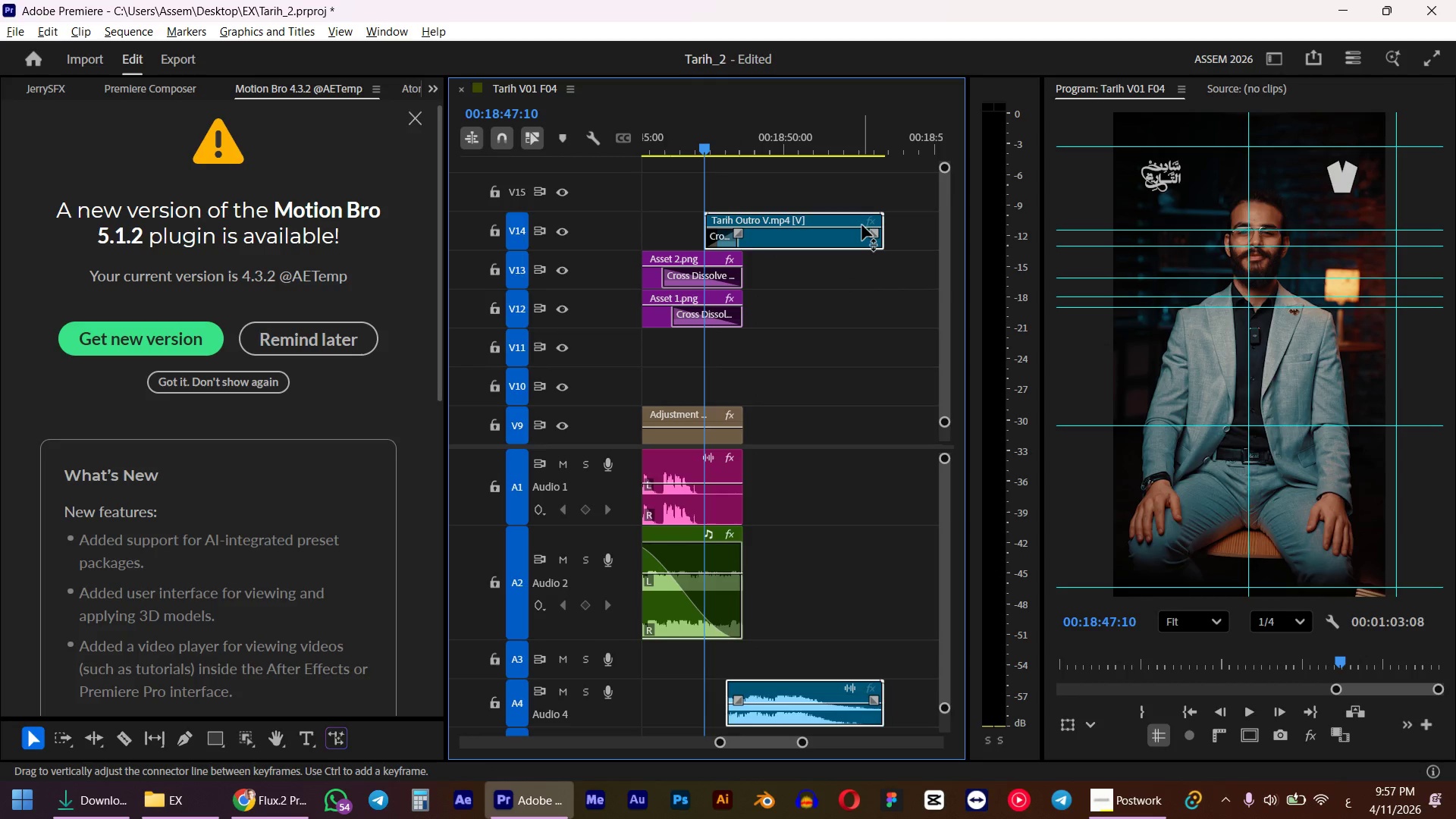 
key(Alt+Shift+ArrowLeft)
 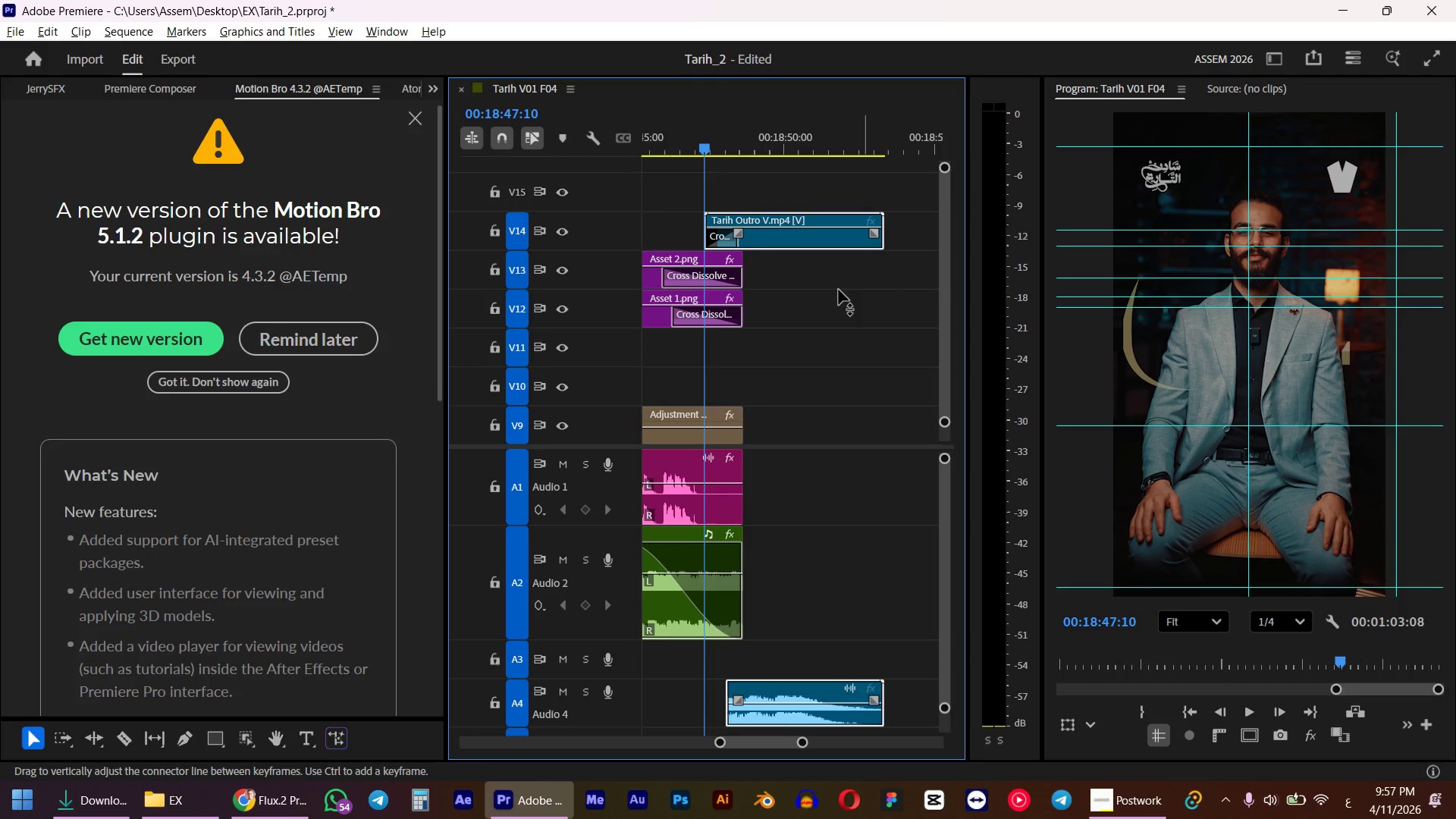 
scroll: coordinate [825, 303], scroll_direction: up, amount: 2.0
 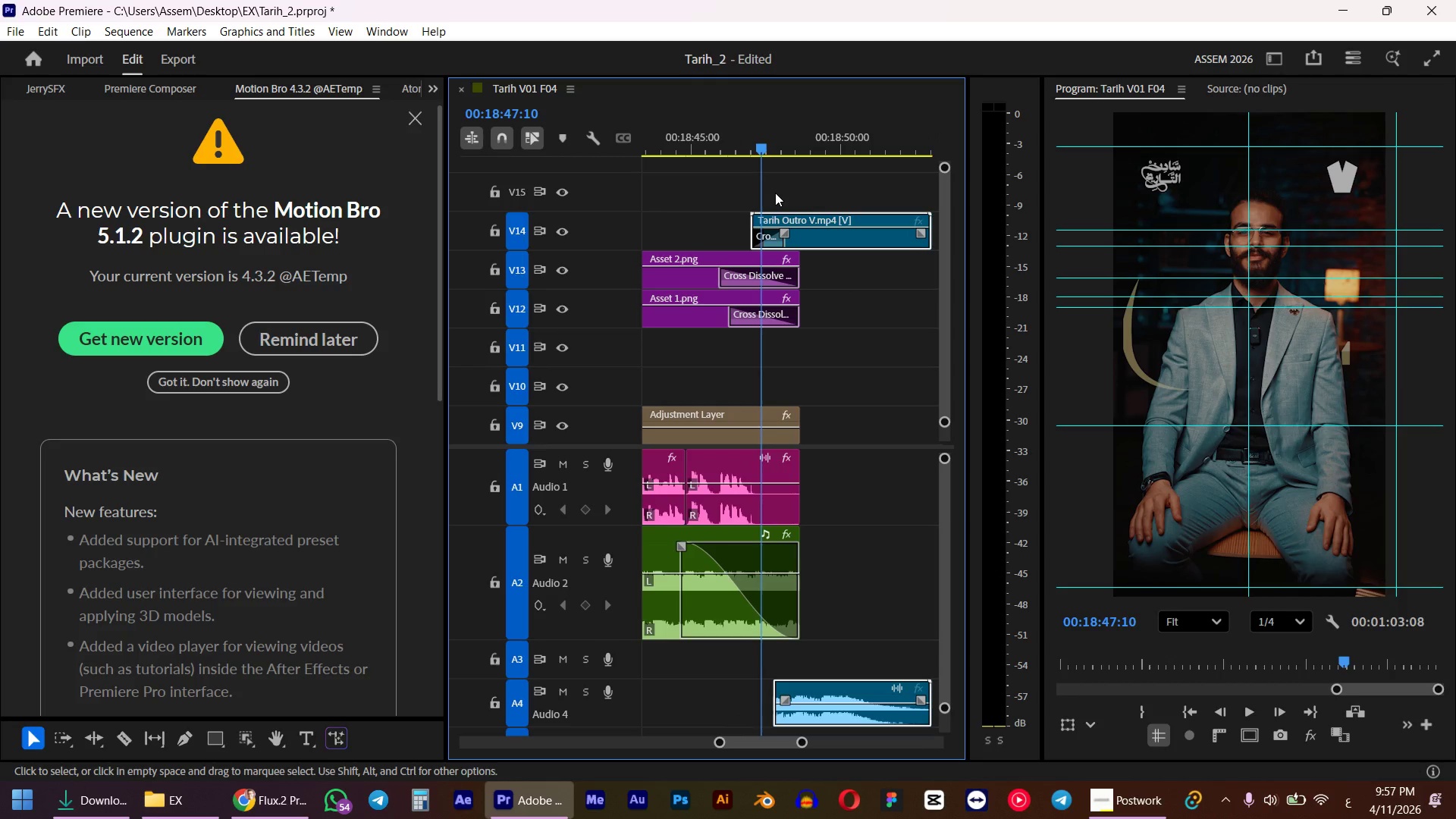 
left_click([720, 138])
 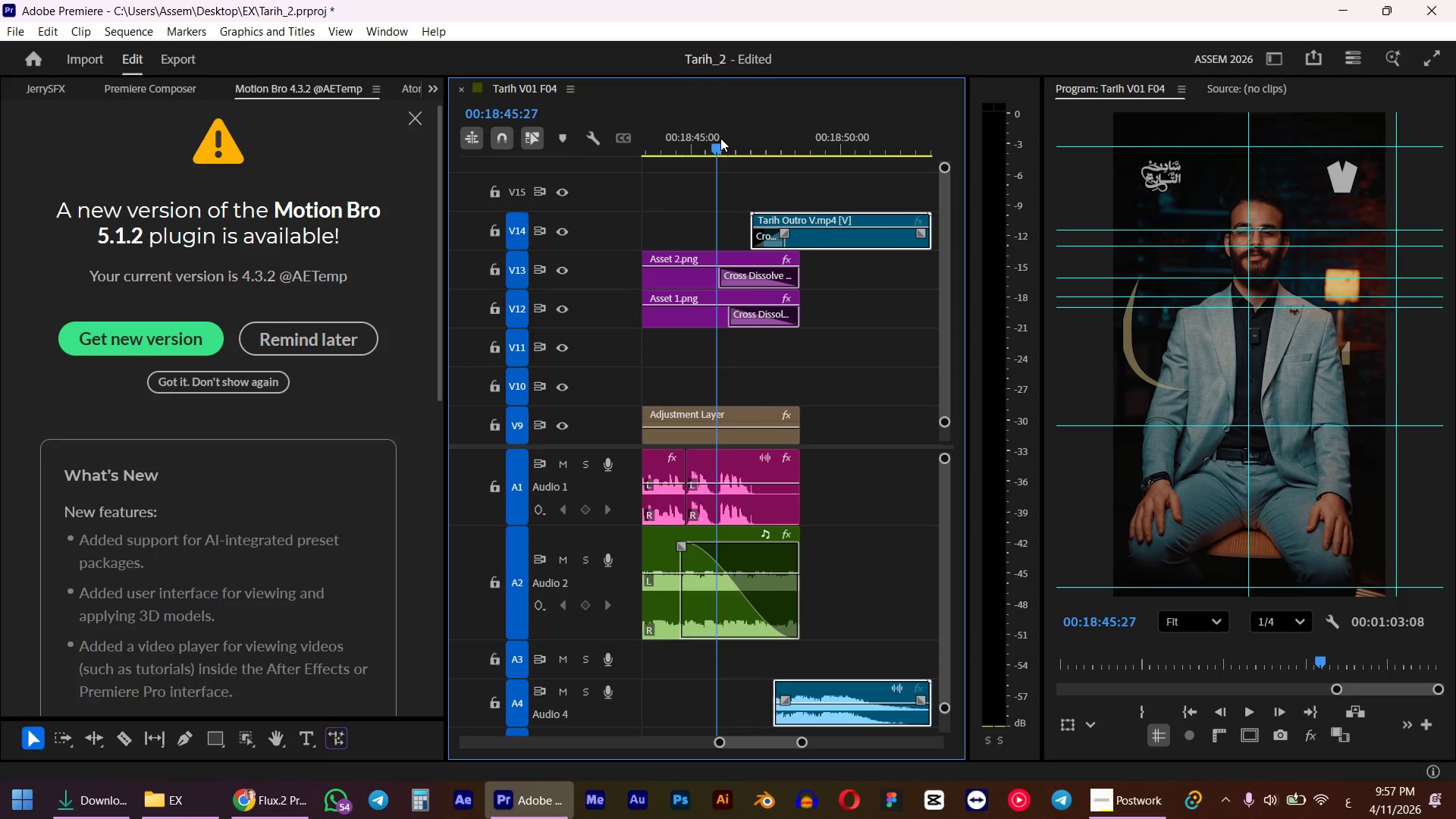 
key(Space)
 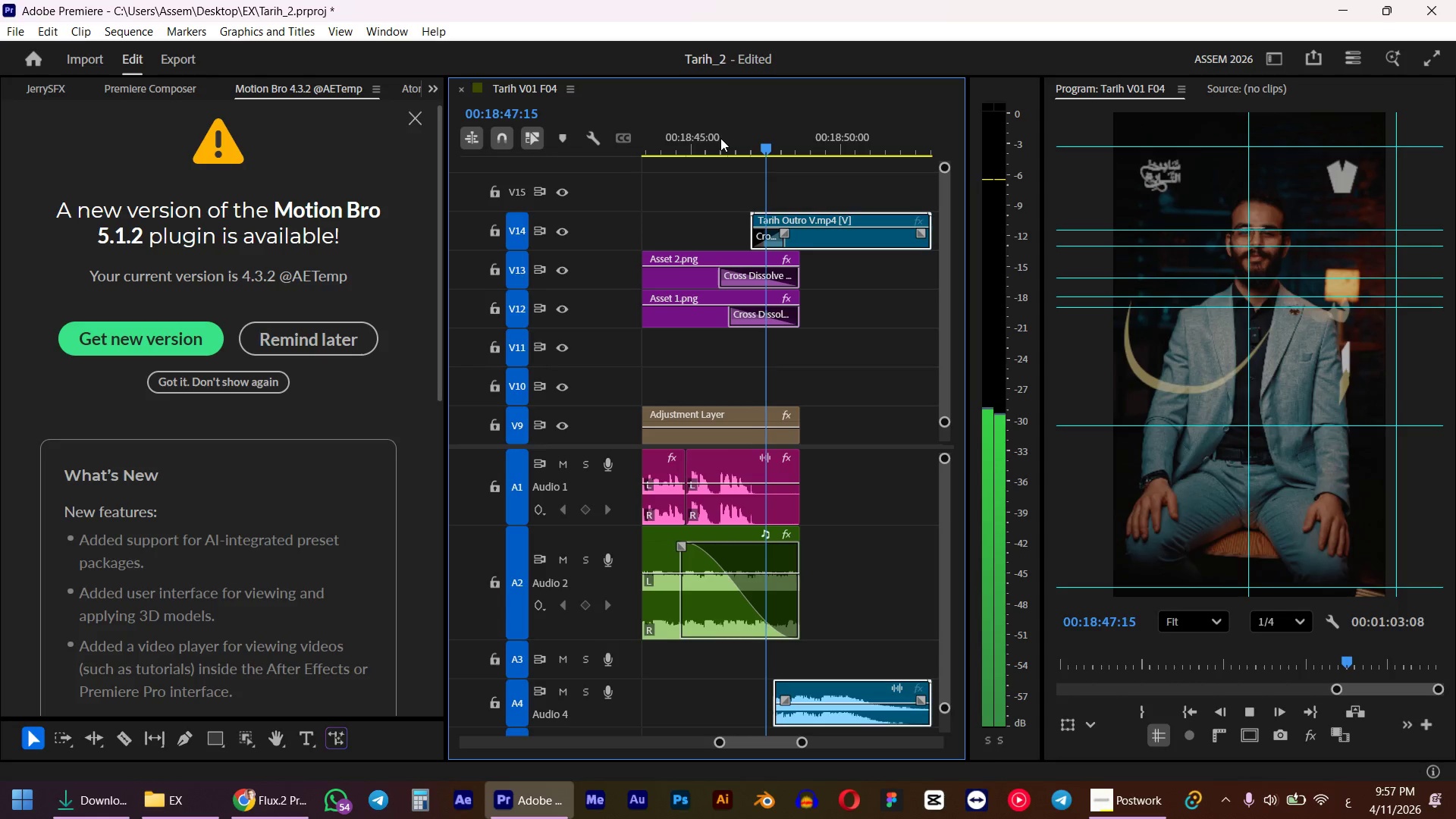 
key(Space)
 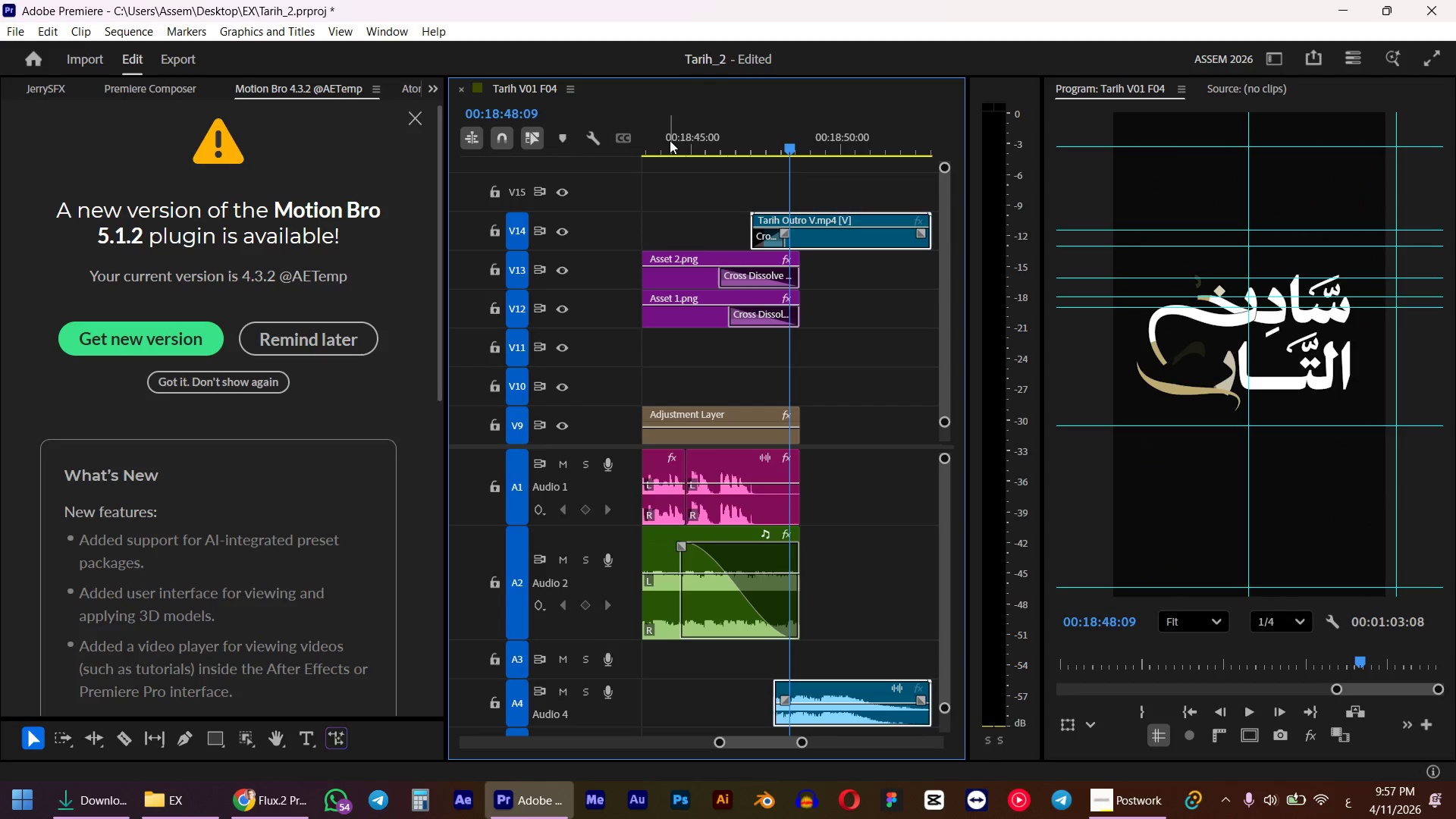 
left_click([670, 140])
 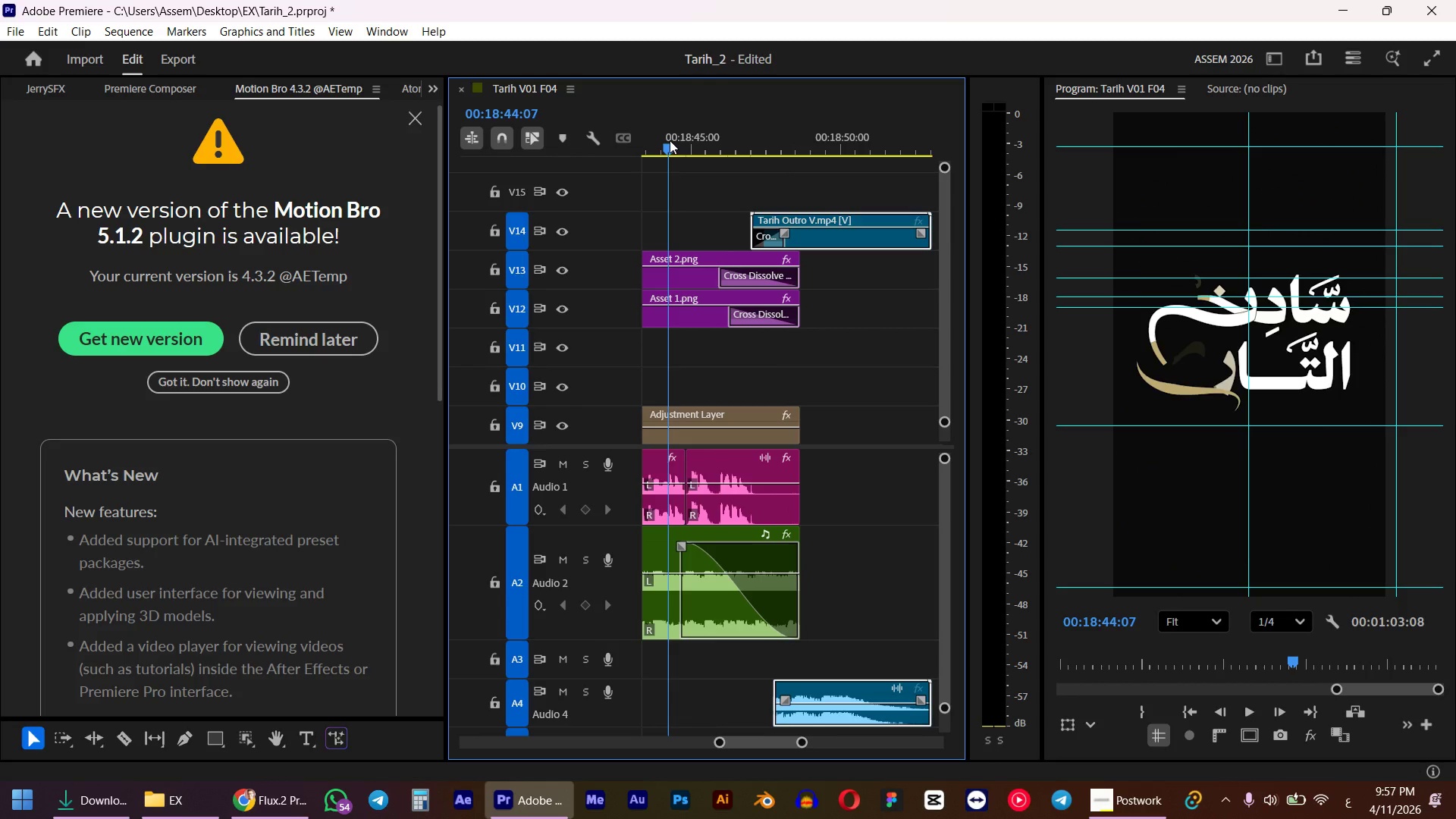 
key(Space)
 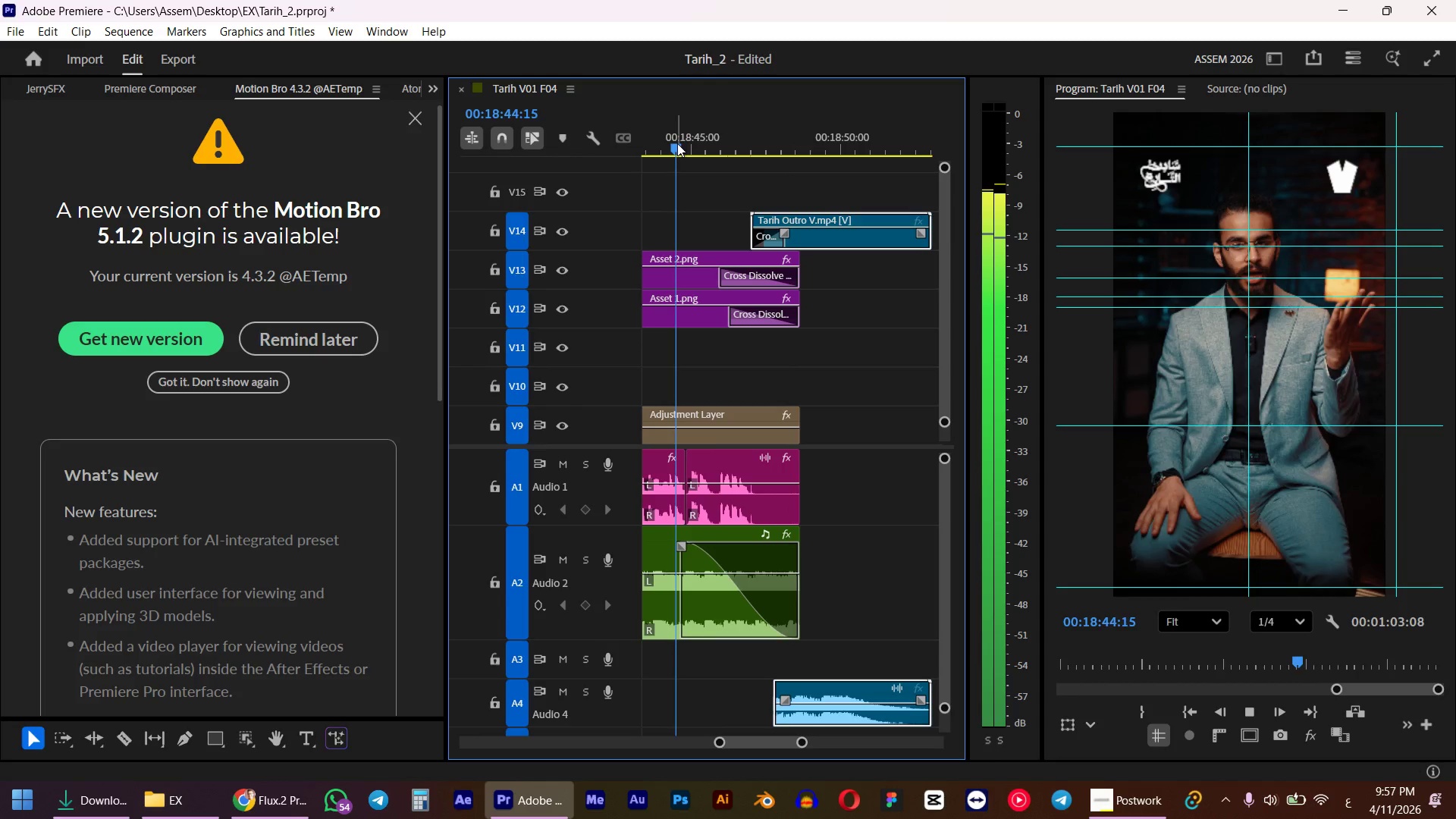 
key(Space)
 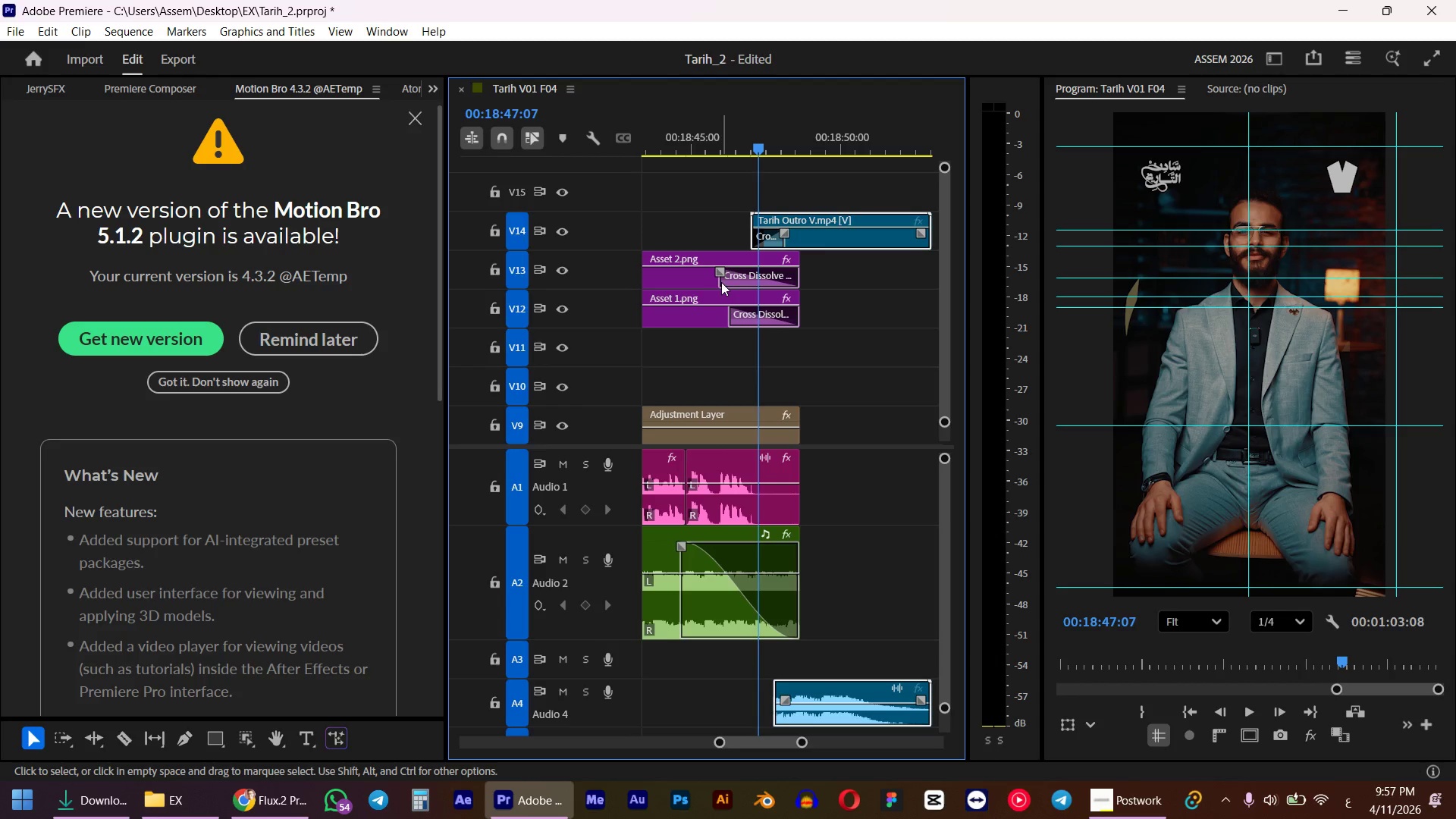 
left_click_drag(start_coordinate=[719, 278], to_coordinate=[729, 278])
 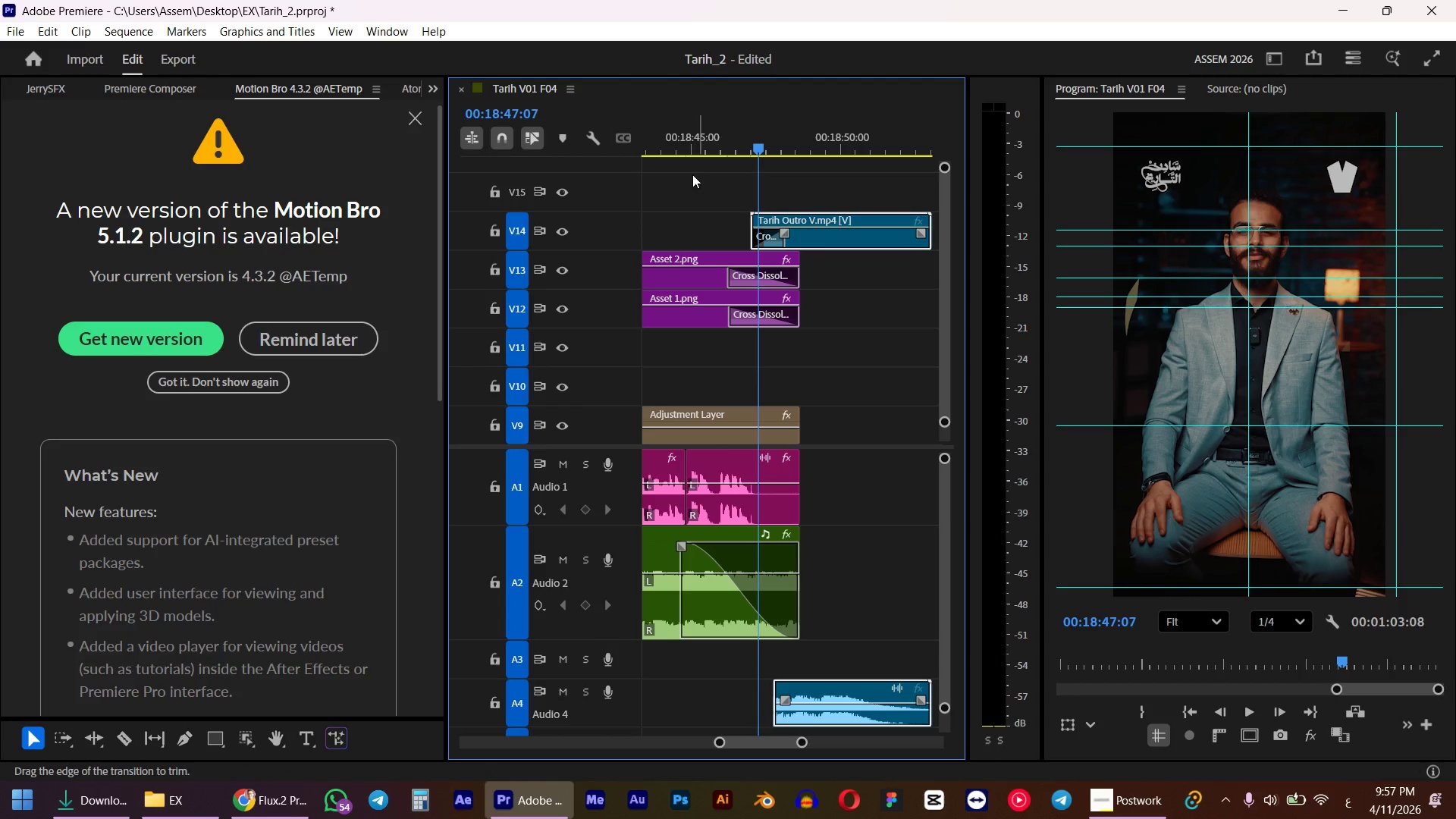 
left_click([693, 128])
 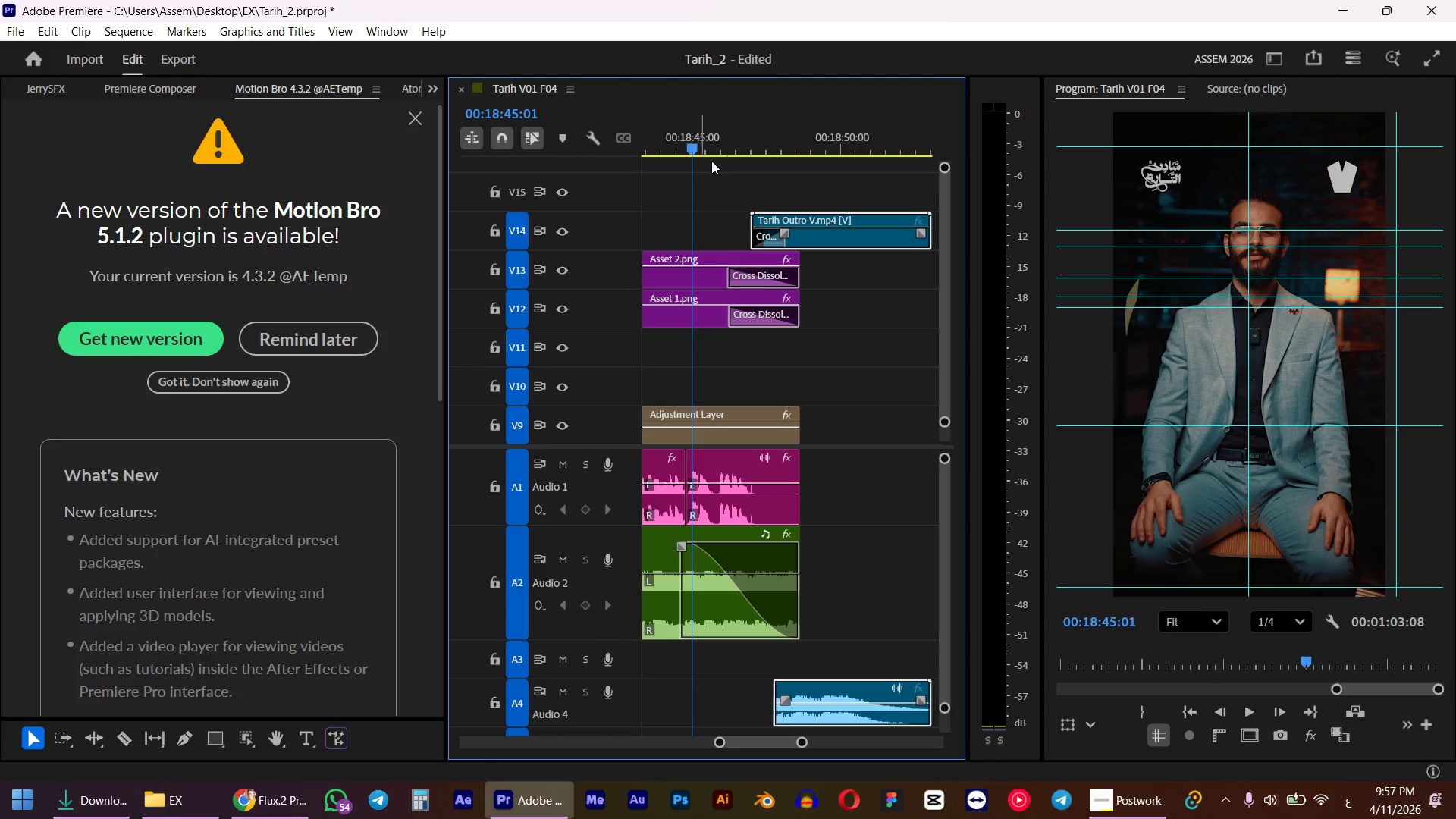 
key(Space)
 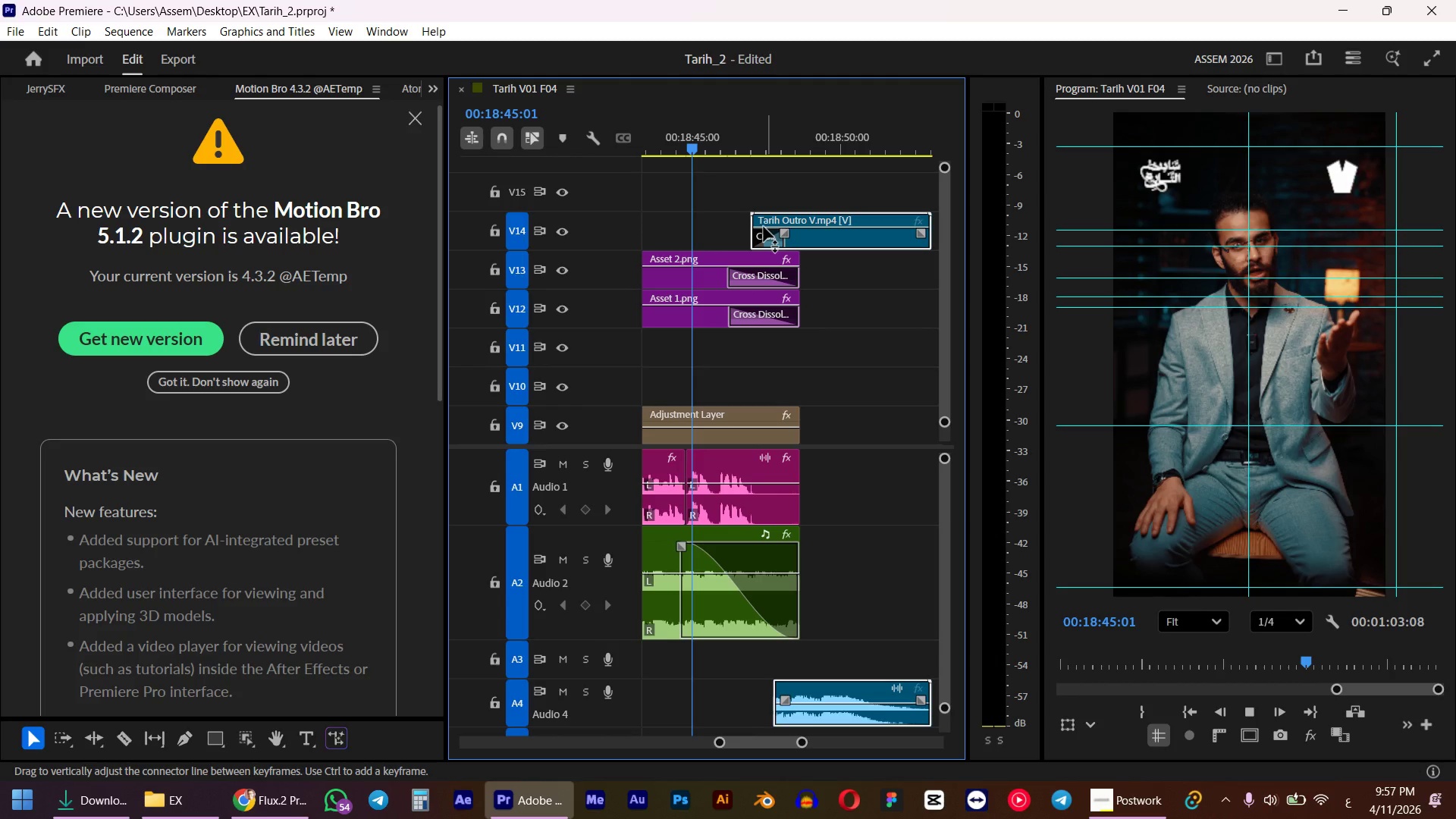 
key(Space)
 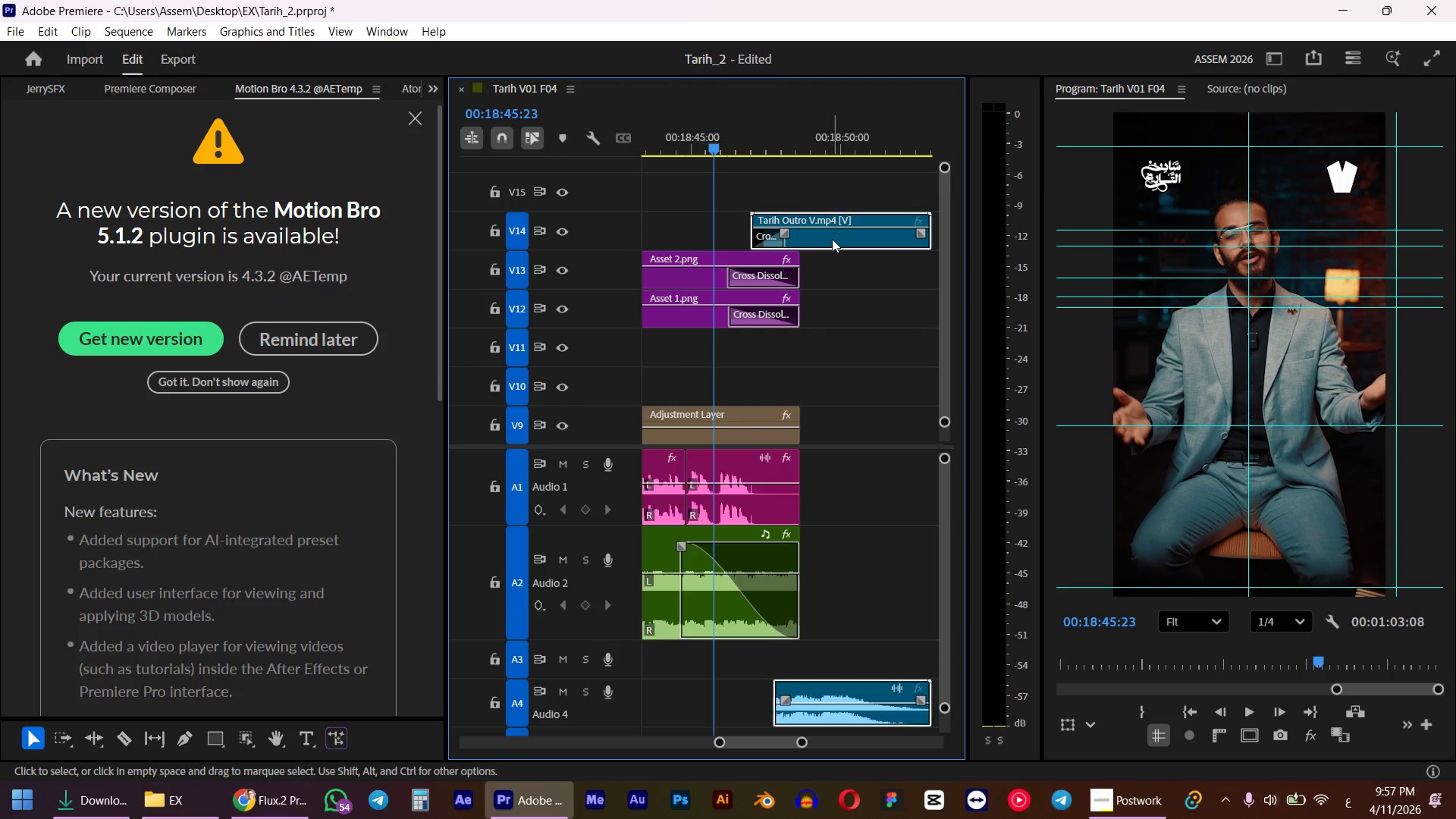 
left_click([832, 239])
 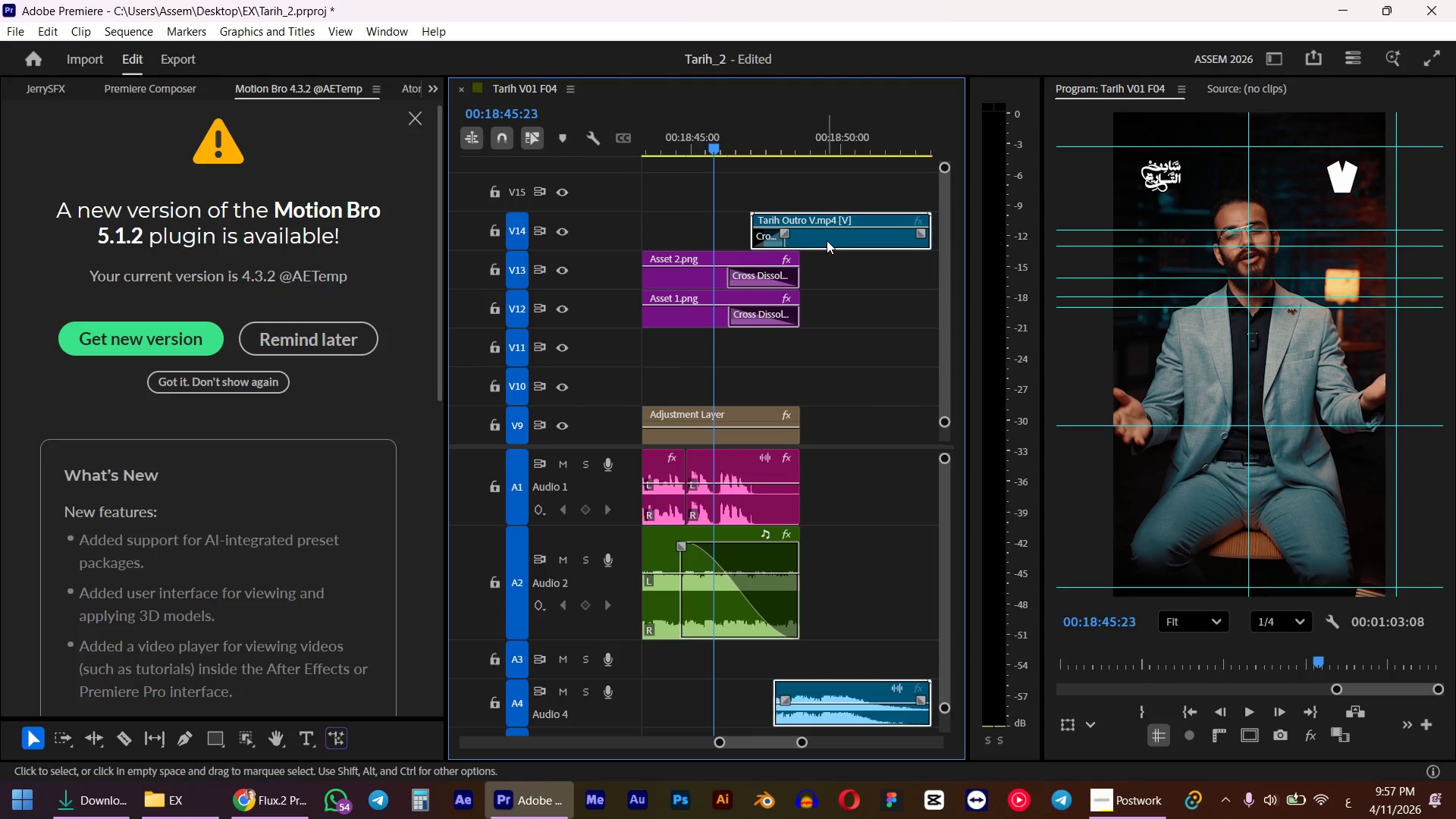 
key(Alt+Shift+ArrowLeft)
 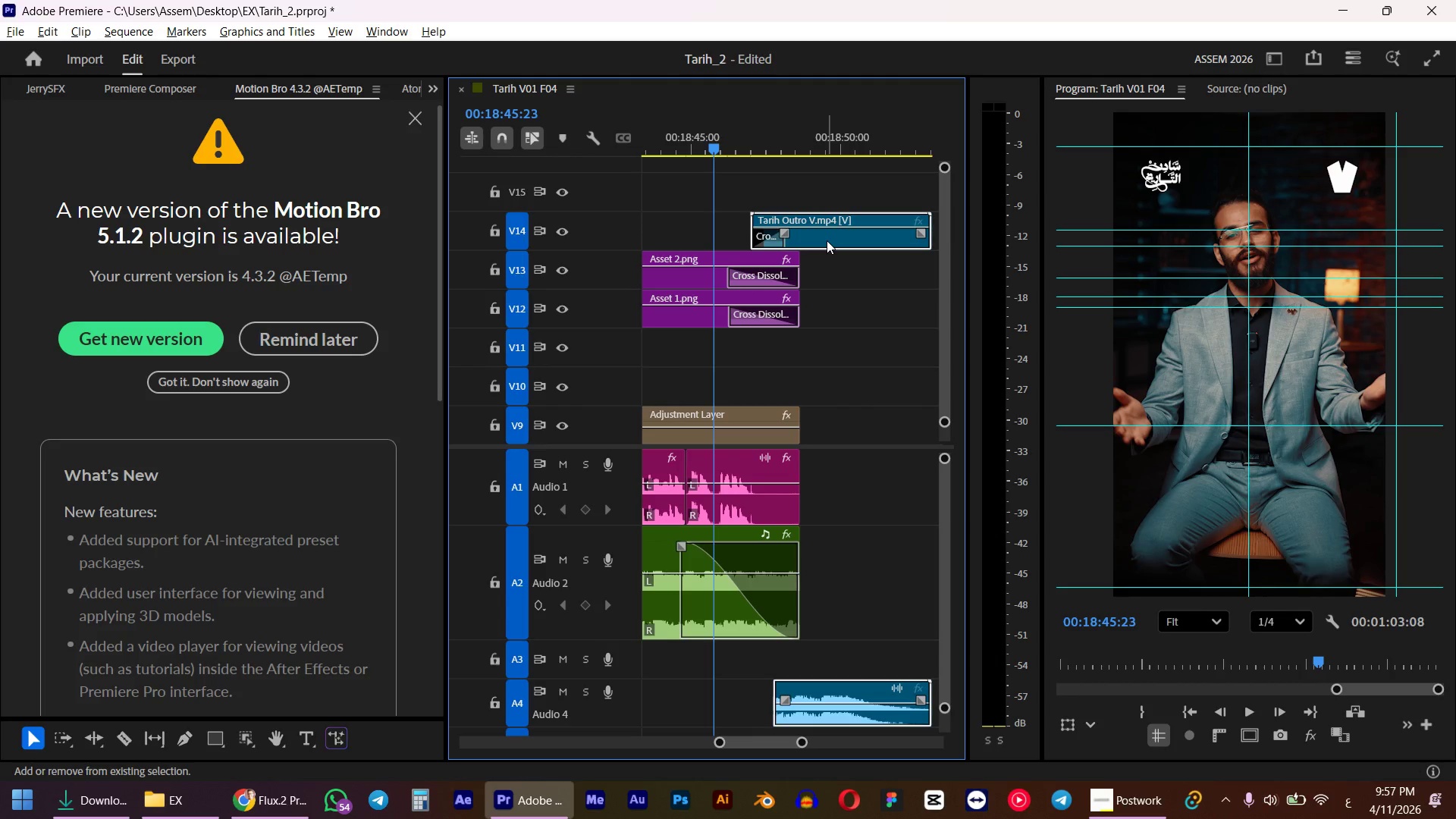 
key(Alt+Shift+ArrowLeft)
 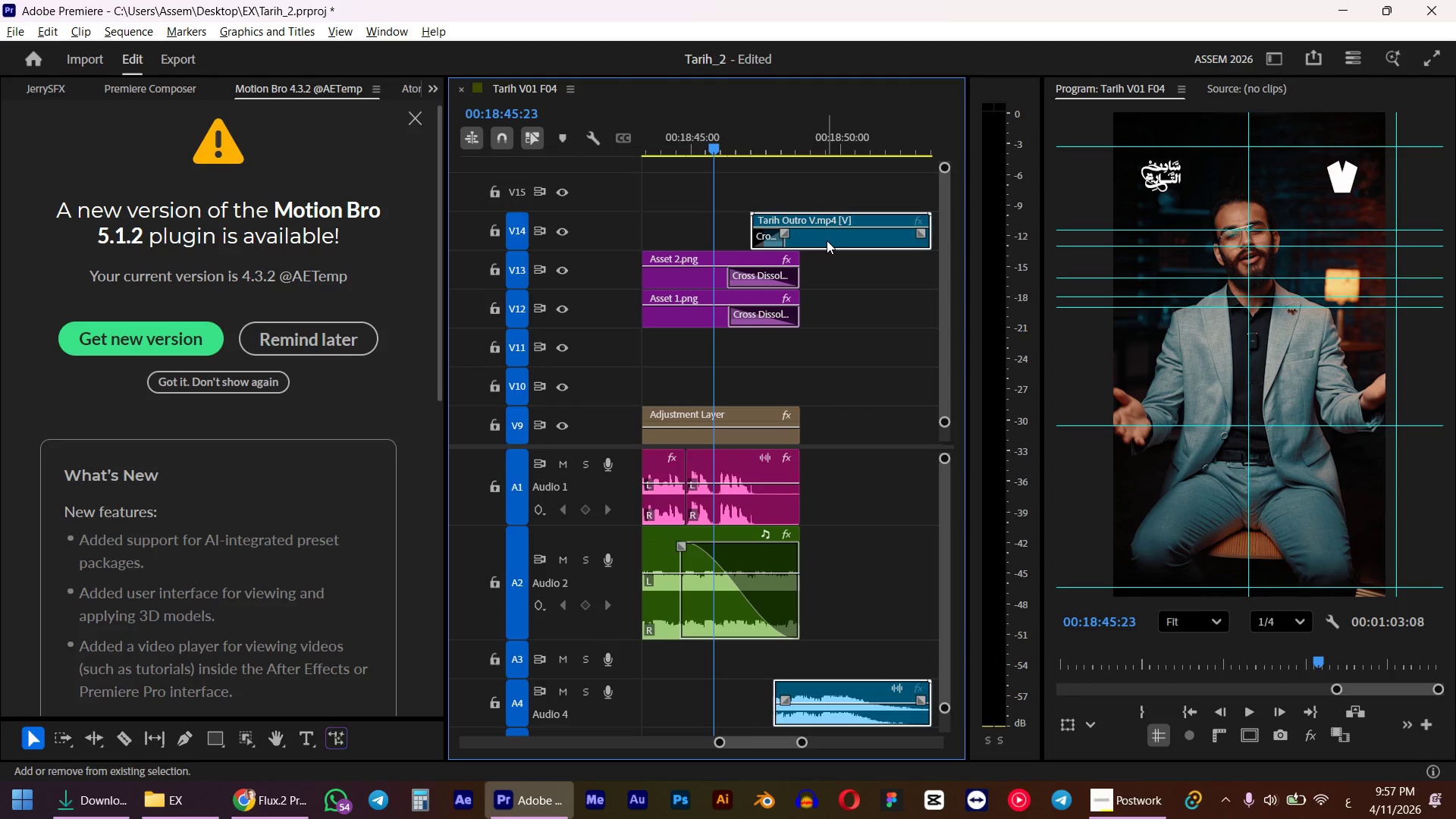 
key(Alt+Shift+ArrowLeft)
 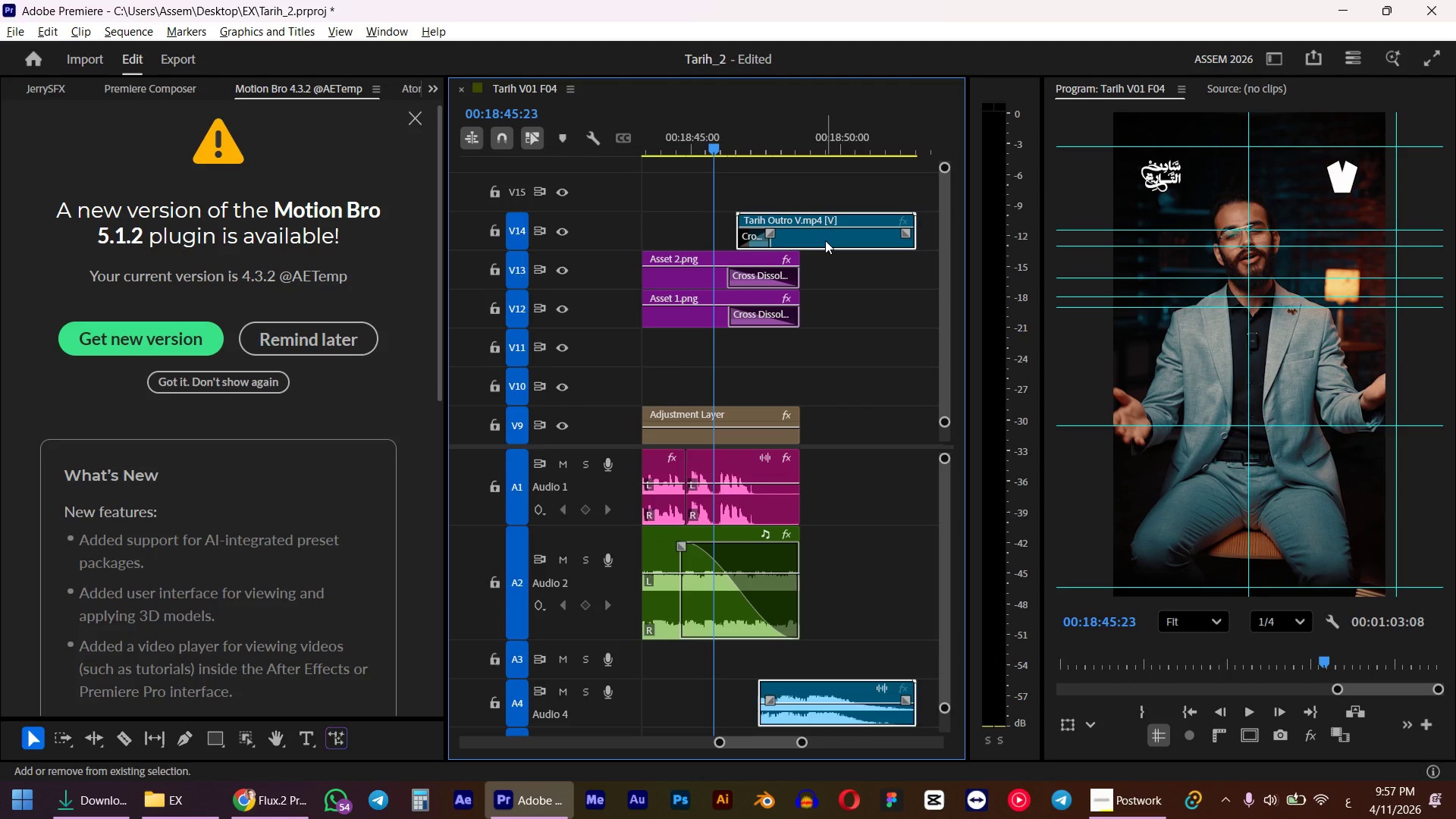 
key(Alt+Shift+ArrowLeft)
 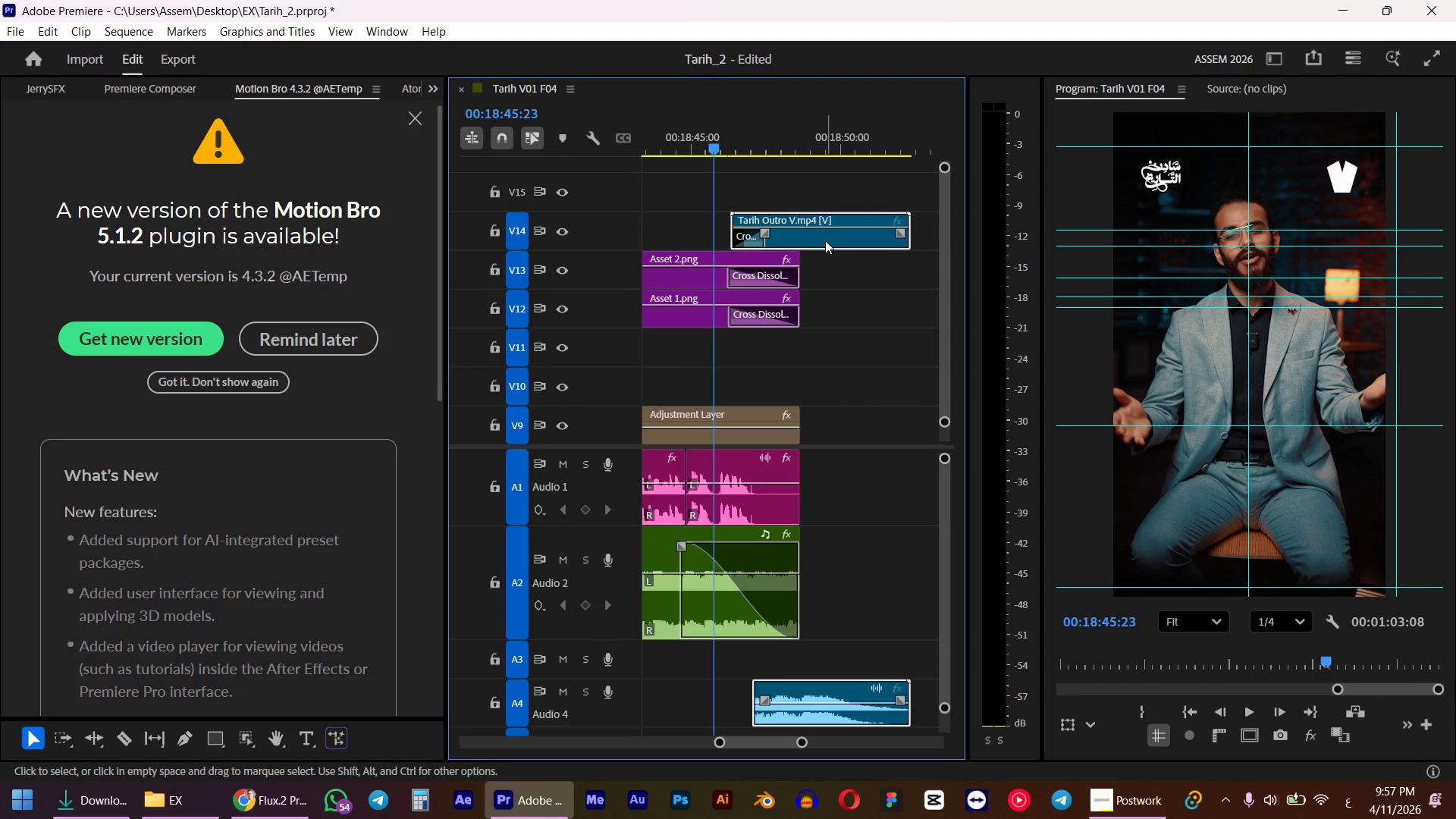 
key(Space)
 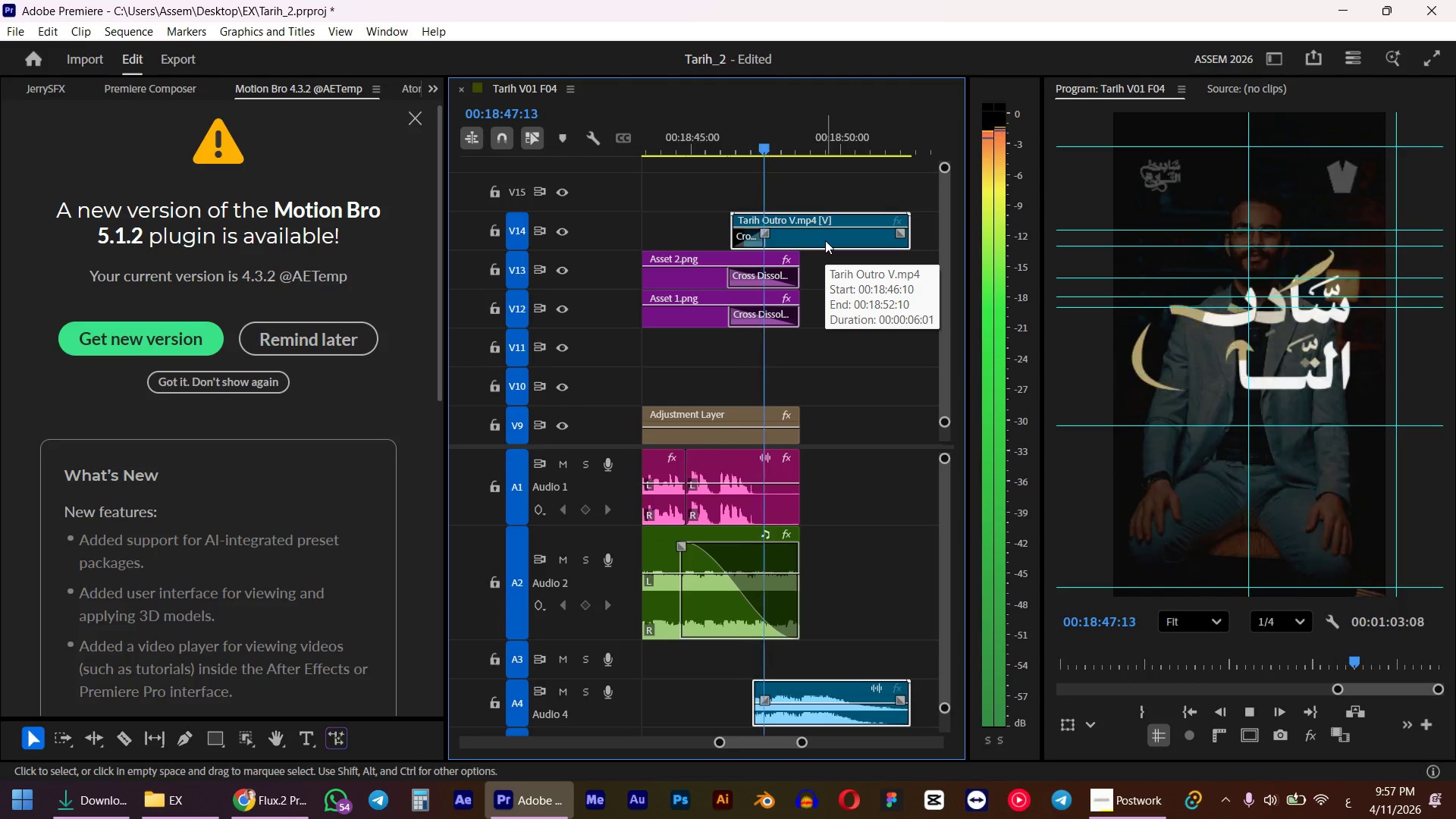 
key(Space)
 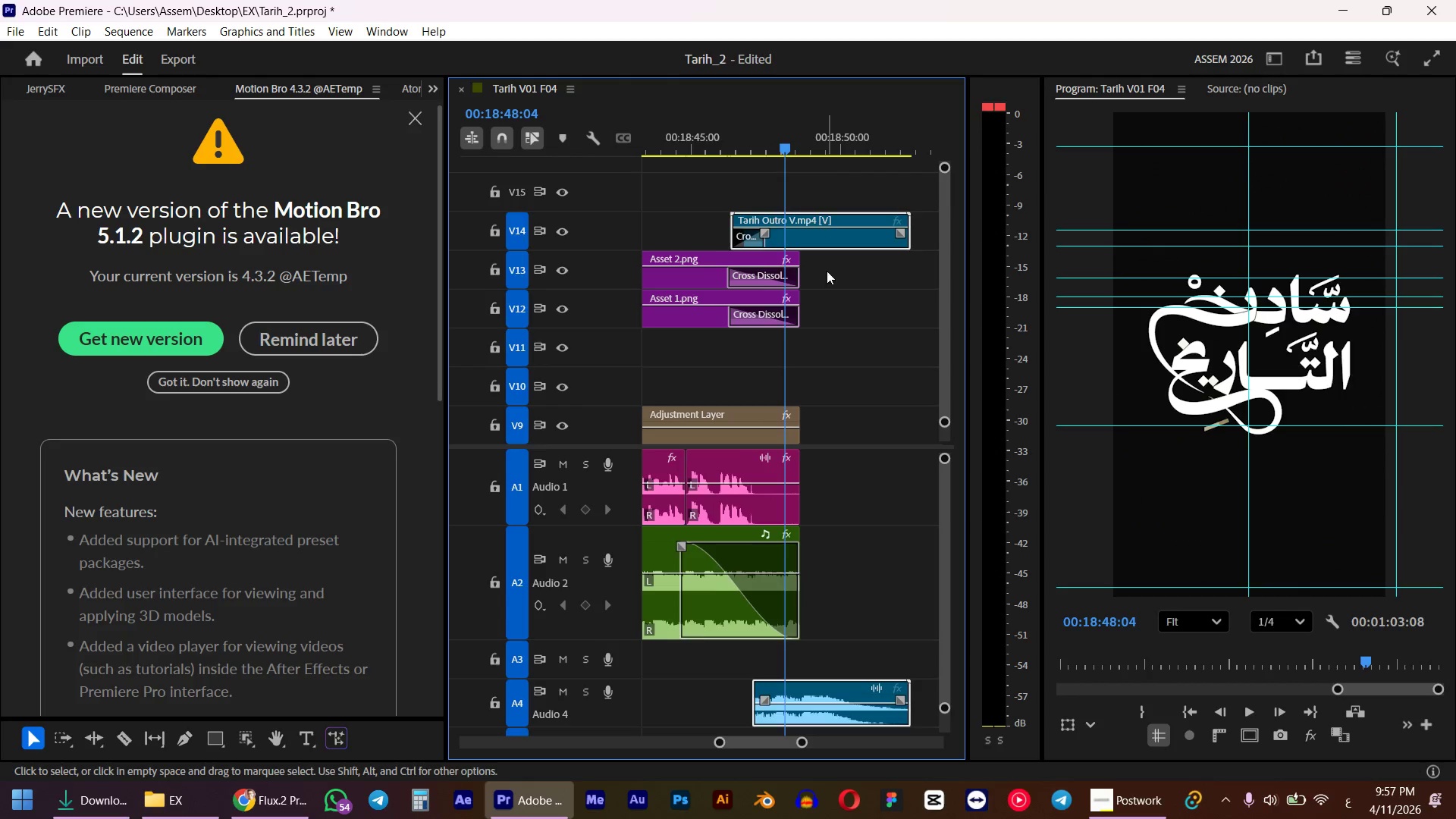 
hold_key(key=AltLeft, duration=0.44)
scroll: coordinate [811, 275], scroll_direction: down, amount: 6.0
 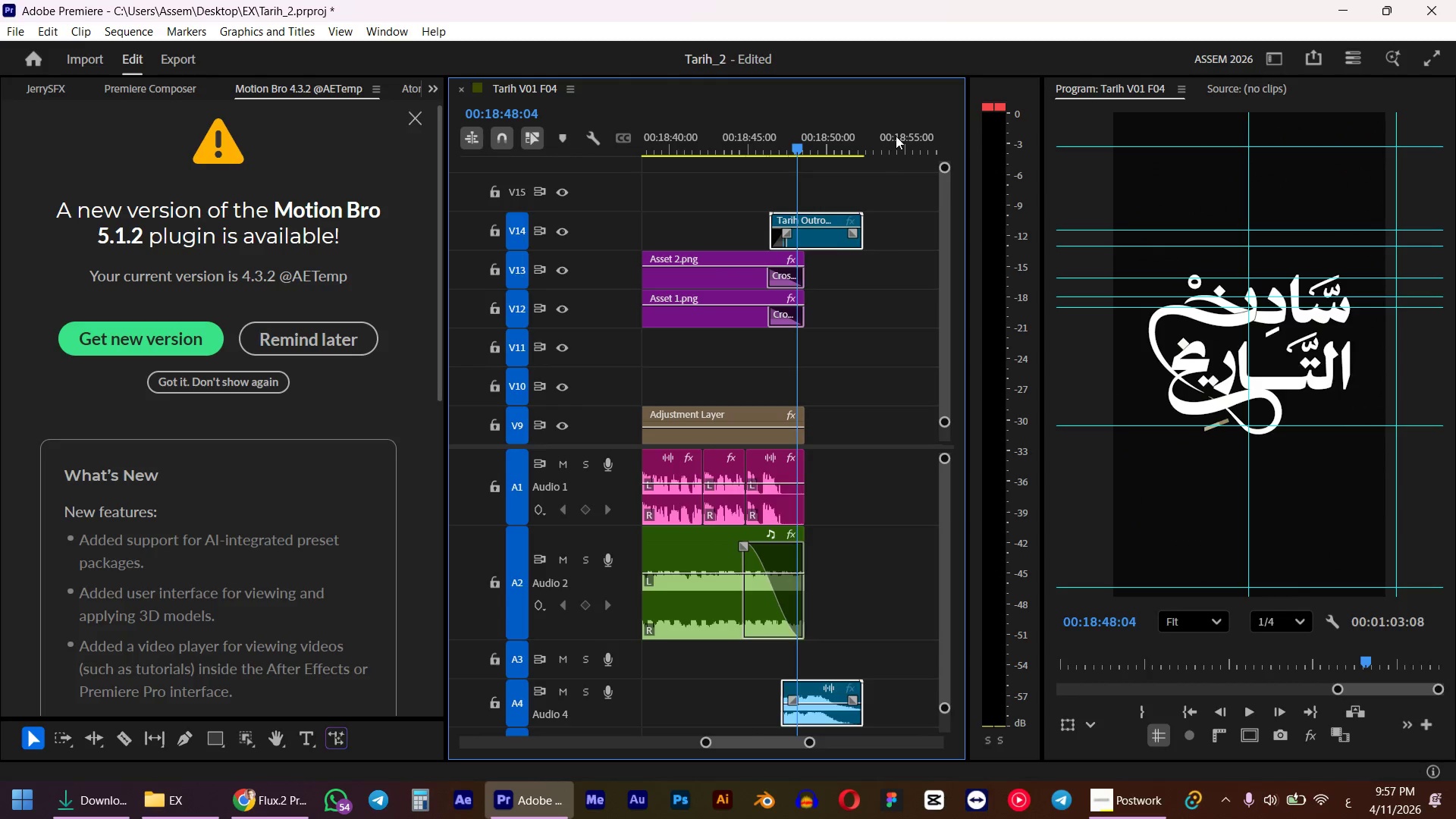 
left_click_drag(start_coordinate=[898, 133], to_coordinate=[871, 145])
 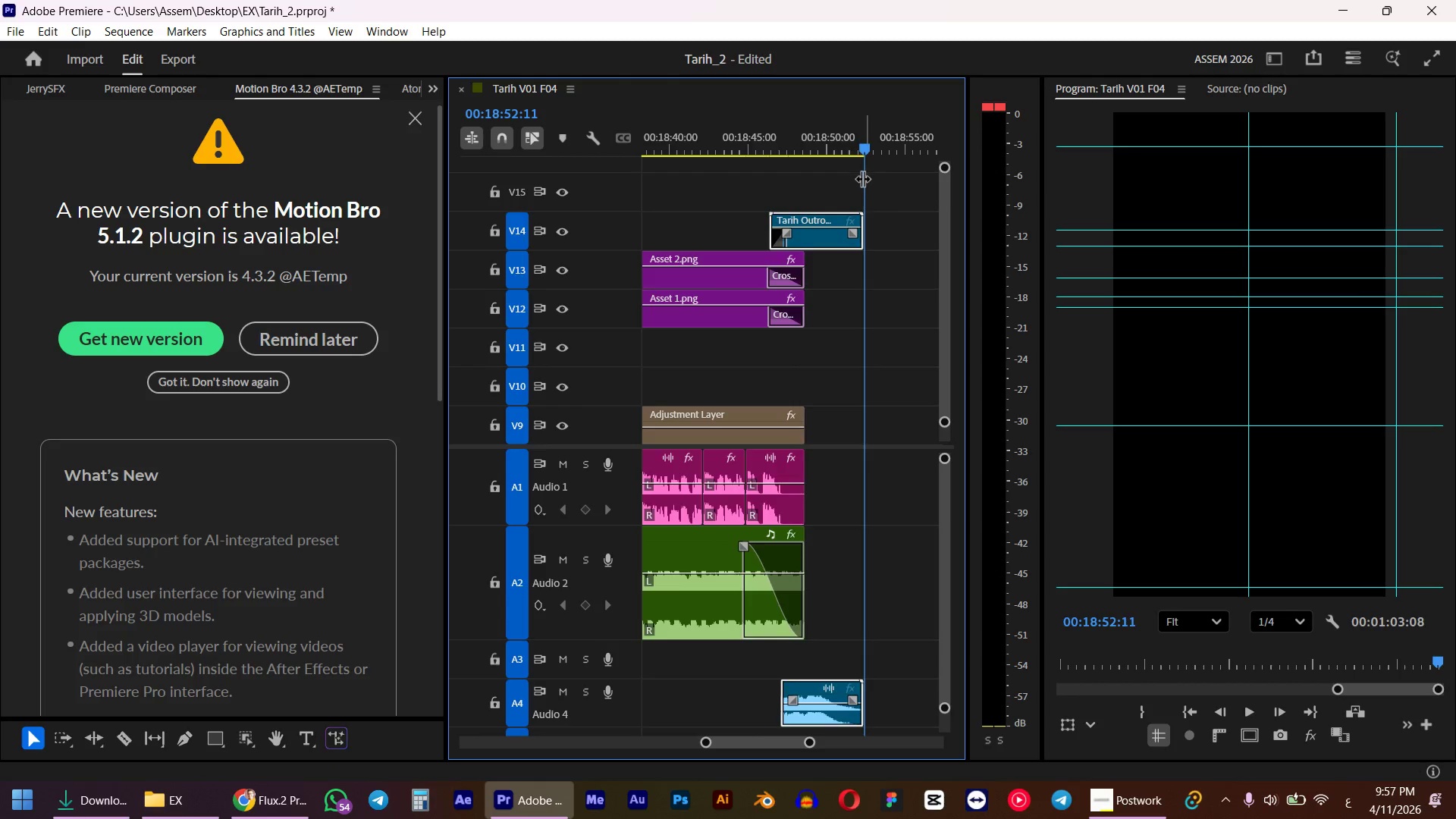 
hold_key(key=ShiftLeft, duration=0.69)
 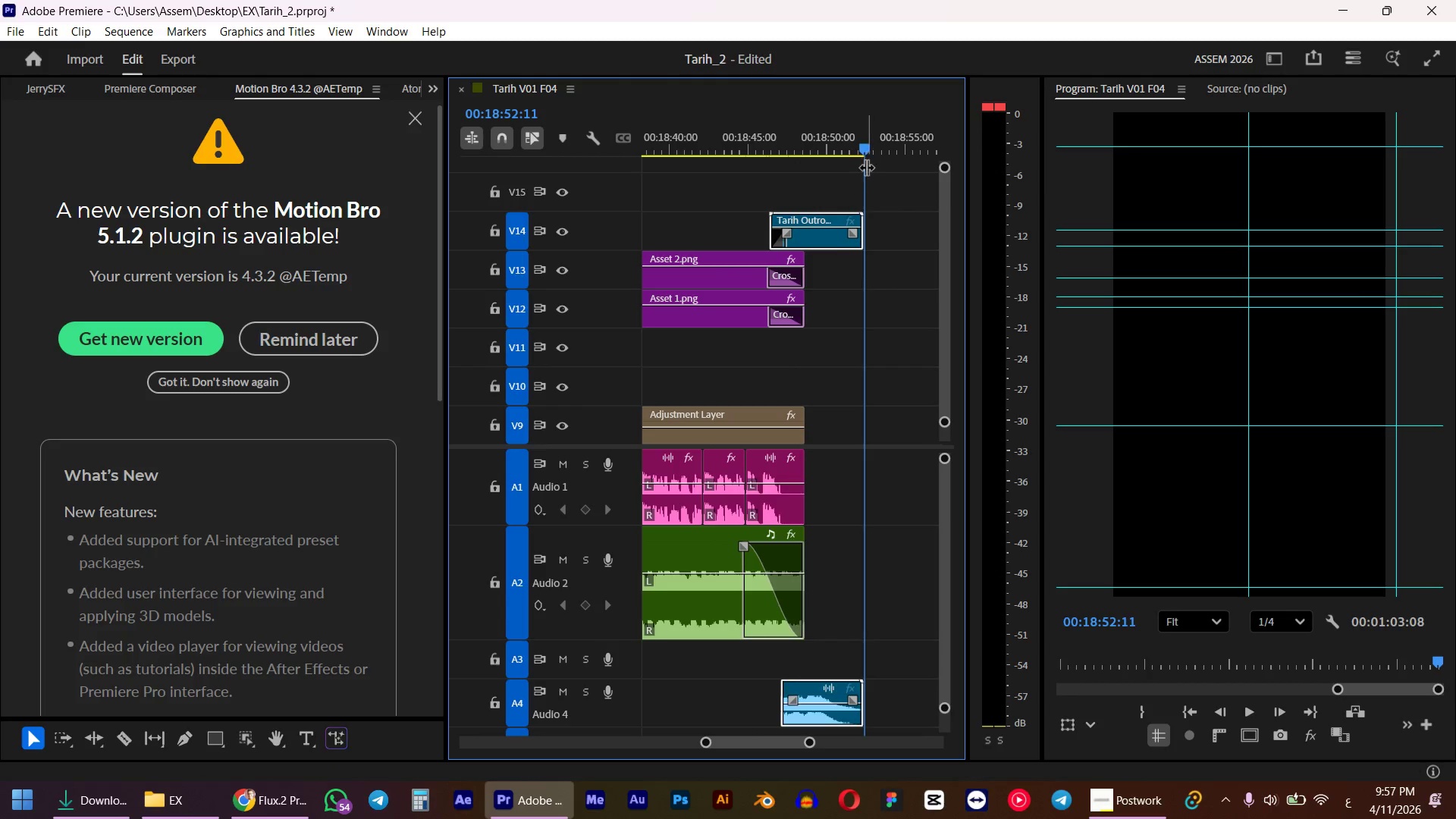 
key(O)
 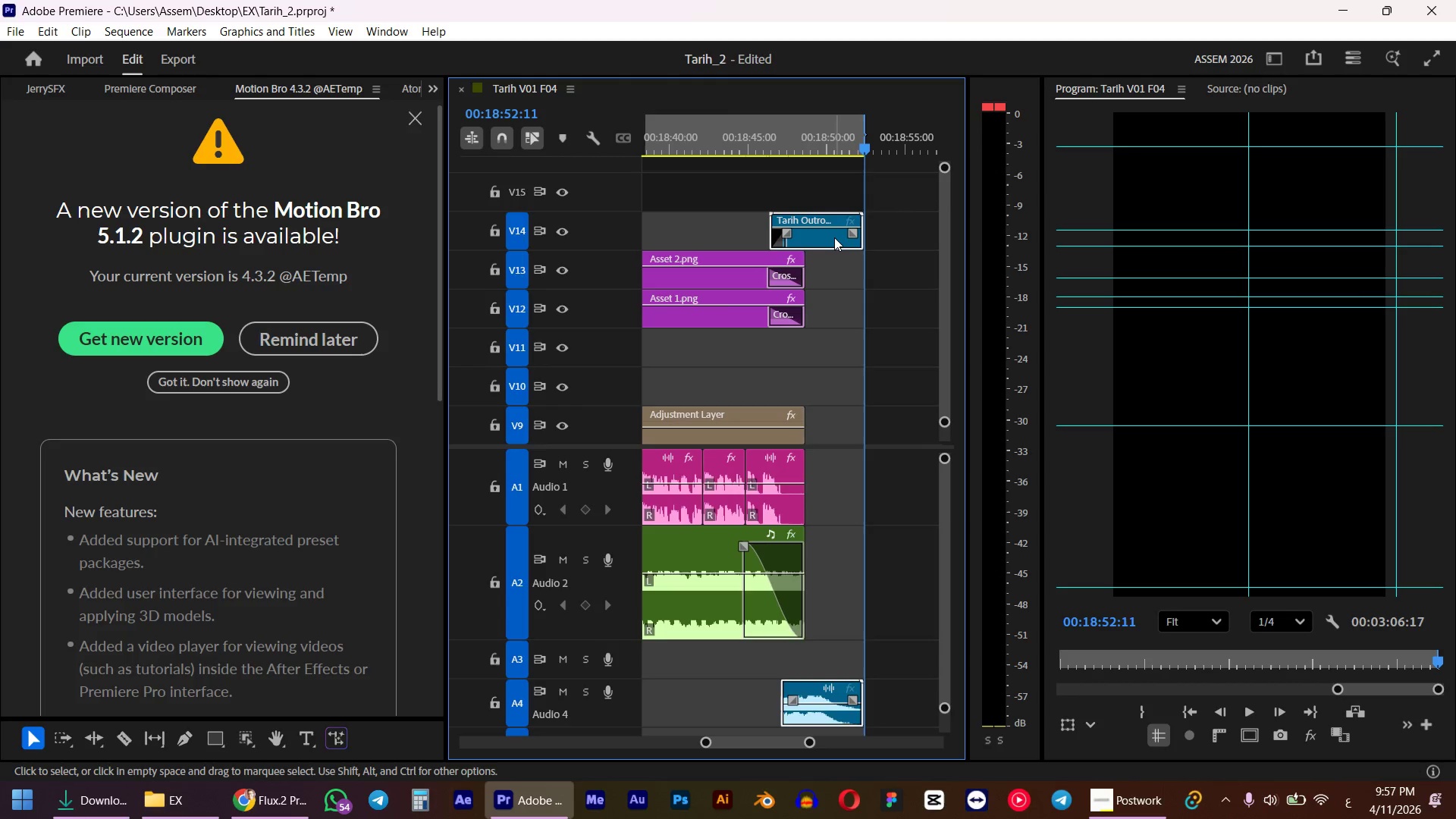 
hold_key(key=AltLeft, duration=0.58)
 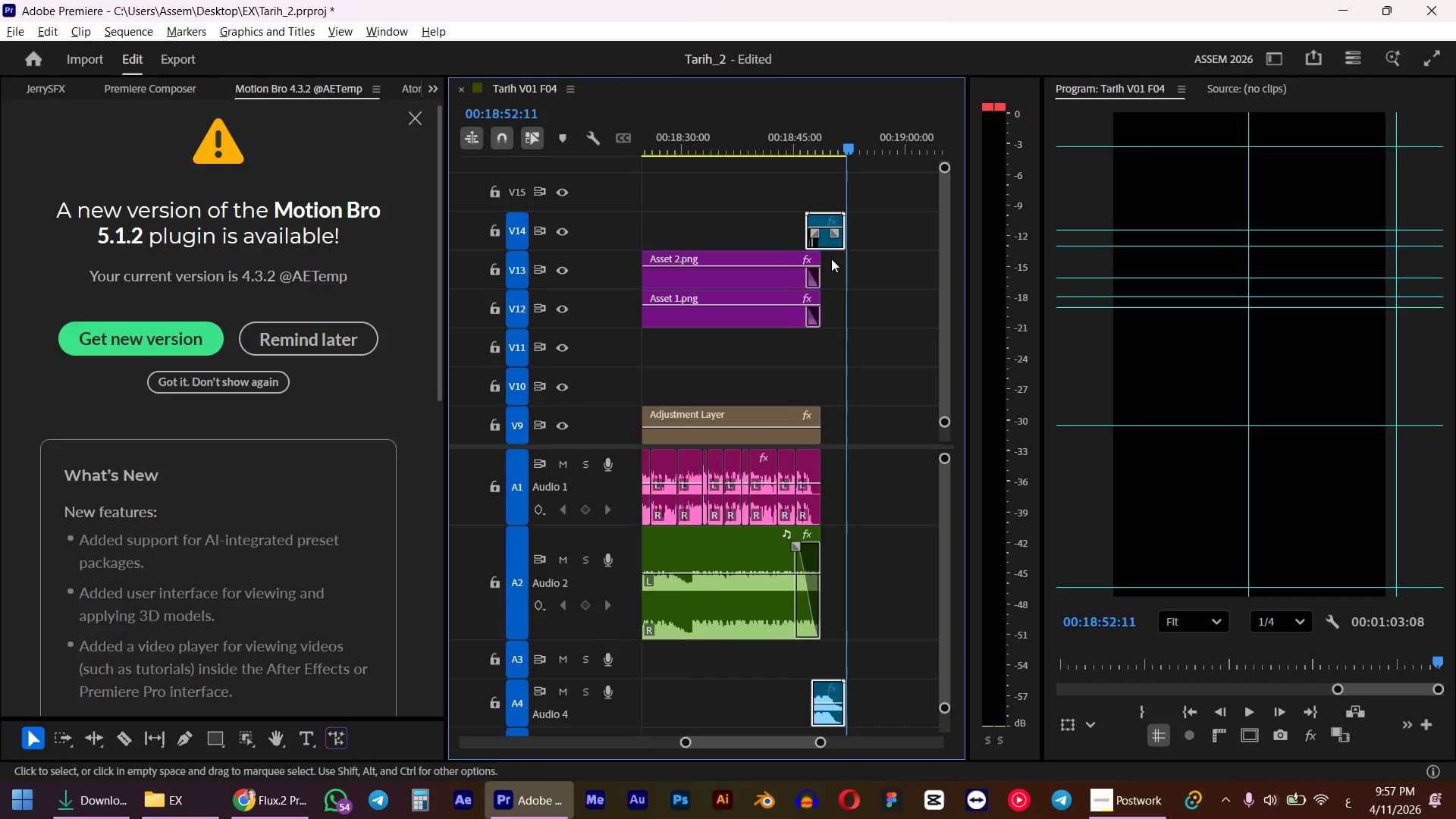 
key(Control+ControlLeft)
 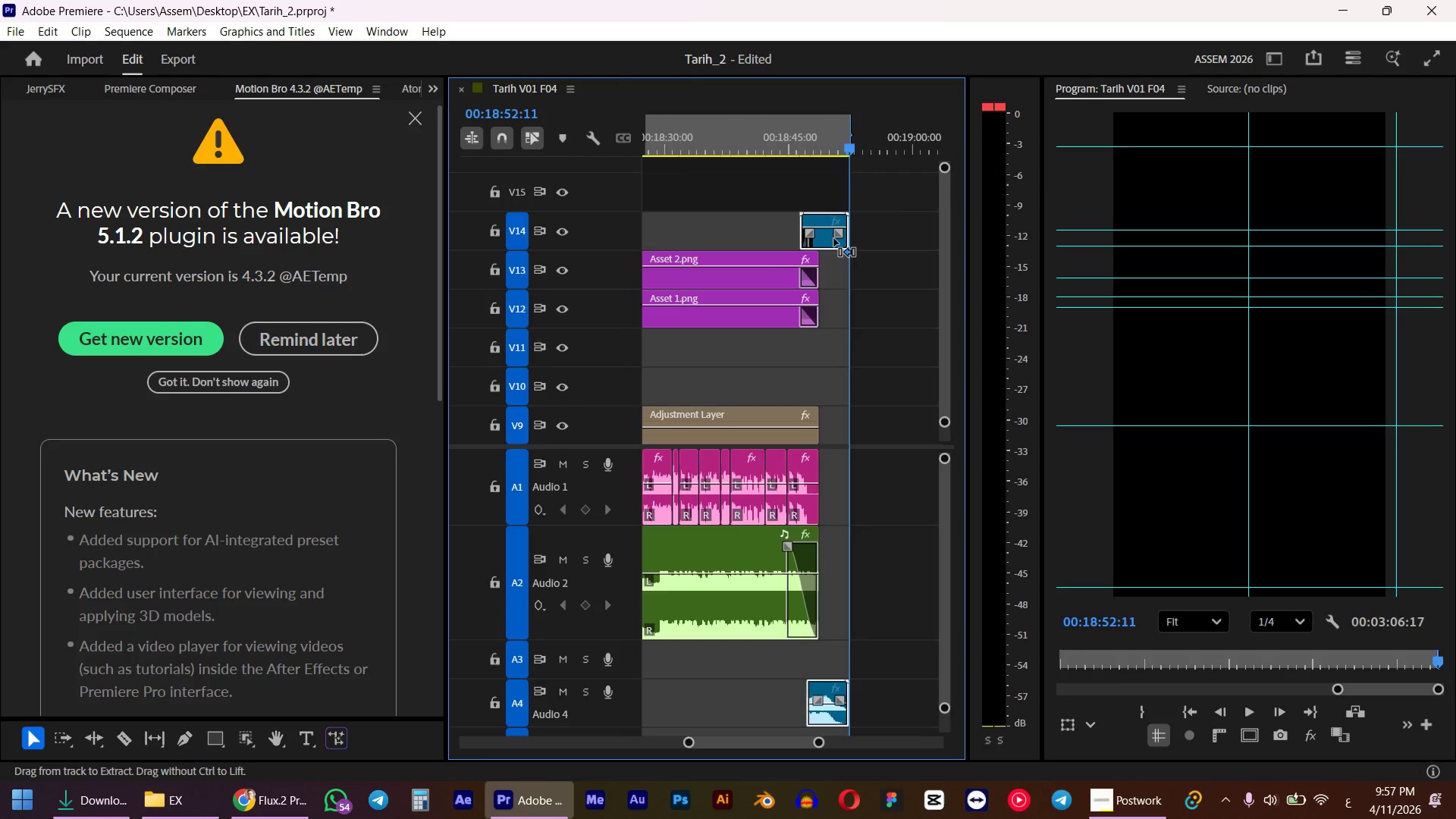 
key(Control+Z)
 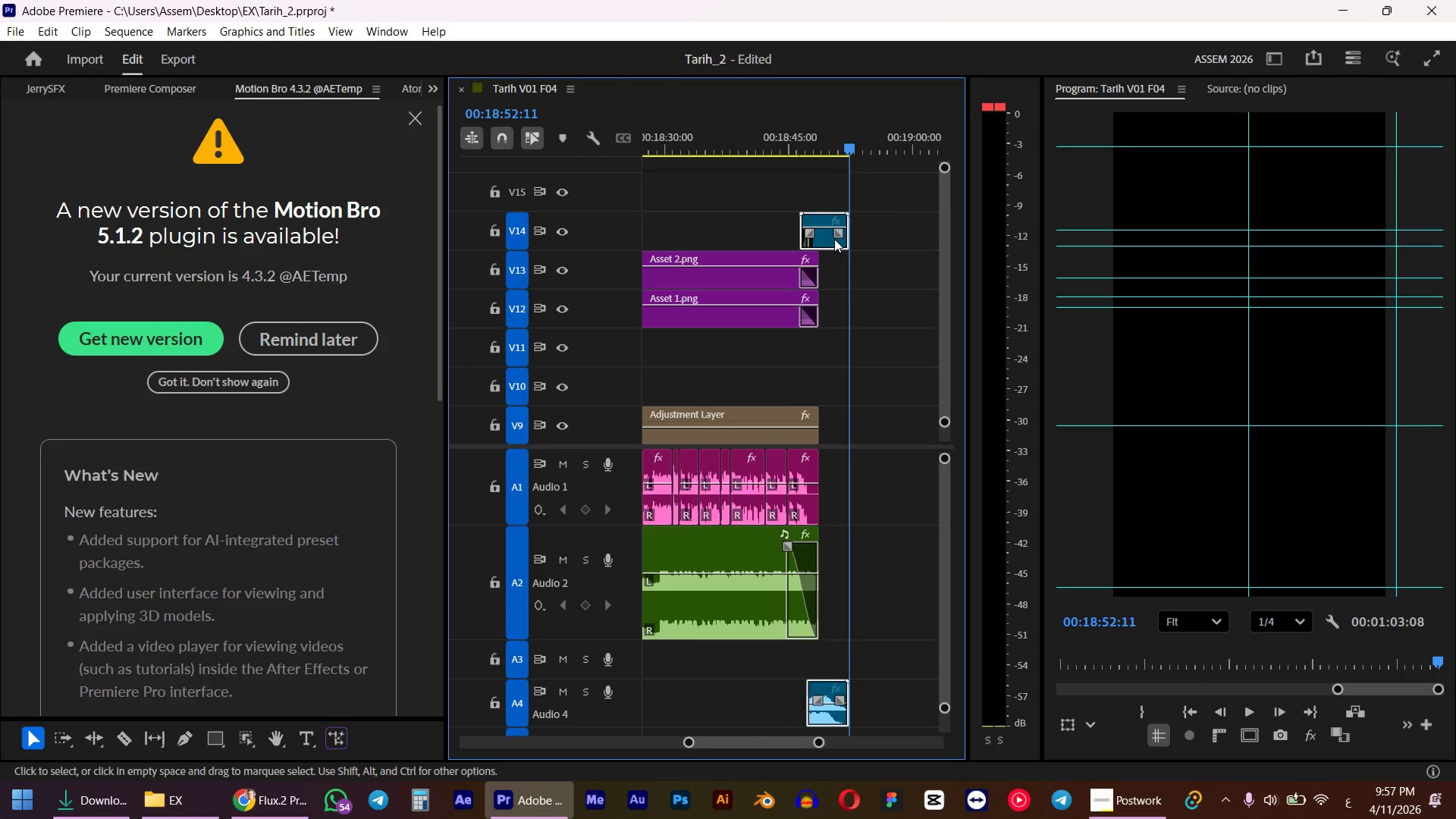 
scroll: coordinate [834, 237], scroll_direction: down, amount: 6.0
 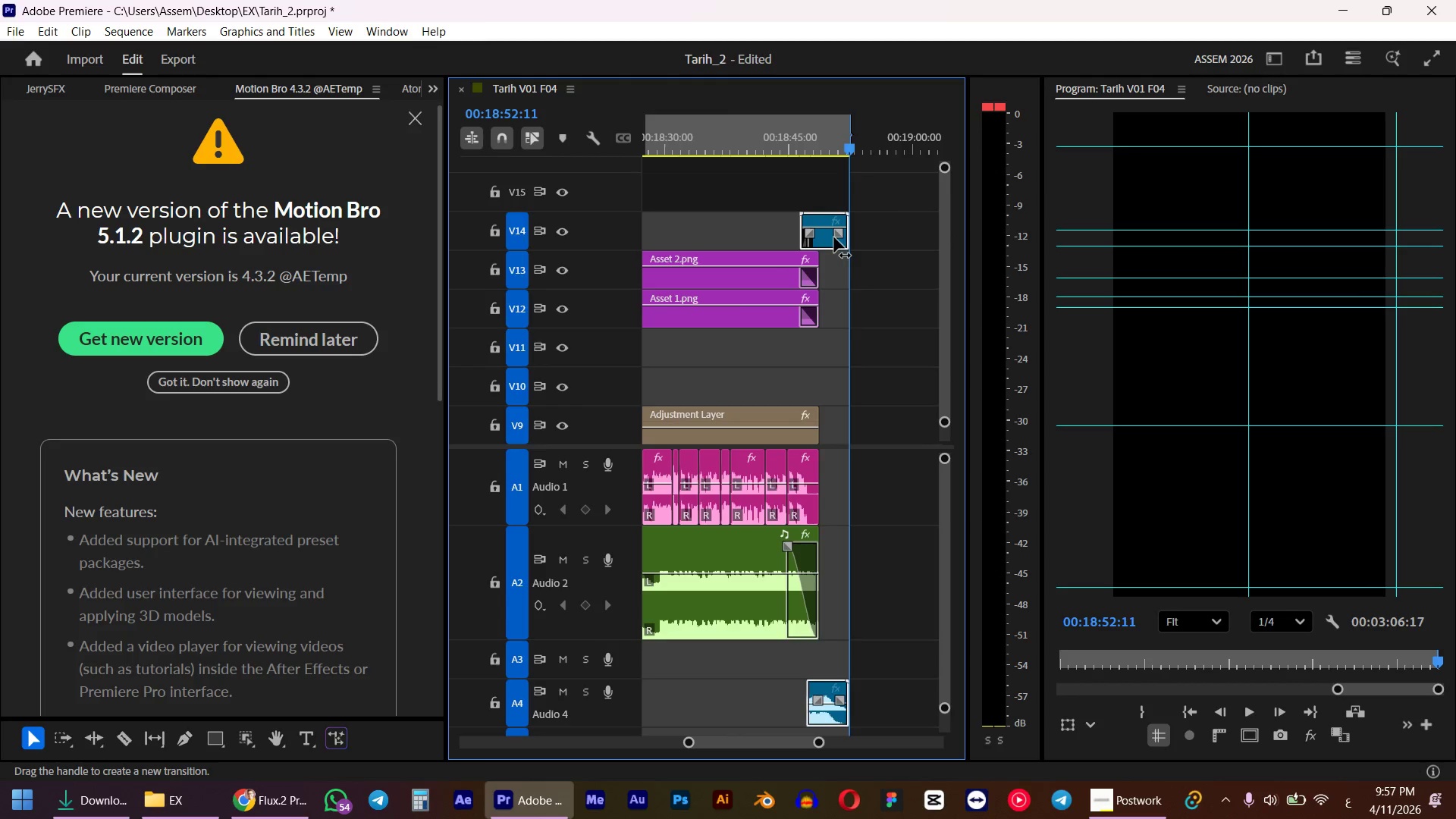 
hold_key(key=AltLeft, duration=0.94)
scroll: coordinate [752, 309], scroll_direction: down, amount: 11.0
 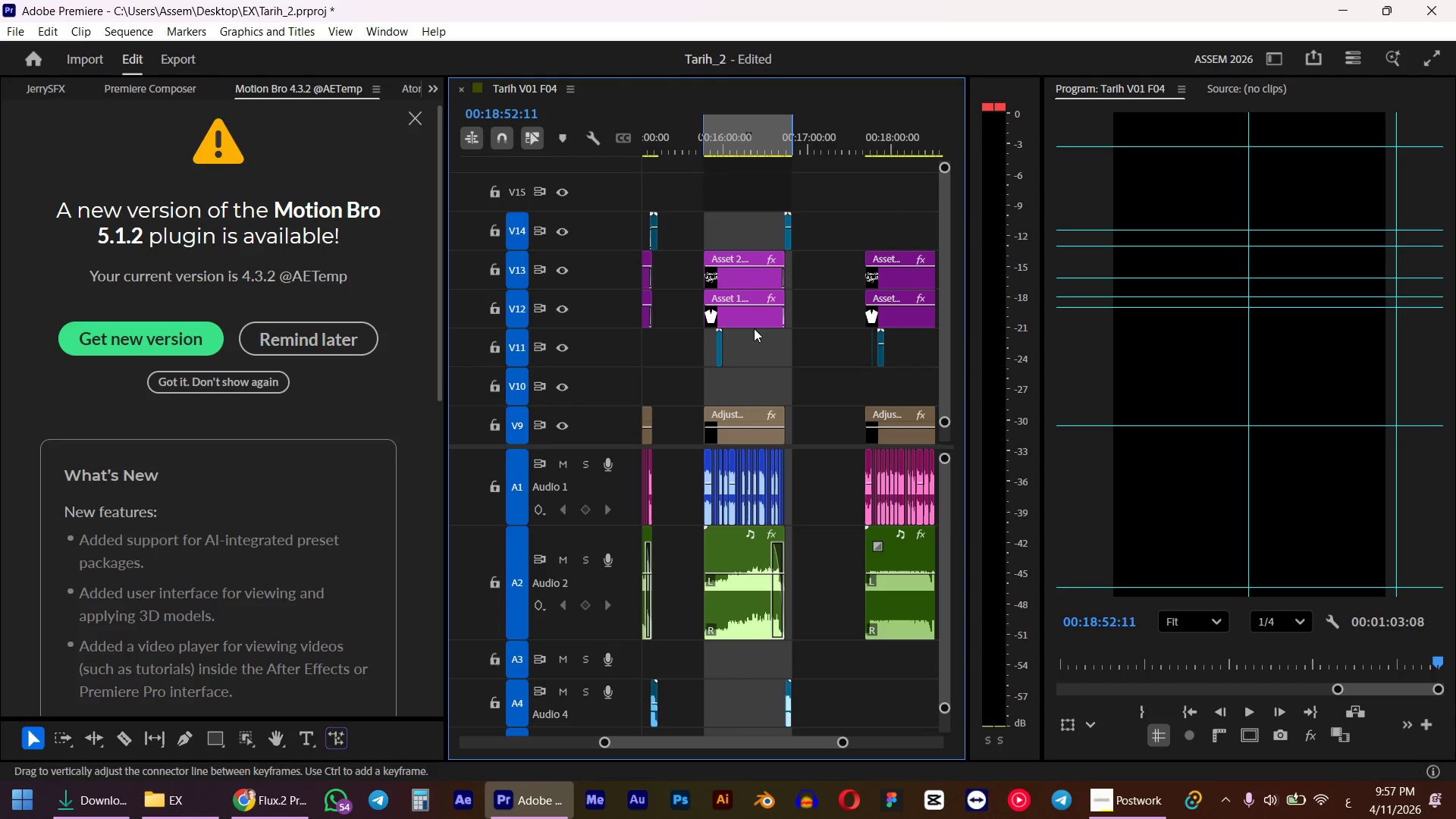 
scroll: coordinate [754, 328], scroll_direction: up, amount: 4.0
 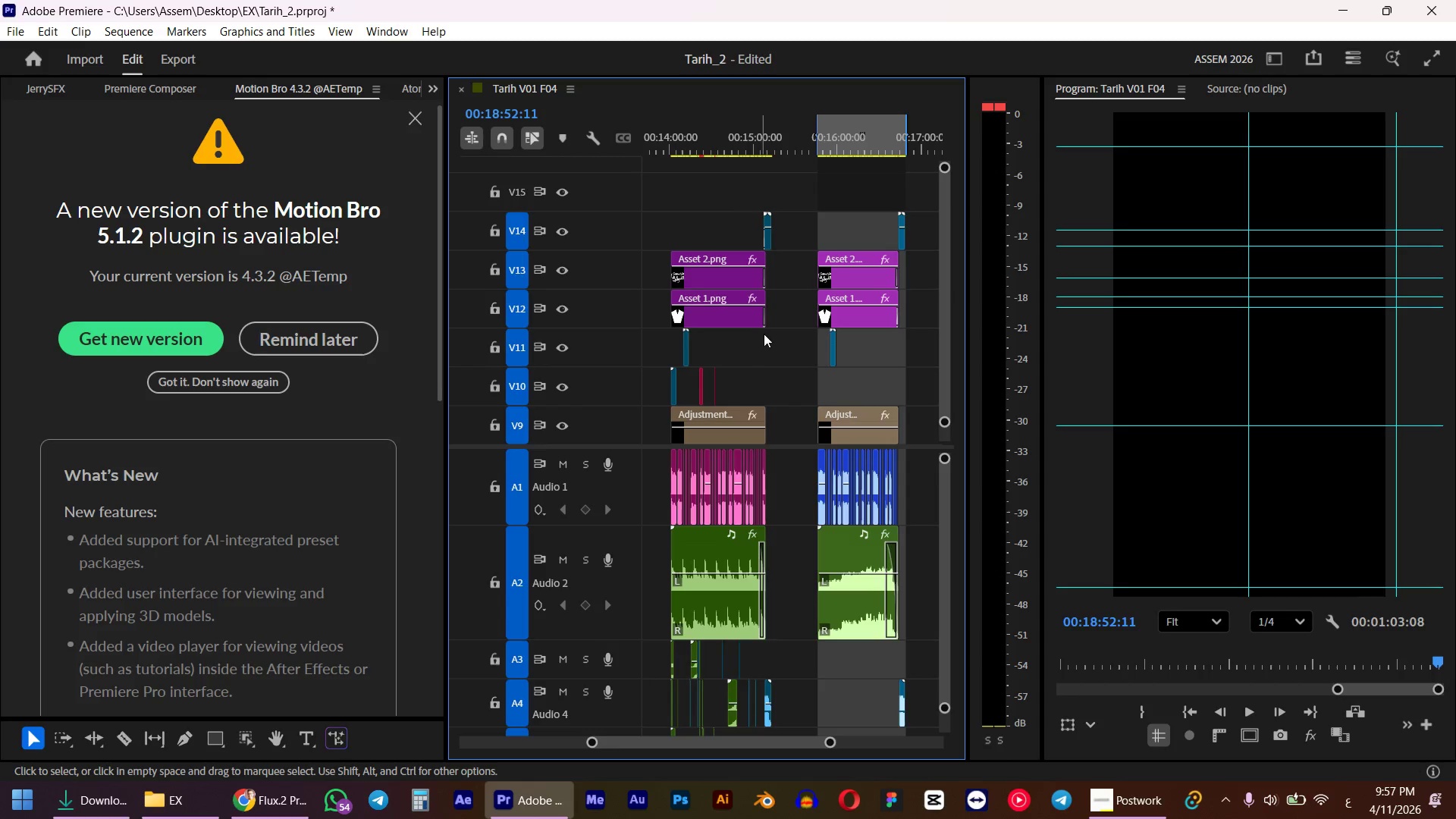 
scroll: coordinate [802, 333], scroll_direction: down, amount: 3.0
 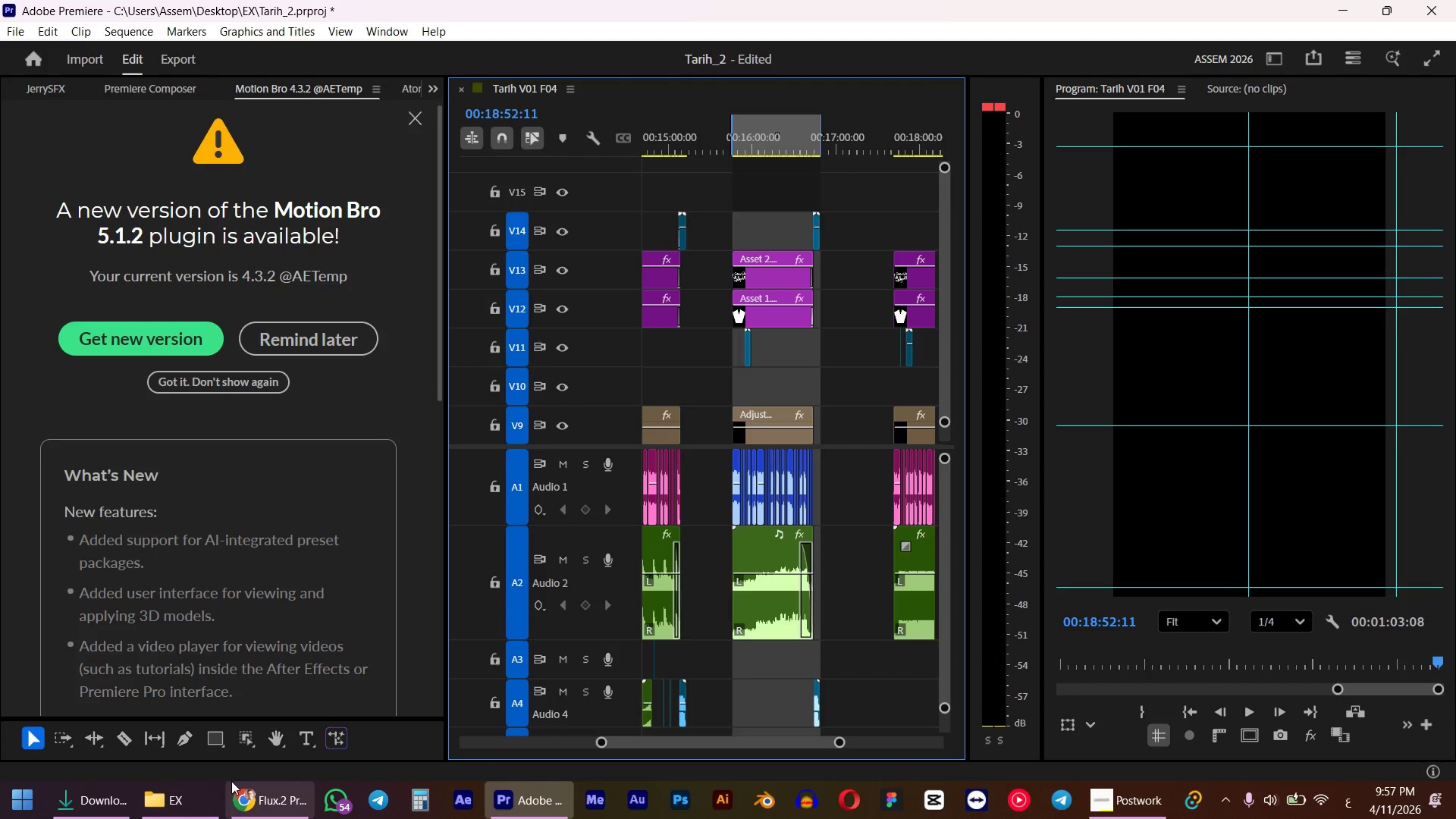 
left_click([283, 784])
 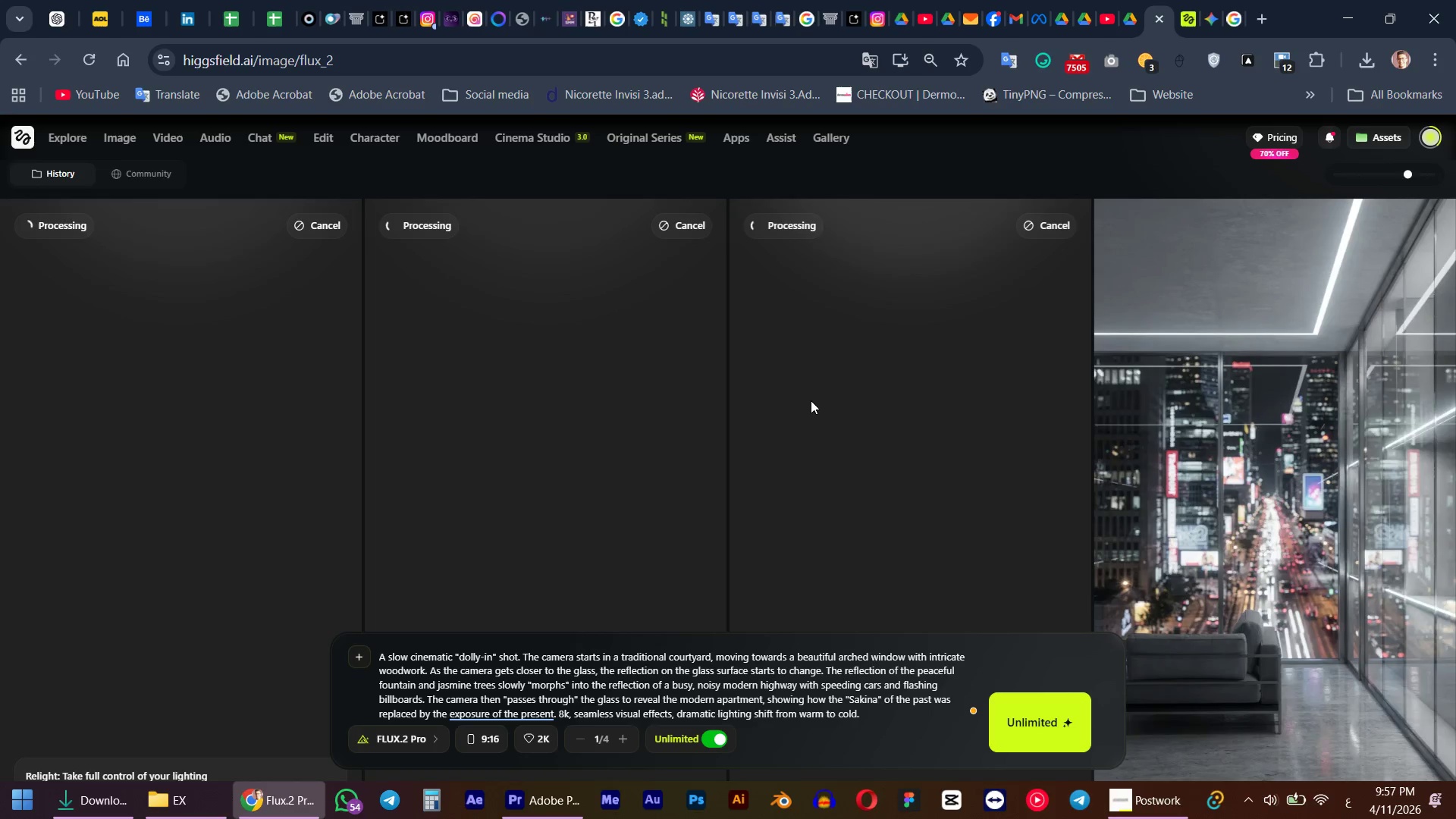 
scroll: coordinate [810, 398], scroll_direction: up, amount: 9.0
 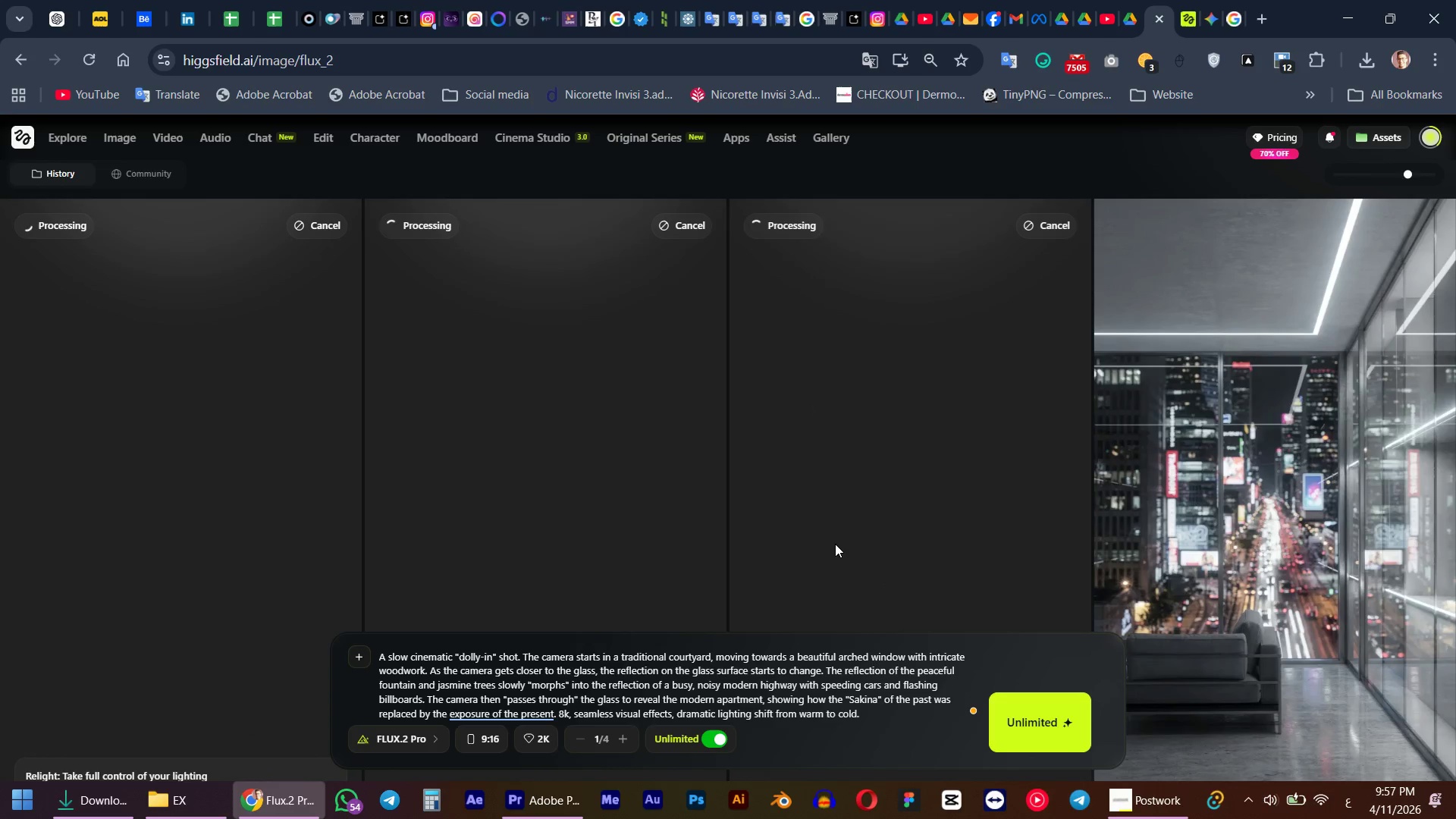 
key(Alt+Tab)
 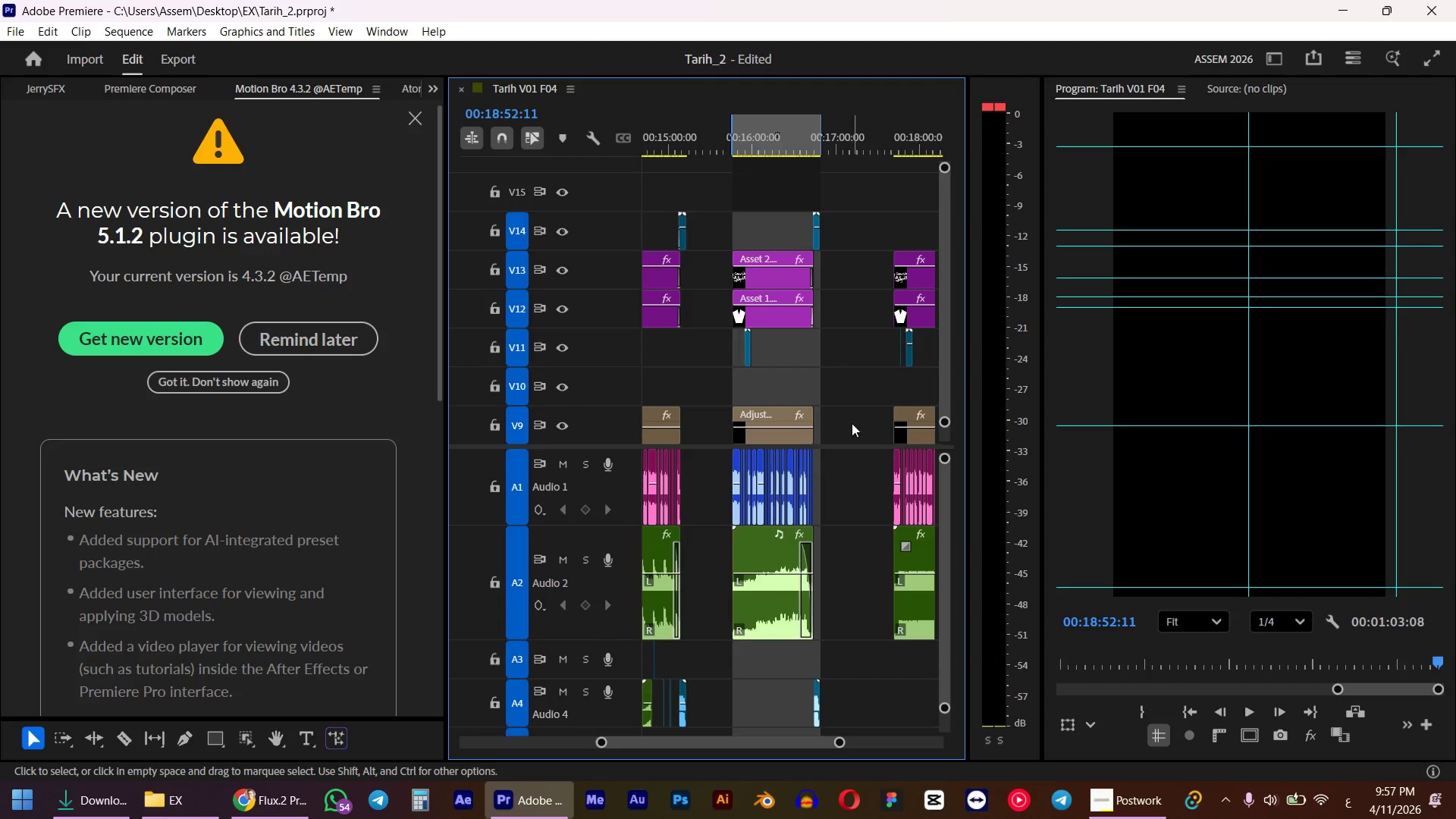 
key(Alt+AltLeft)
 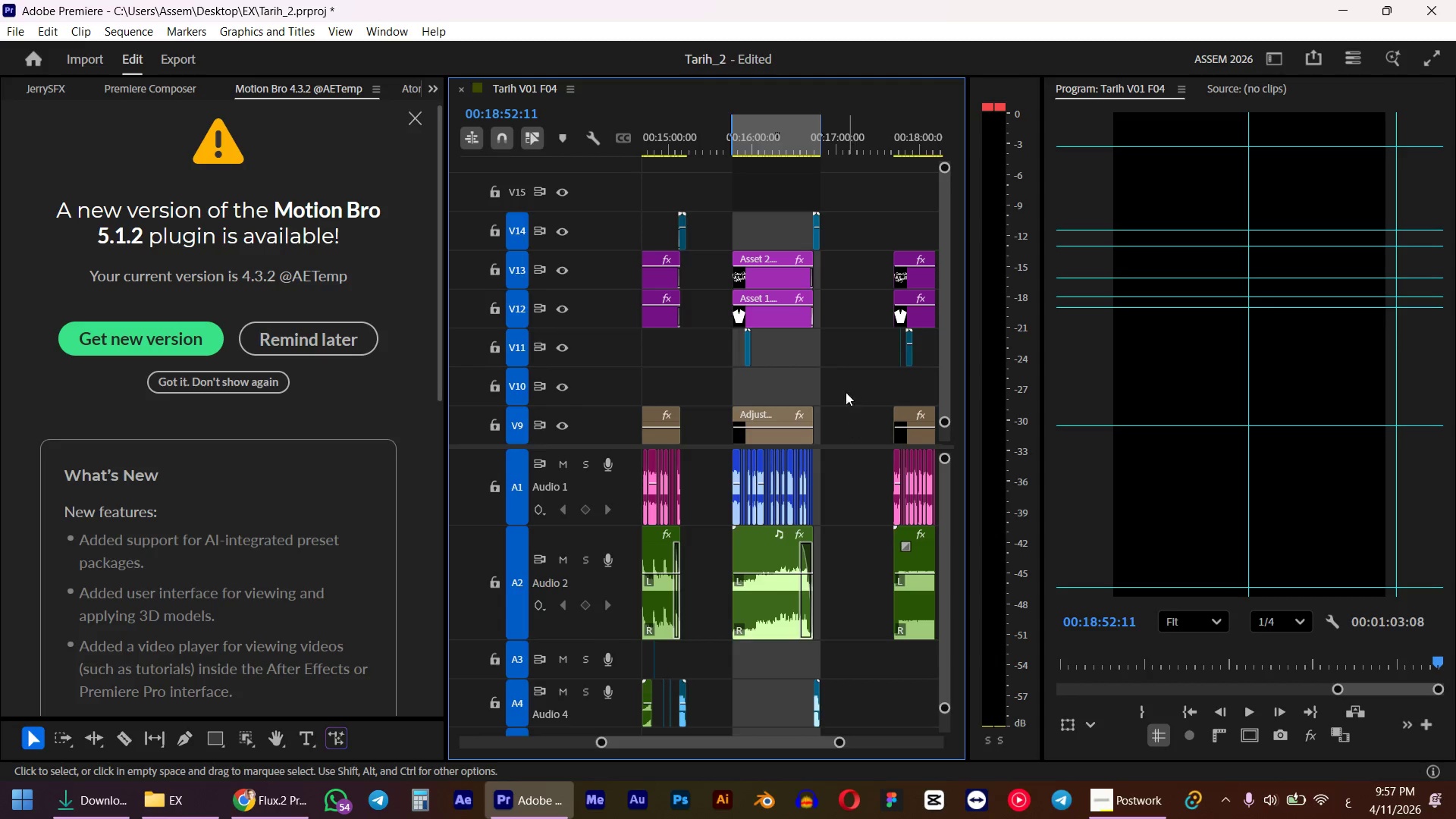 
key(Alt+AltLeft)
 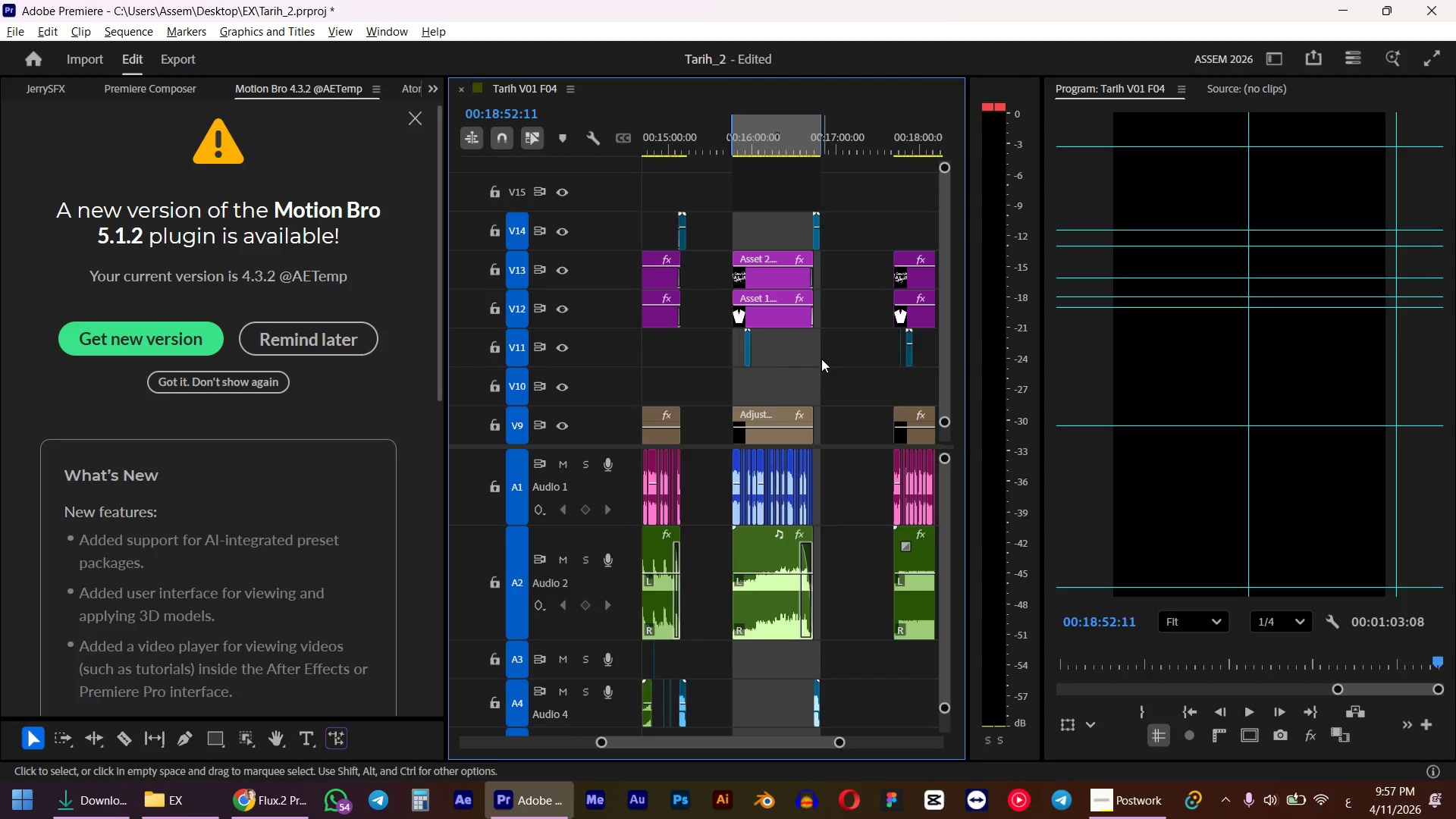 
scroll: coordinate [833, 350], scroll_direction: down, amount: 8.0
 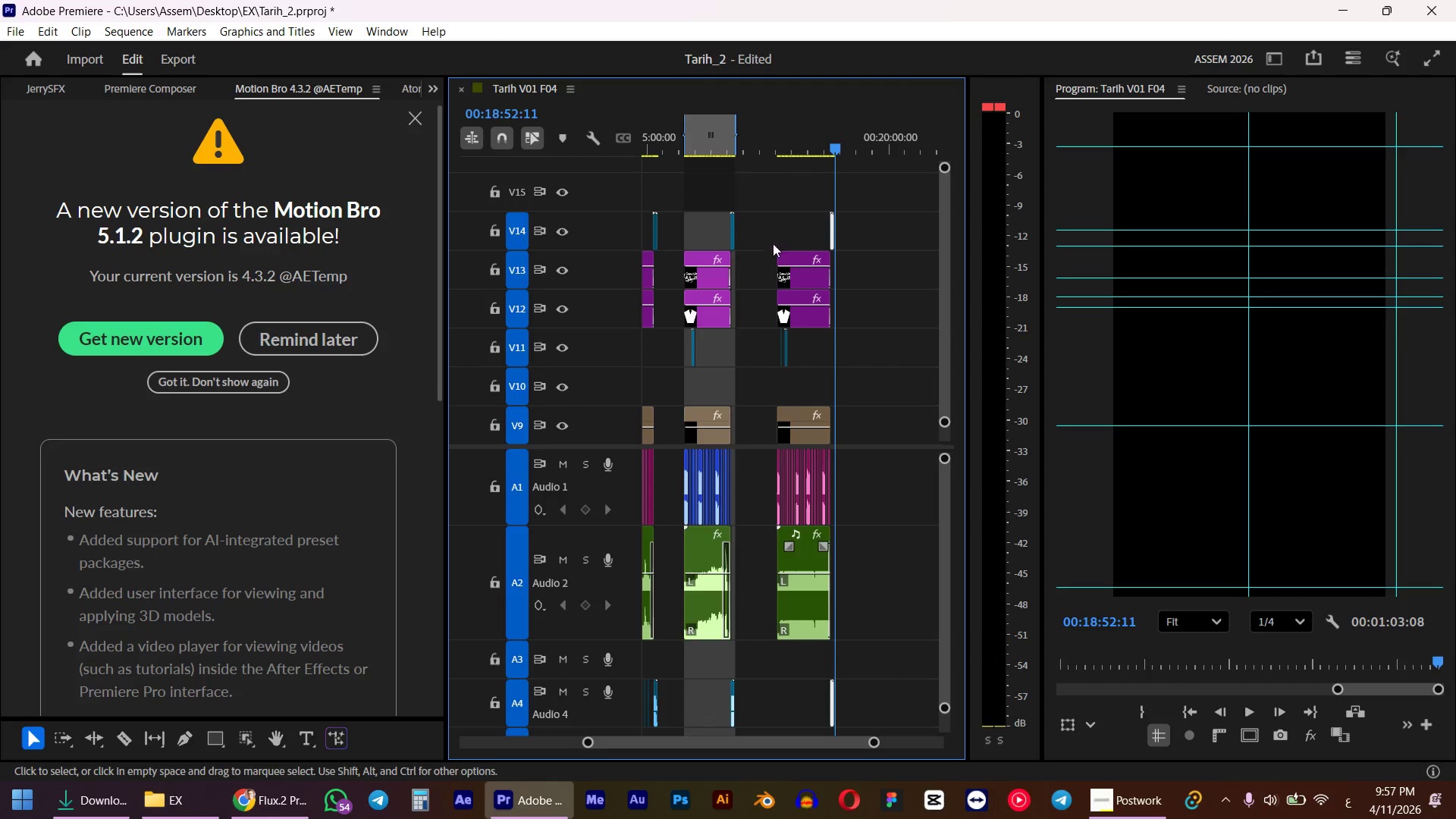 
hold_key(key=AltLeft, duration=1.16)
scroll: coordinate [779, 278], scroll_direction: up, amount: 14.0
 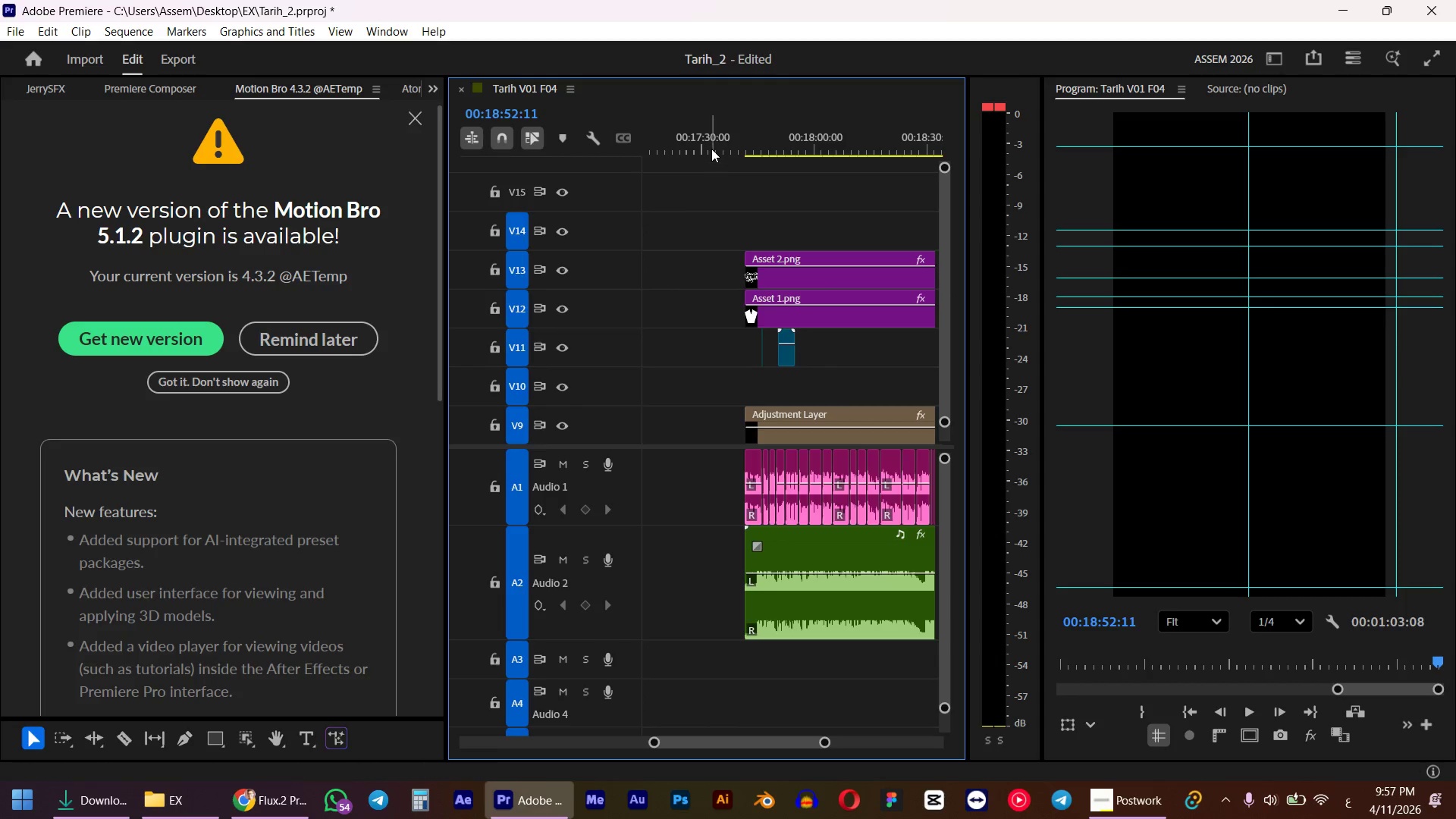 
left_click_drag(start_coordinate=[711, 146], to_coordinate=[738, 143])
 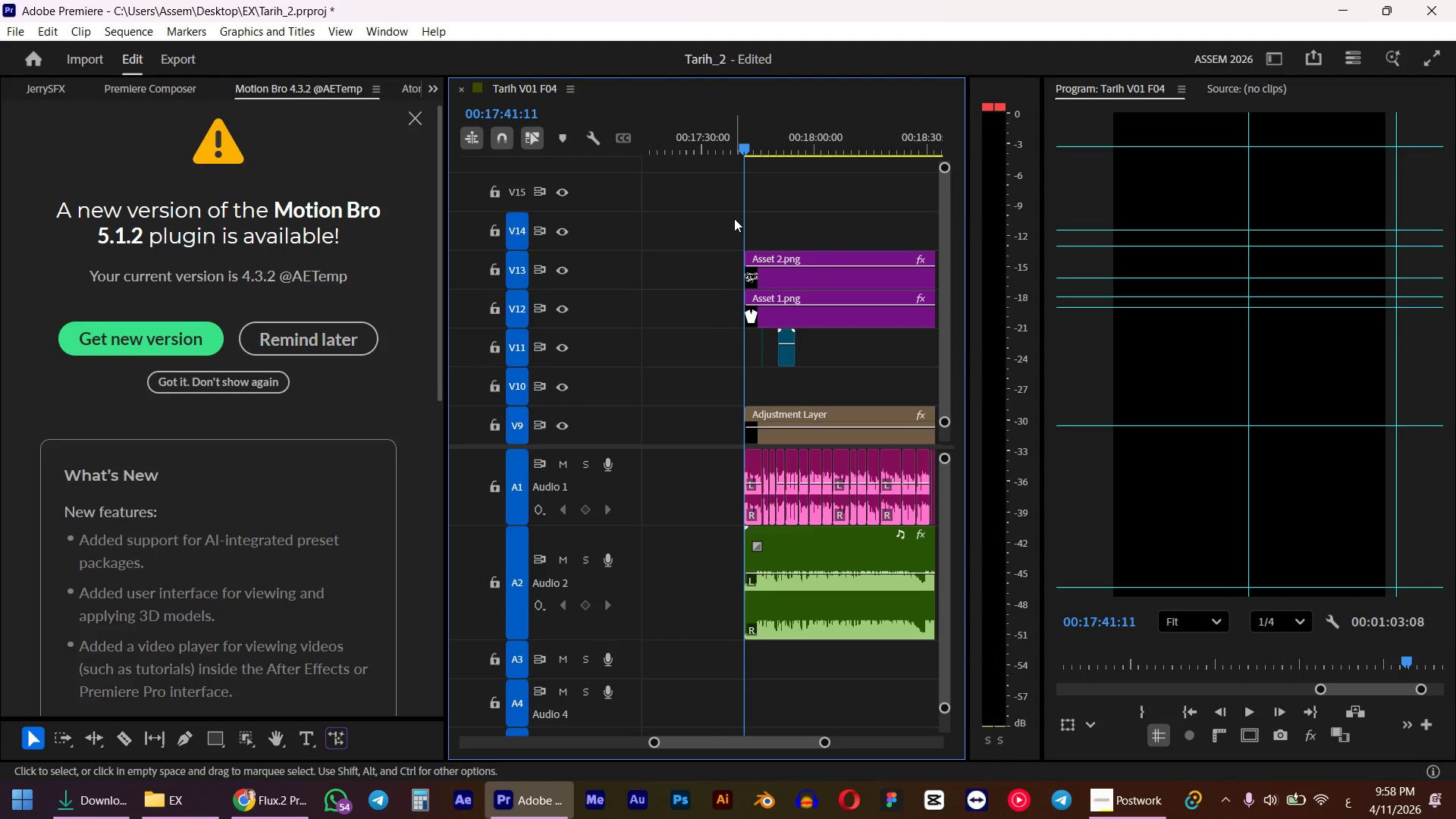 
hold_key(key=ShiftLeft, duration=1.0)
 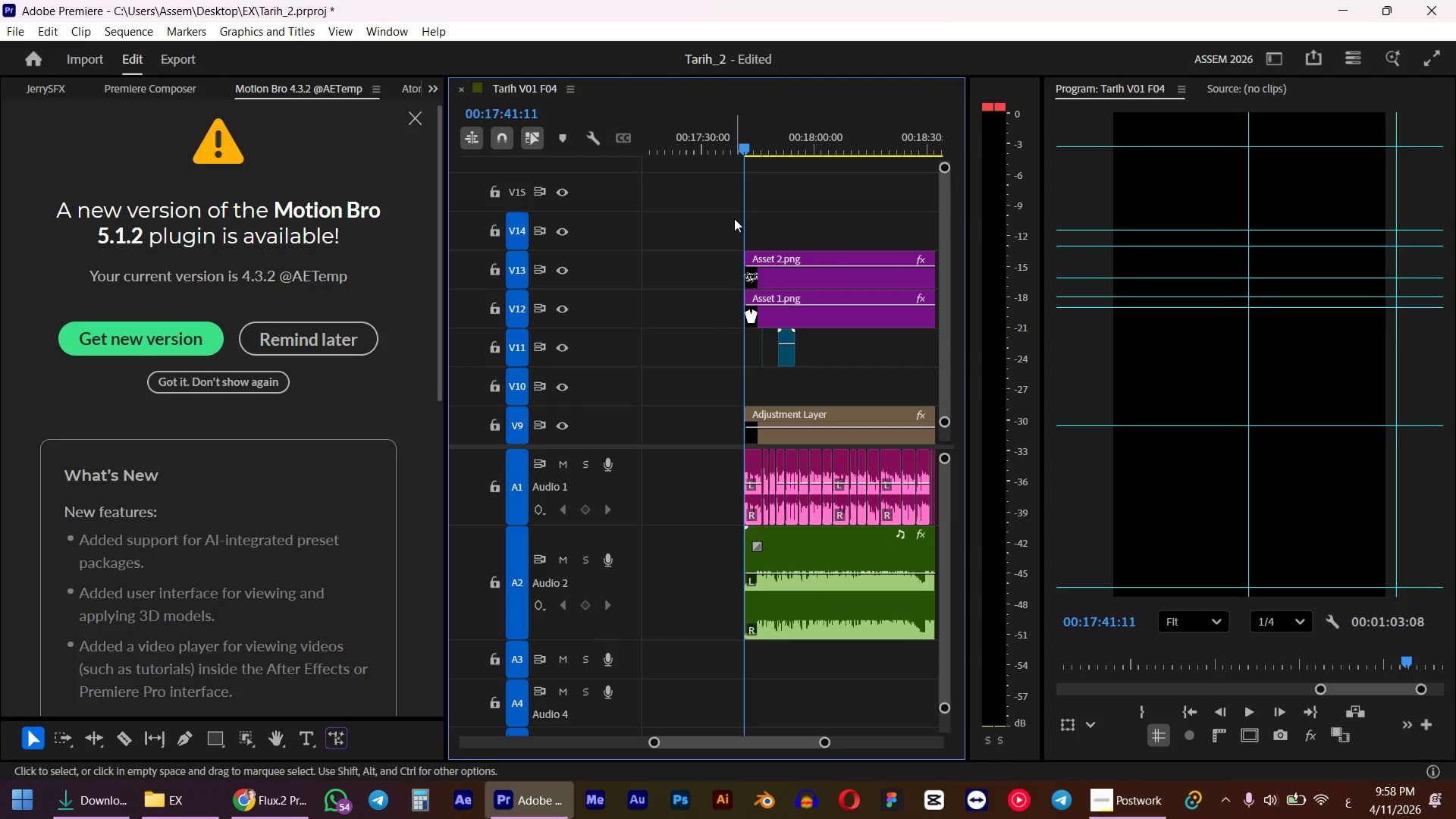 
hold_key(key=AltLeft, duration=0.73)
scroll: coordinate [761, 340], scroll_direction: down, amount: 11.0
 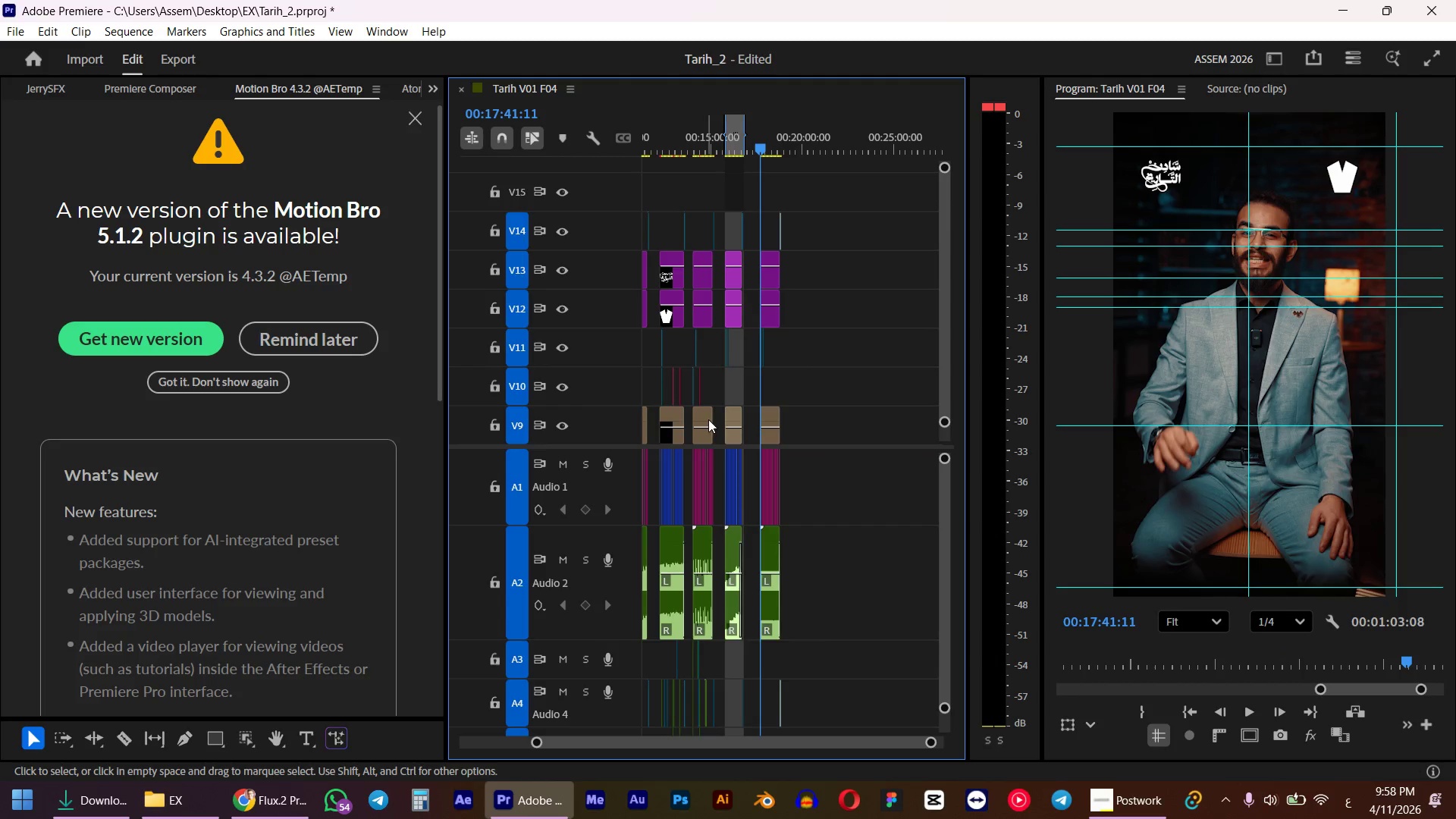 
hold_key(key=AltLeft, duration=1.86)
scroll: coordinate [739, 278], scroll_direction: up, amount: 28.0
 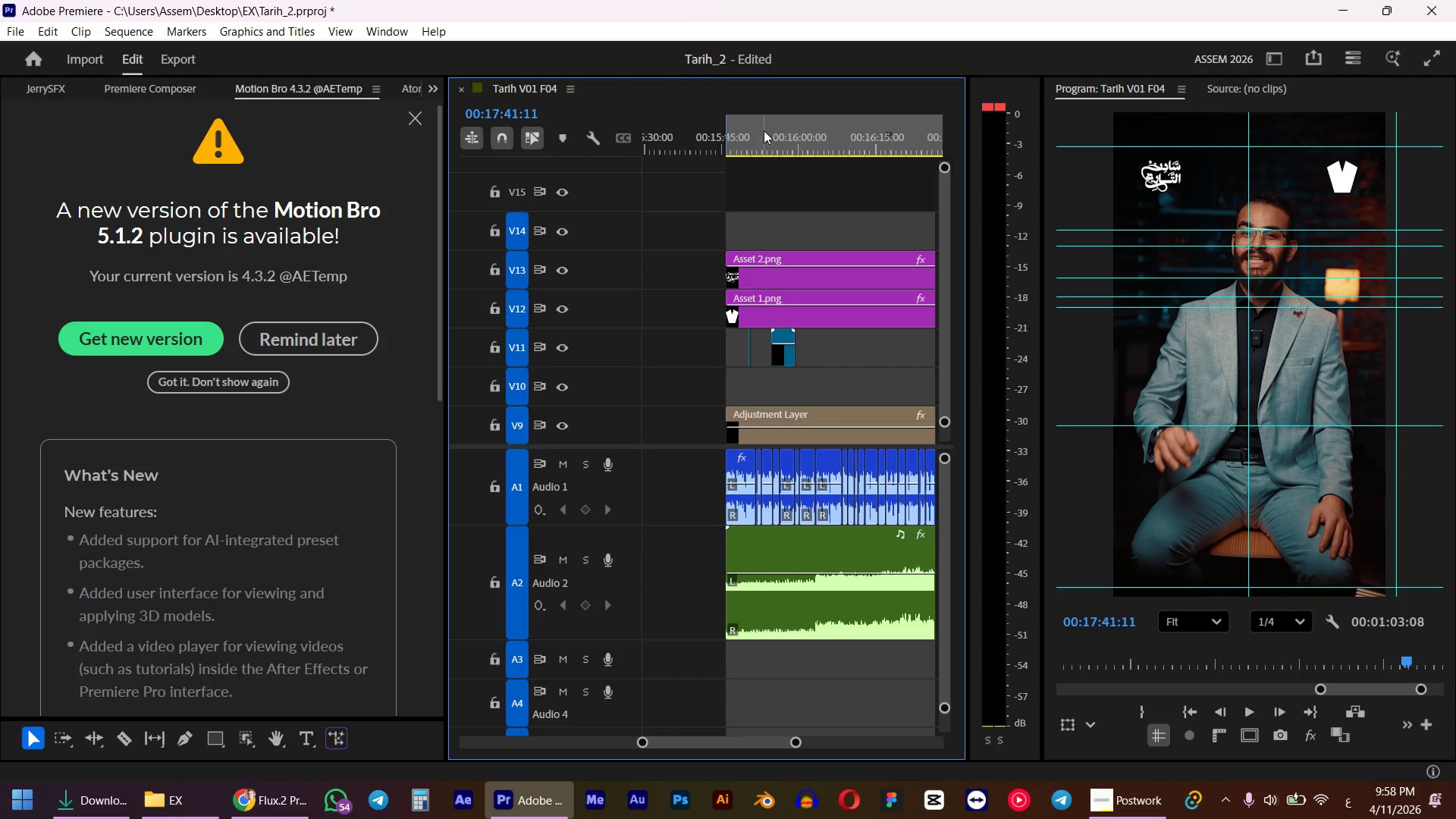 
left_click_drag(start_coordinate=[764, 130], to_coordinate=[733, 149])
 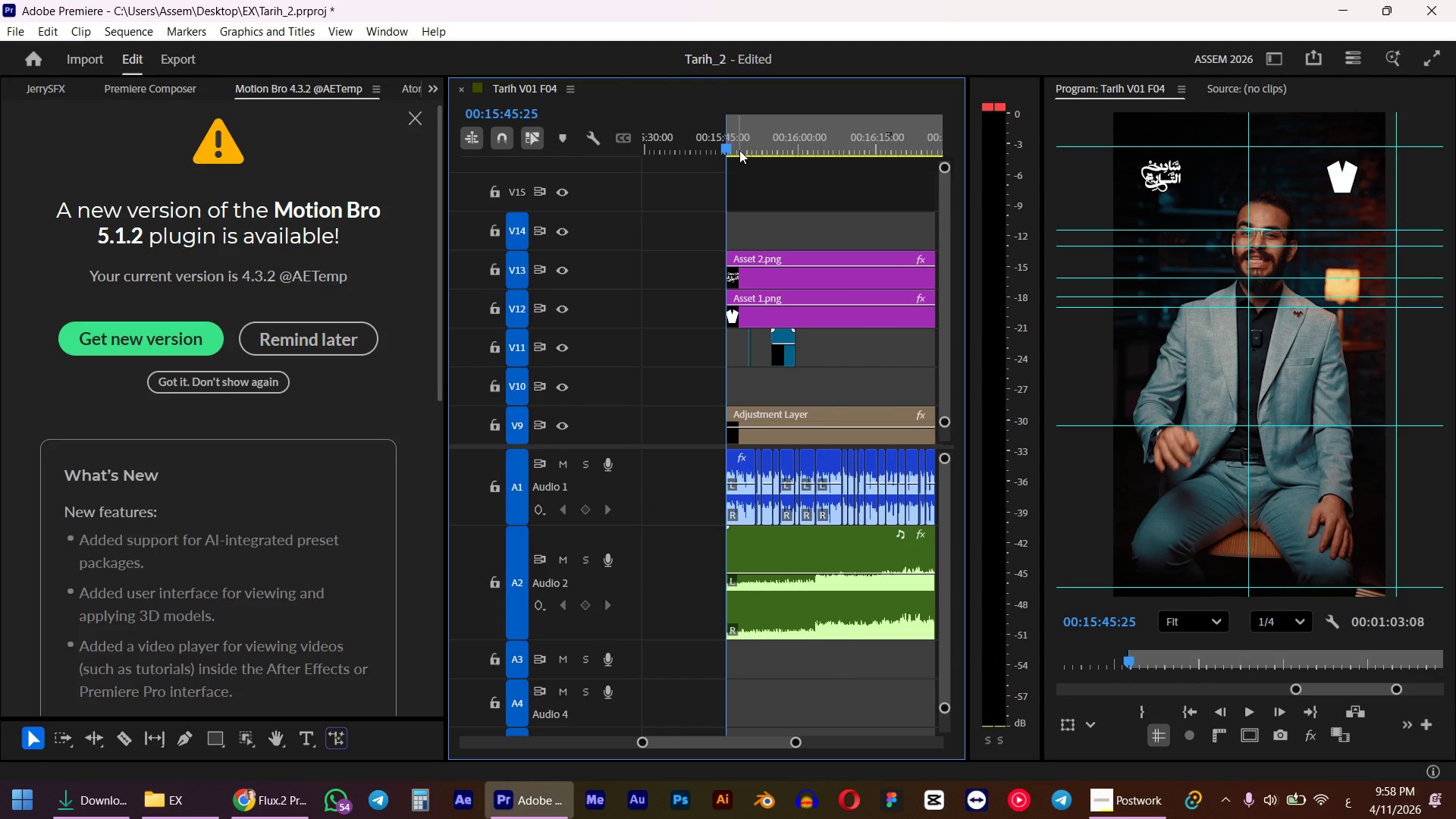 
hold_key(key=ShiftLeft, duration=0.44)
 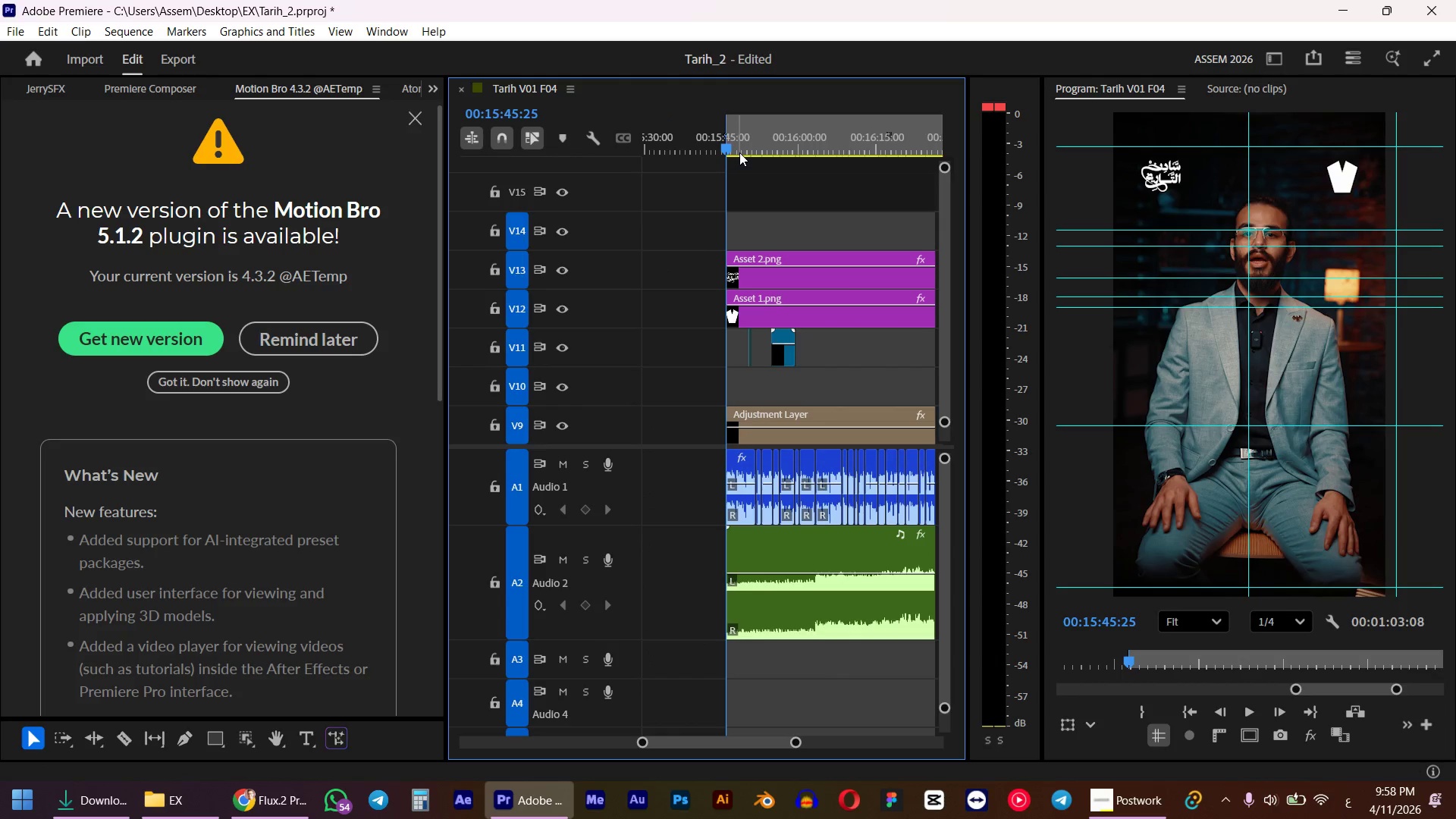 
key(Space)
 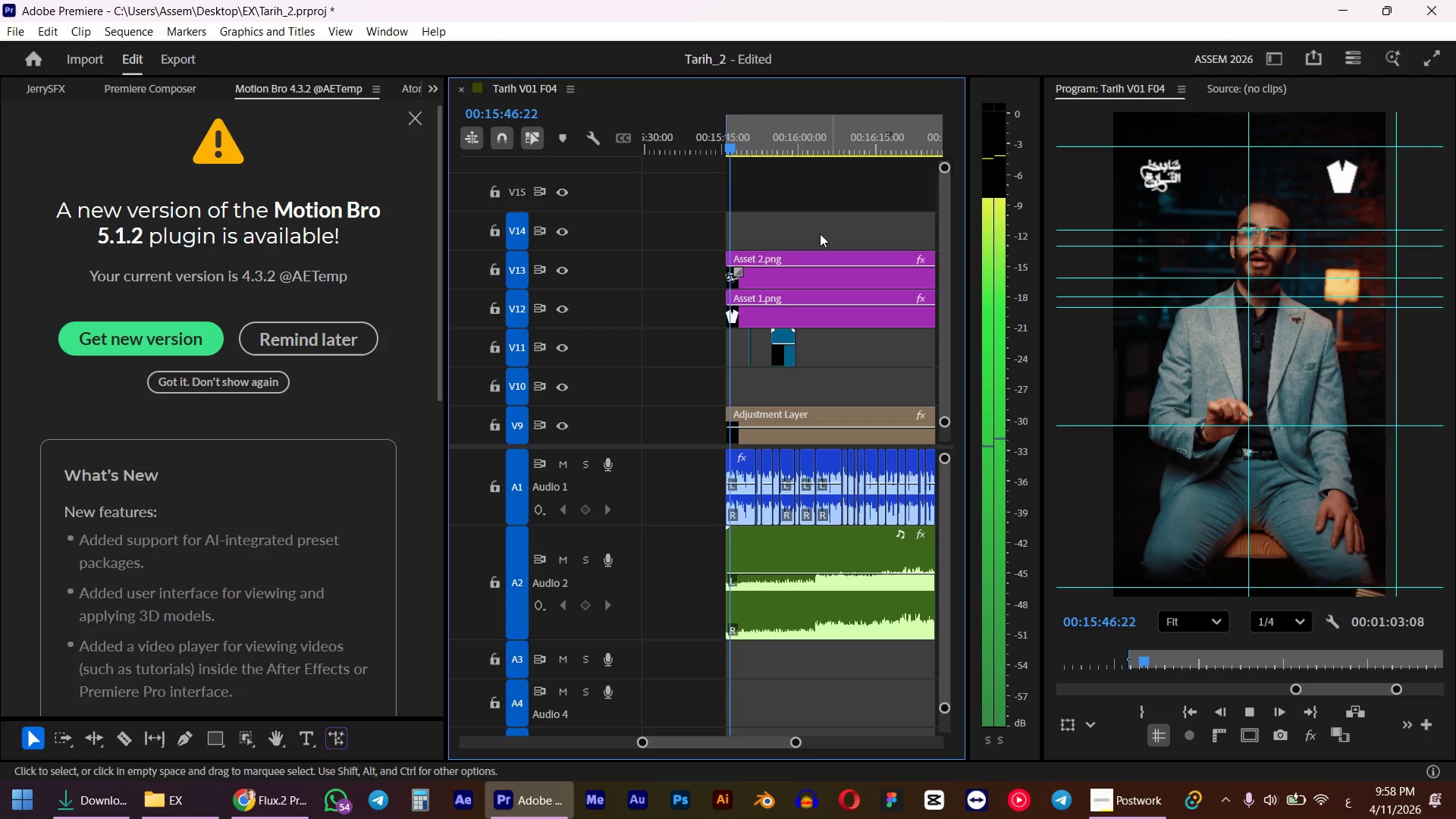 
key(Space)
 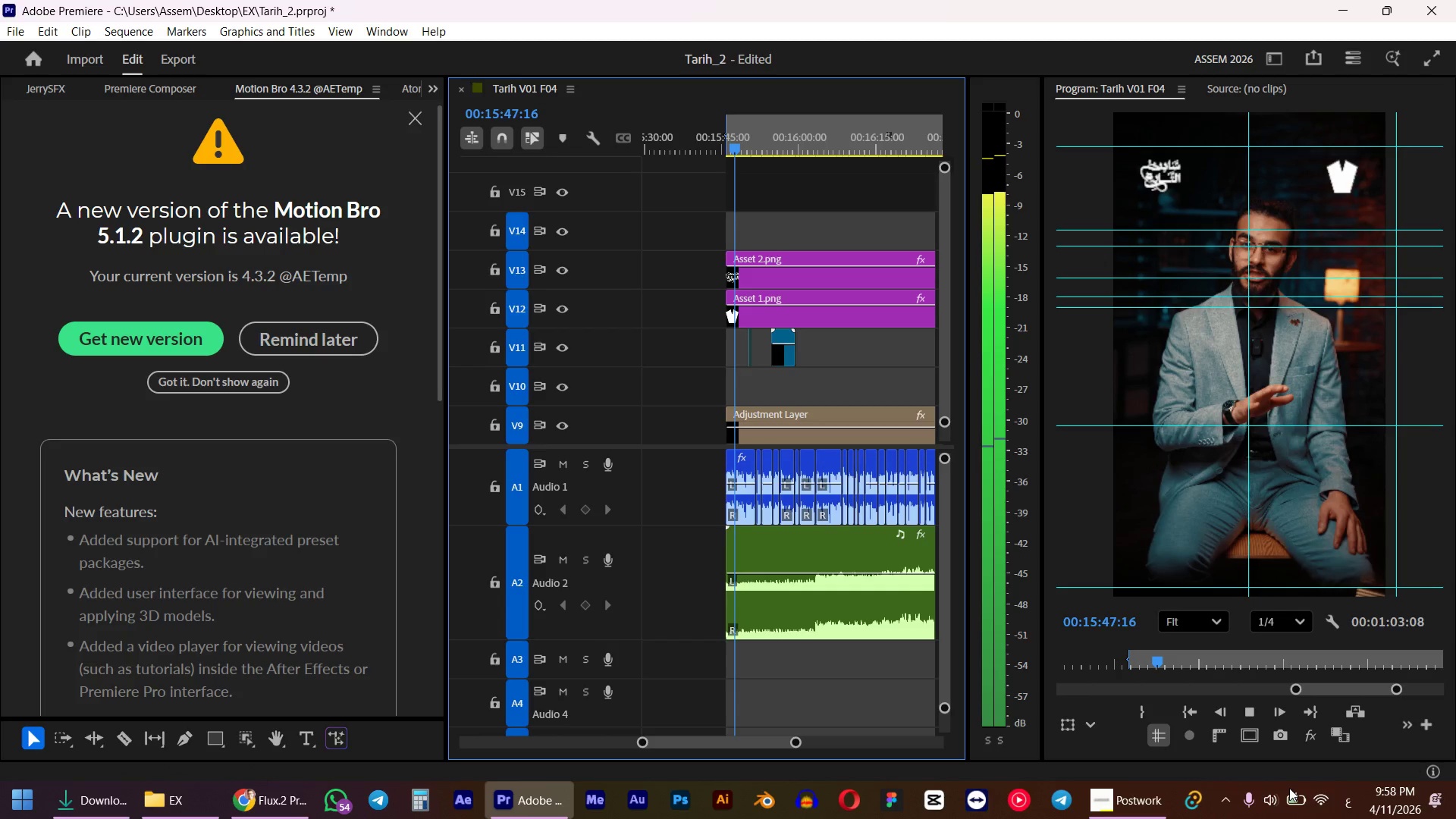 
left_click([1266, 804])
 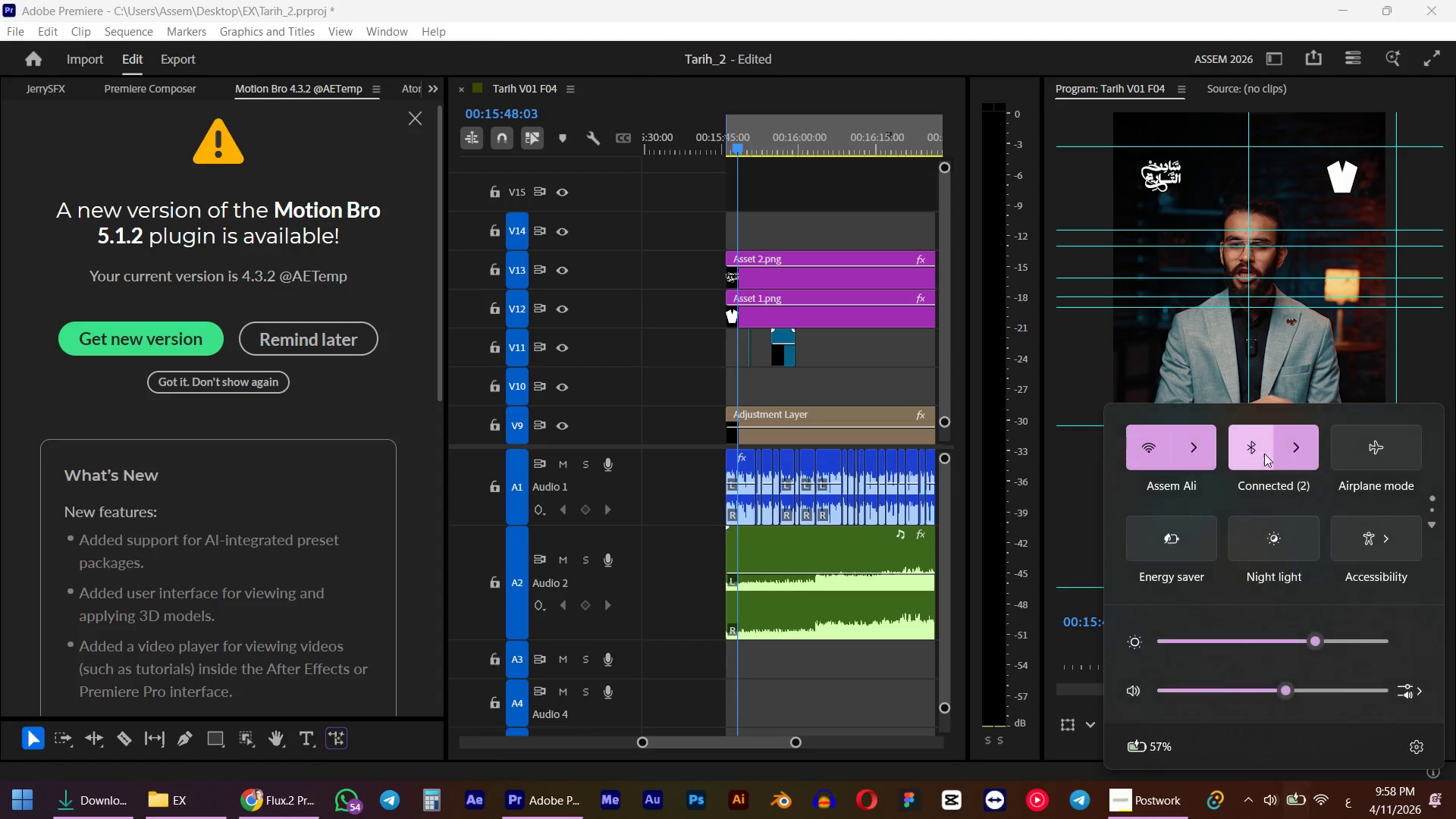 
left_click([1297, 471])
 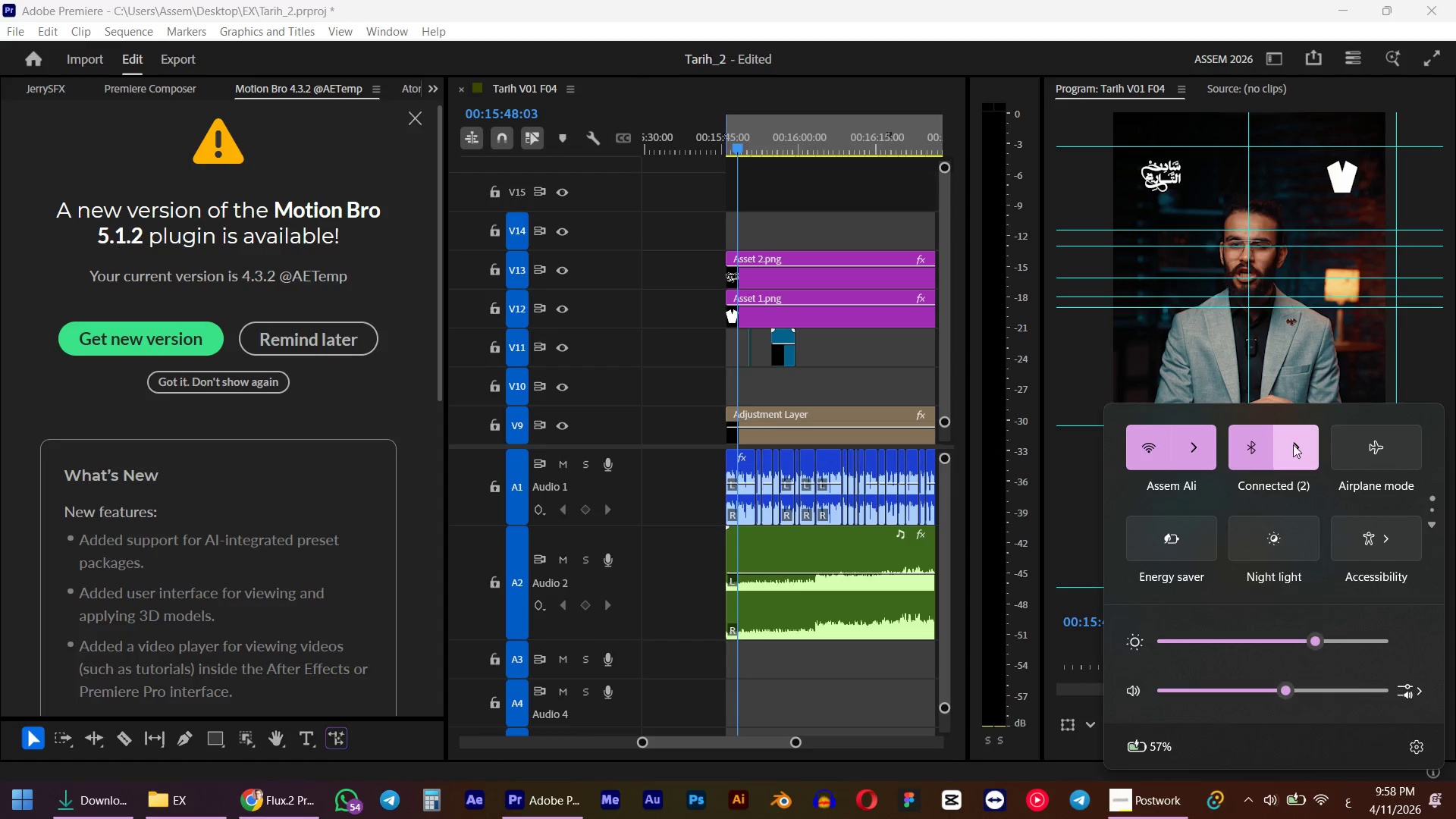 
left_click([1293, 444])
 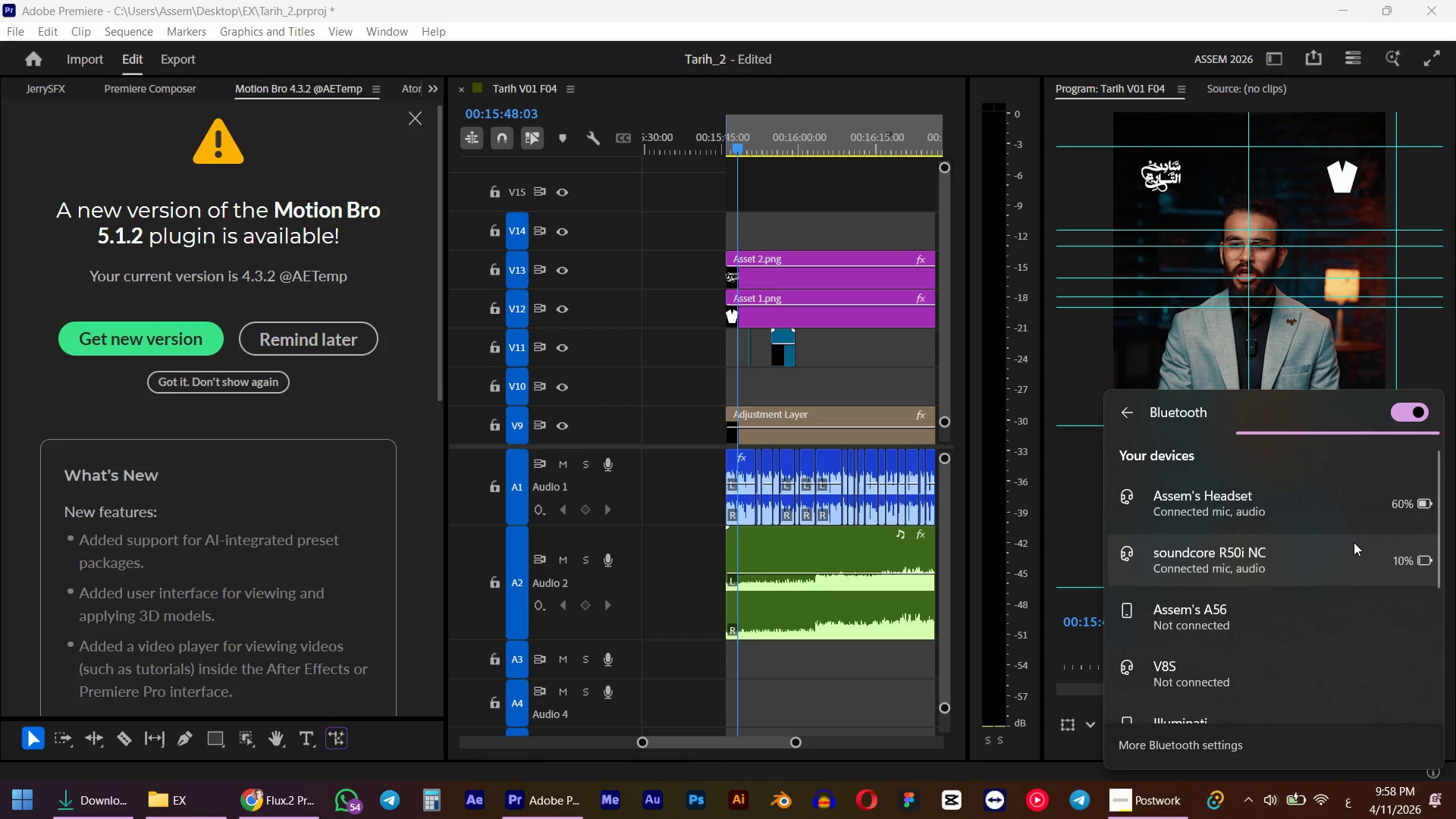 
wait(10.7)
 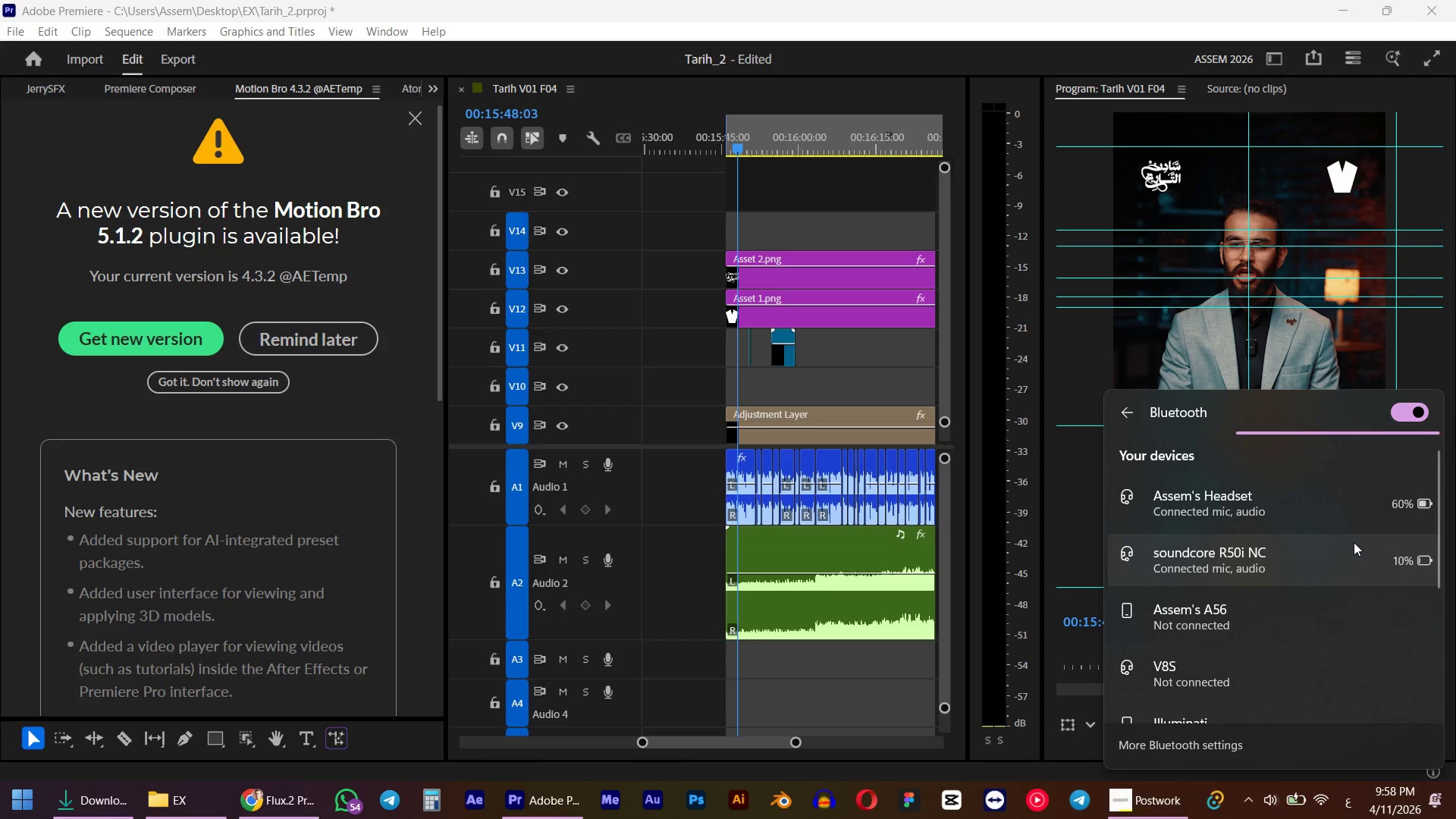 
left_click([1322, 528])
 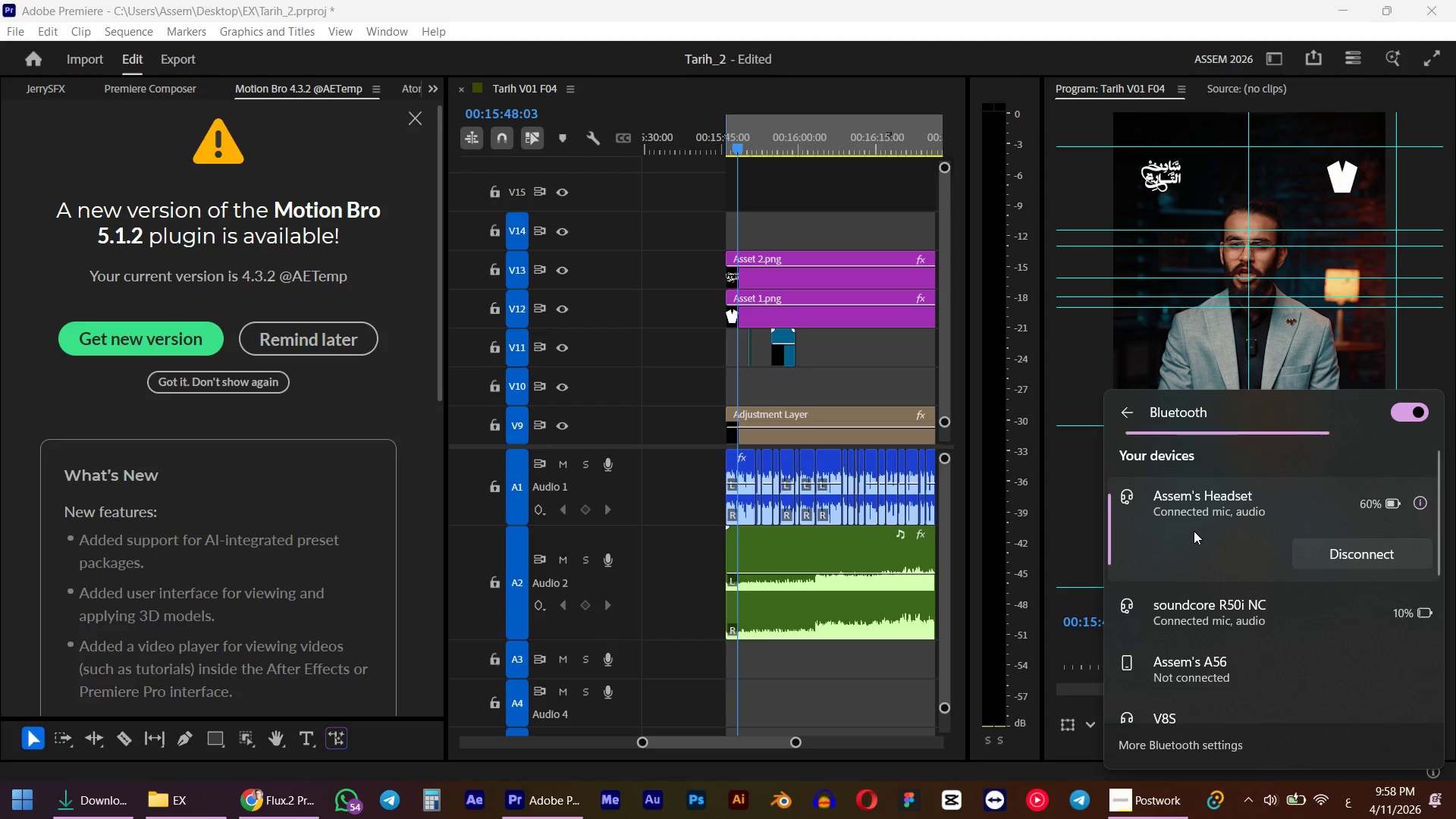 
left_click([1196, 504])
 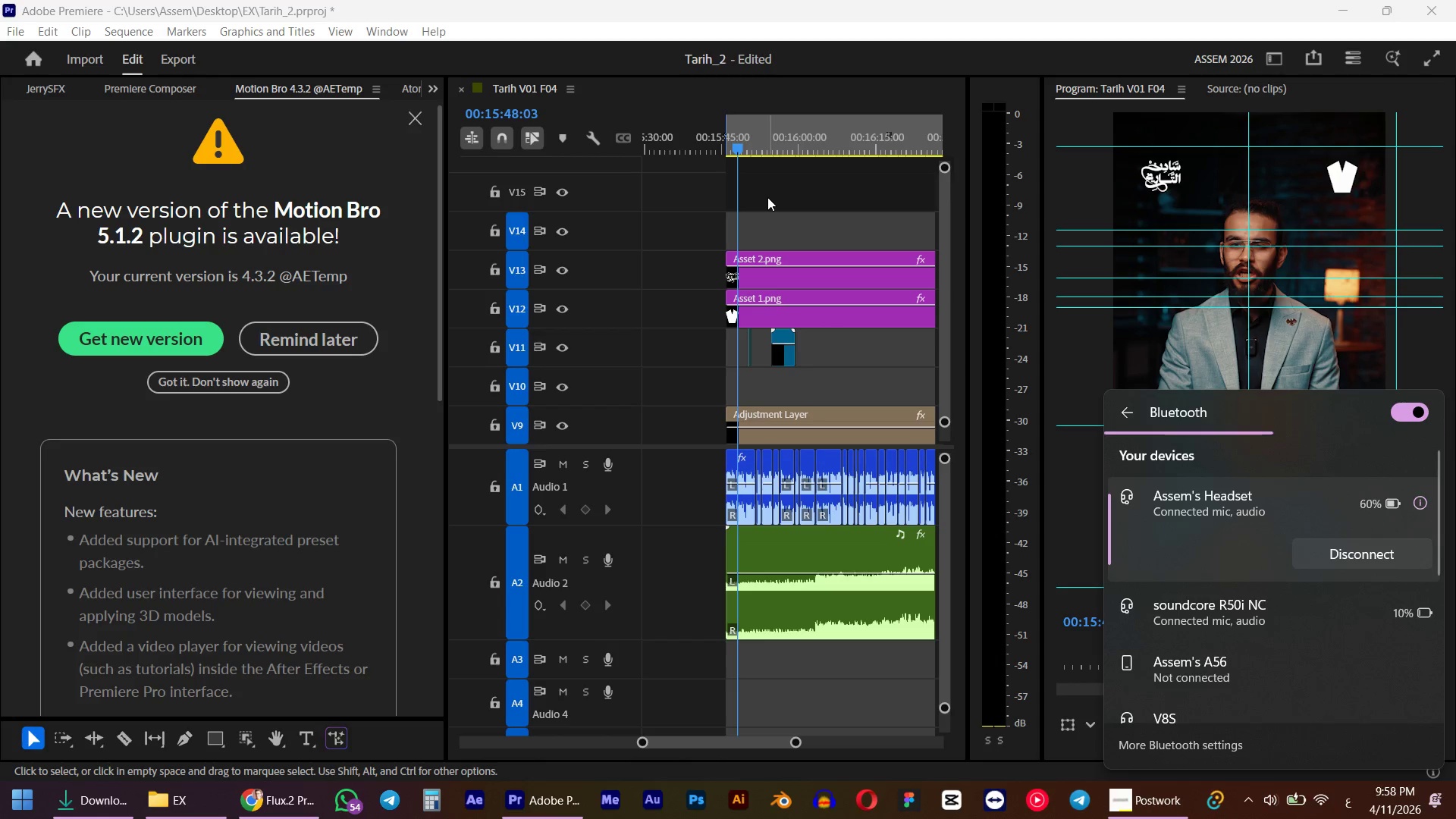 
wait(18.59)
 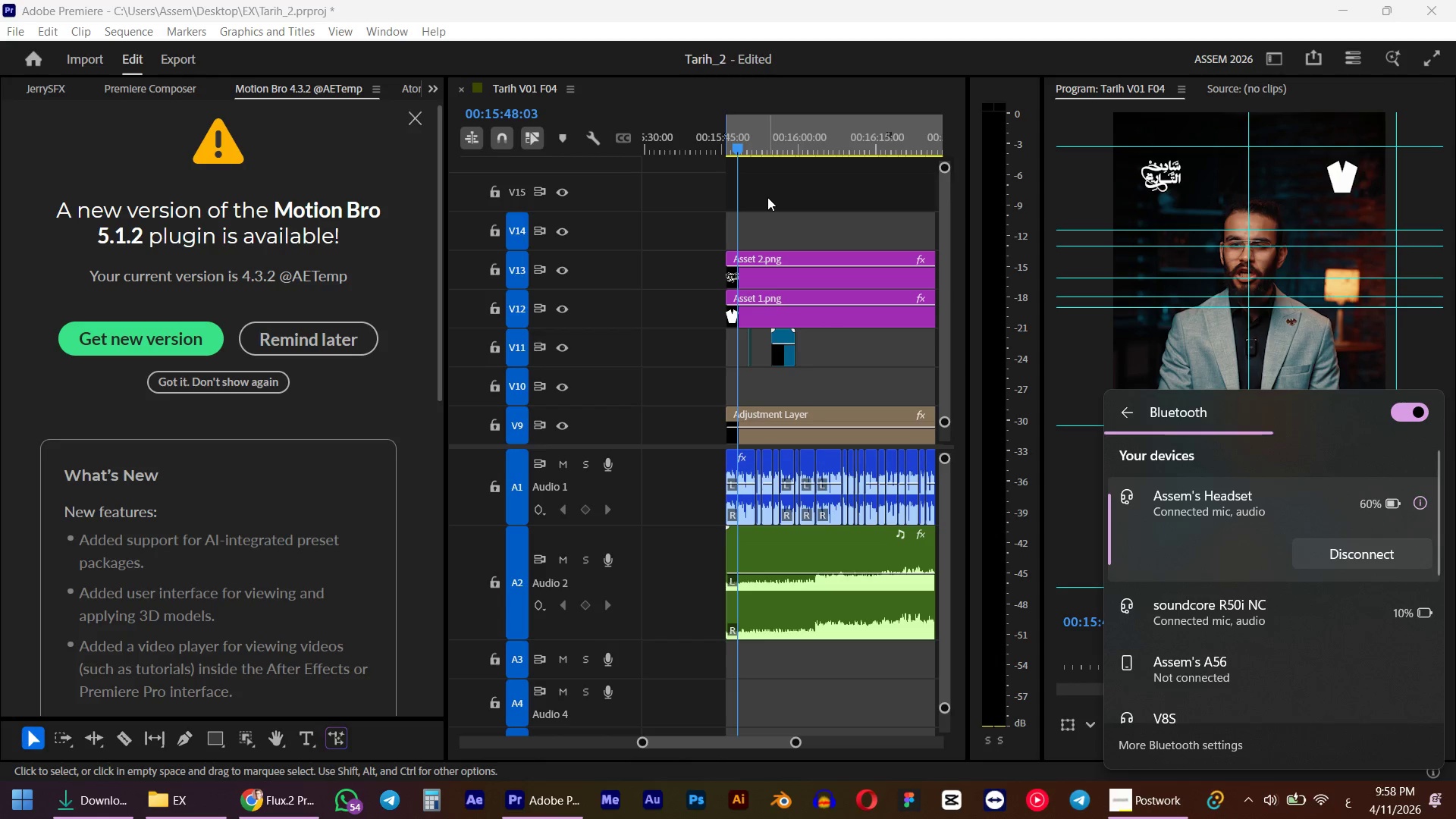 
key(PlayPause)
 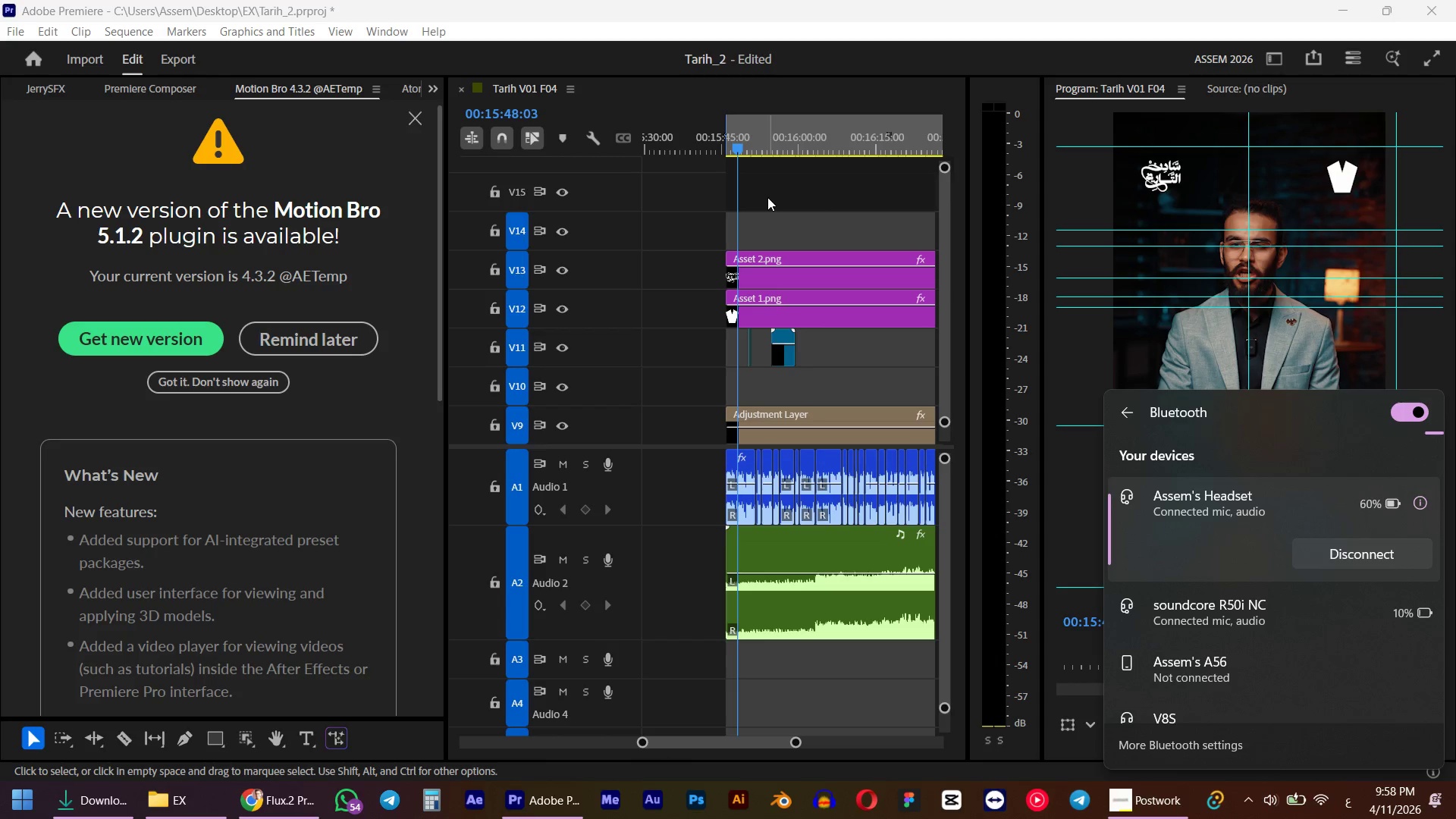 
wait(16.52)
 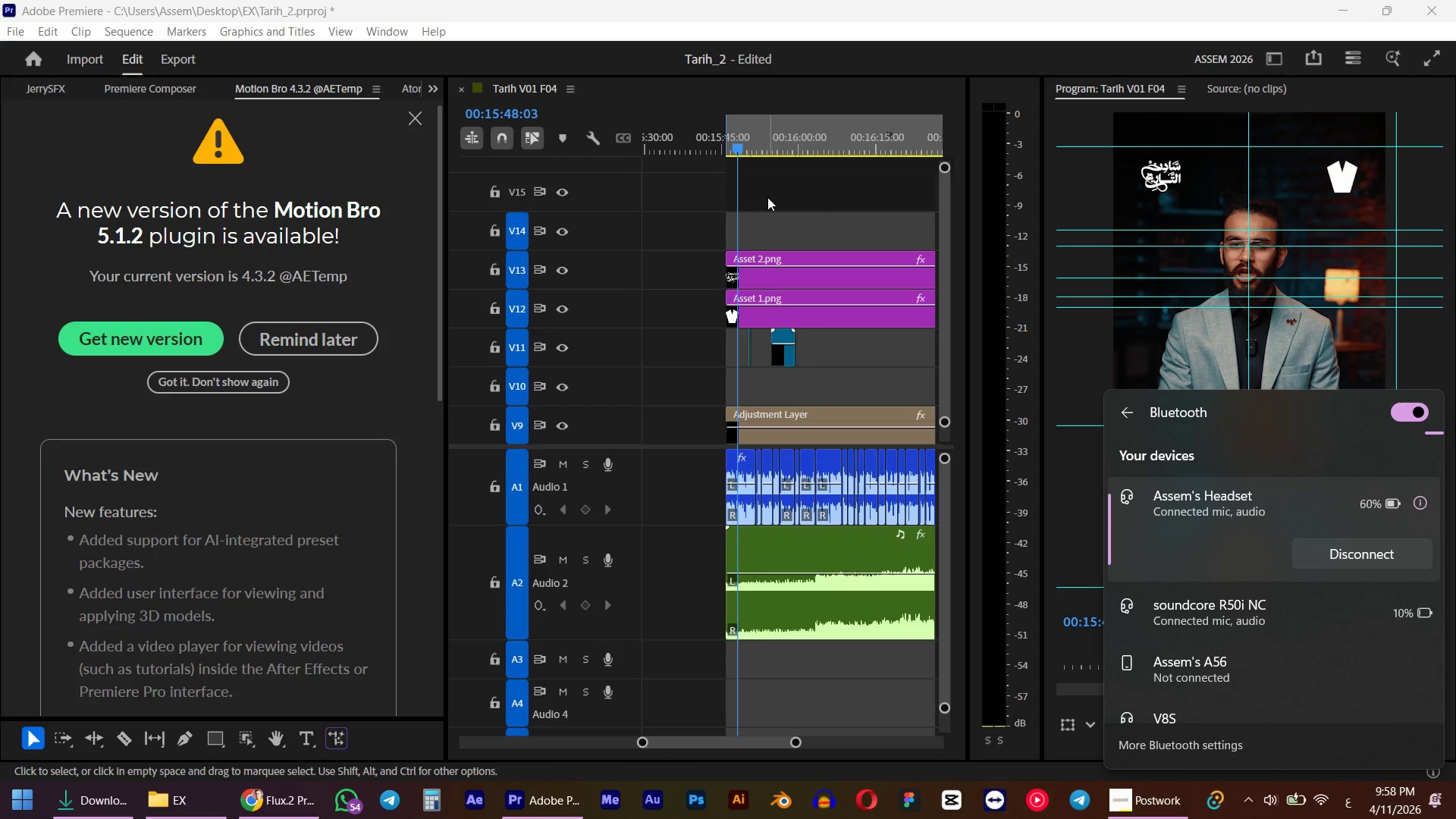 
left_click_drag(start_coordinate=[758, 131], to_coordinate=[752, 137])
 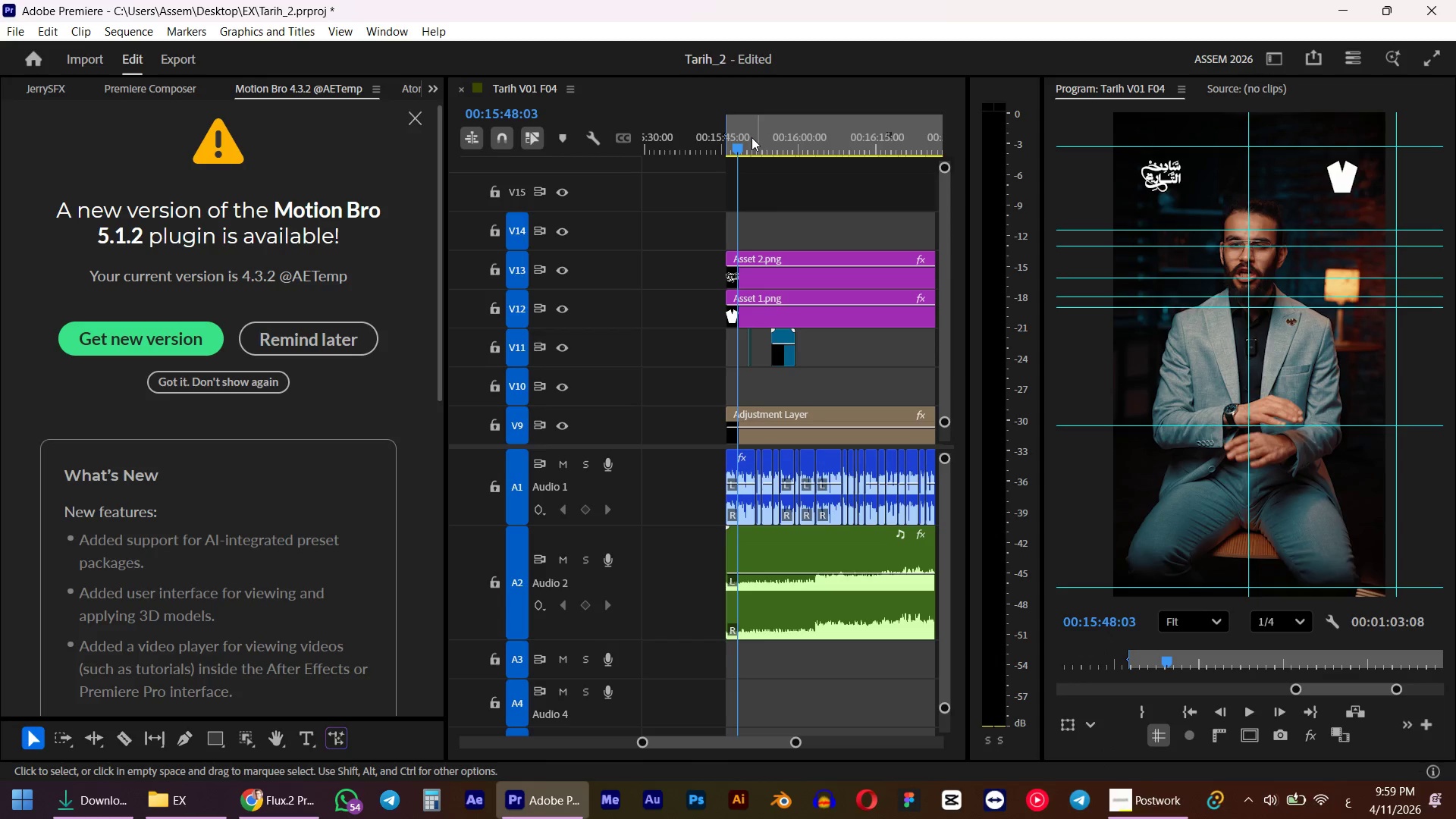 
left_click_drag(start_coordinate=[775, 145], to_coordinate=[728, 147])
 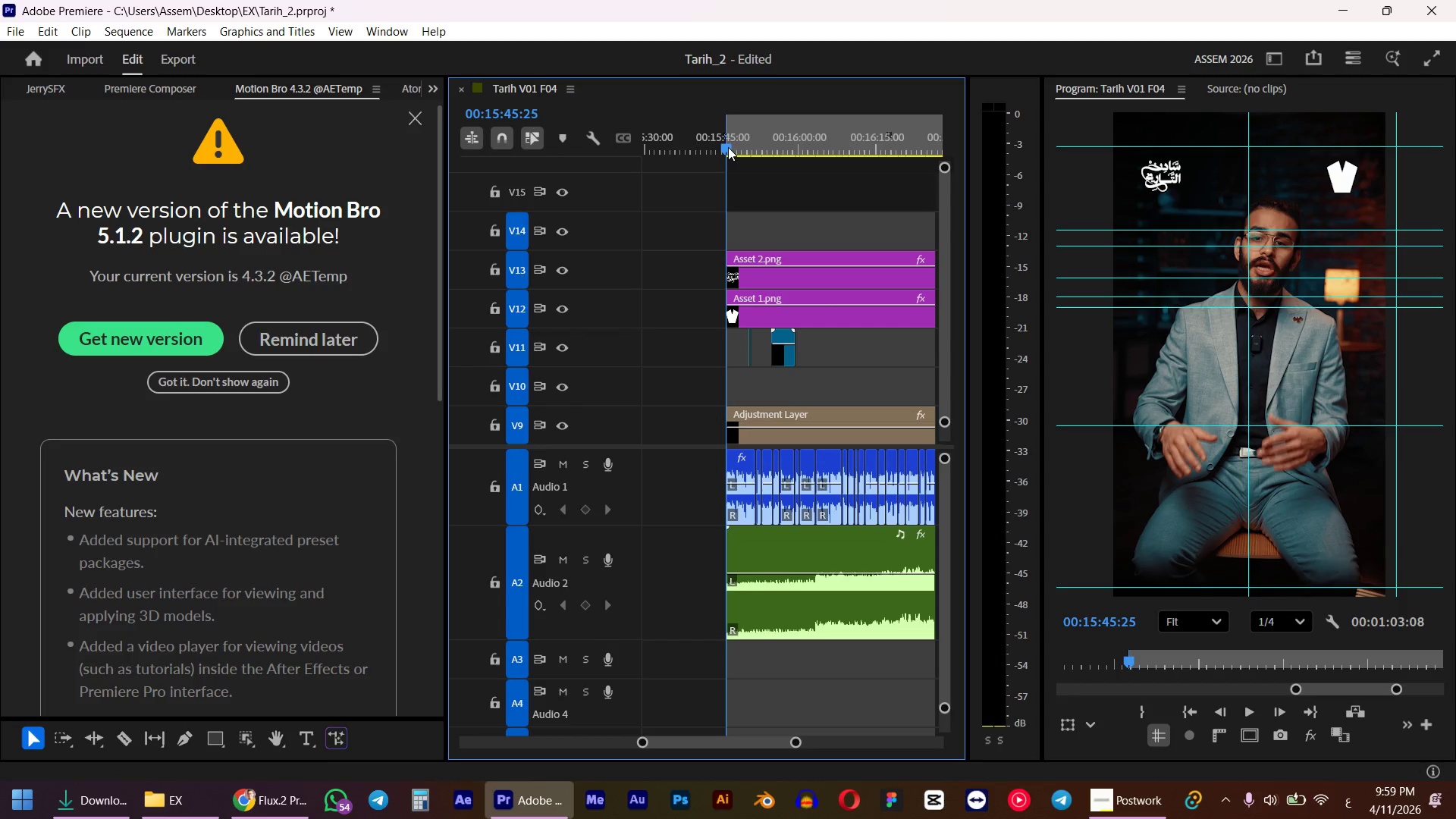 
hold_key(key=ShiftLeft, duration=0.72)
 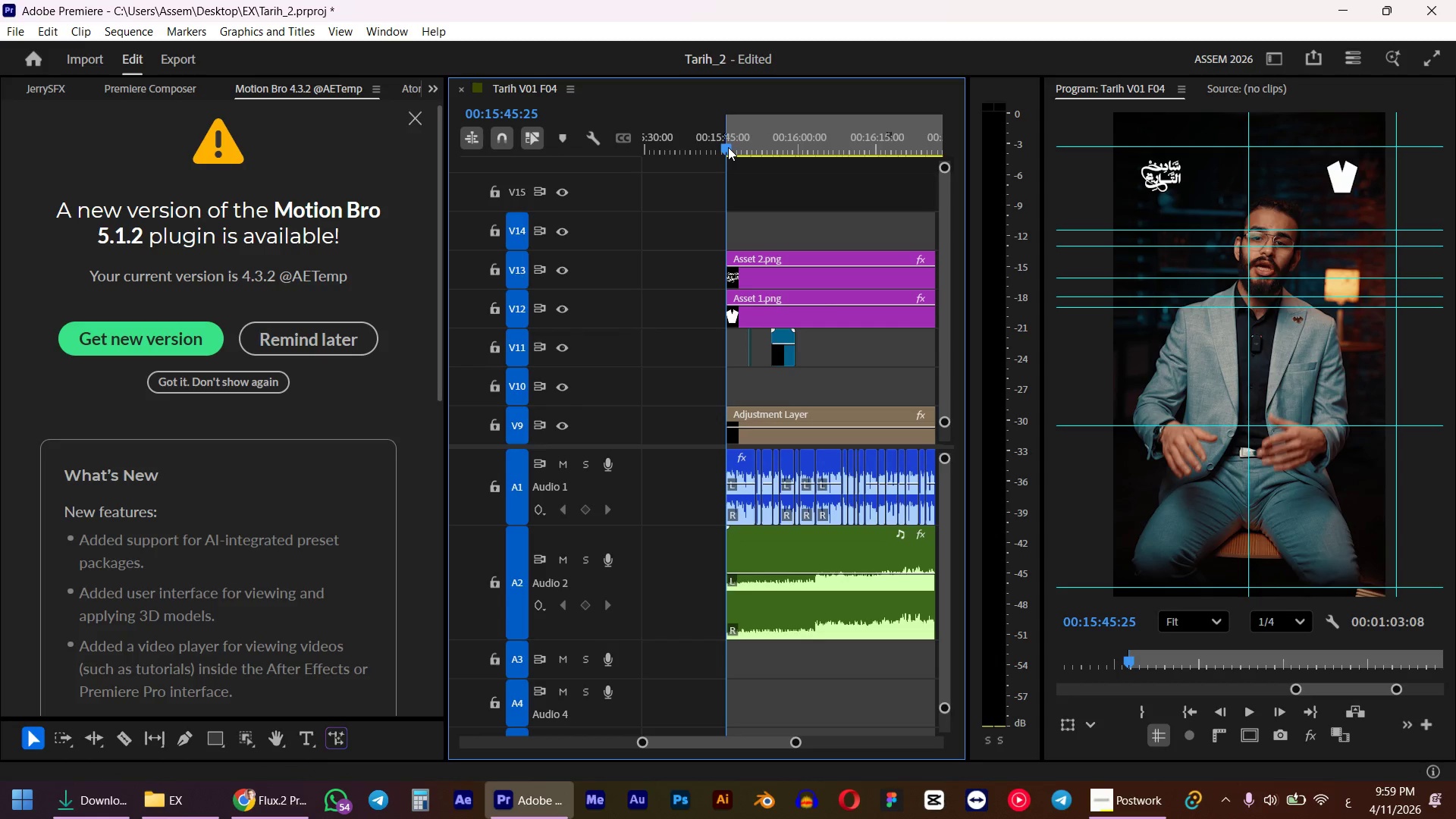 
key(Space)
 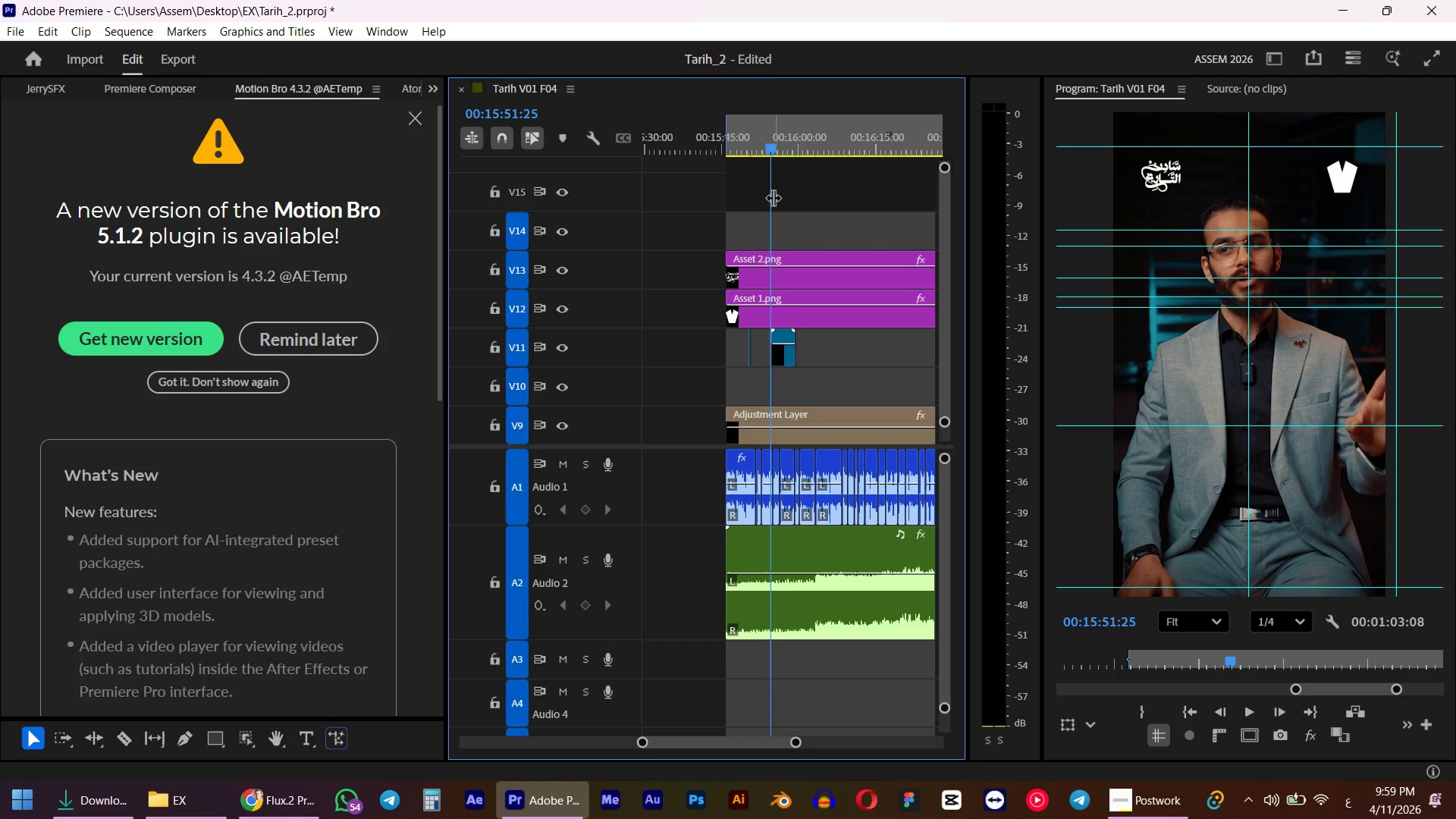 
wait(41.55)
 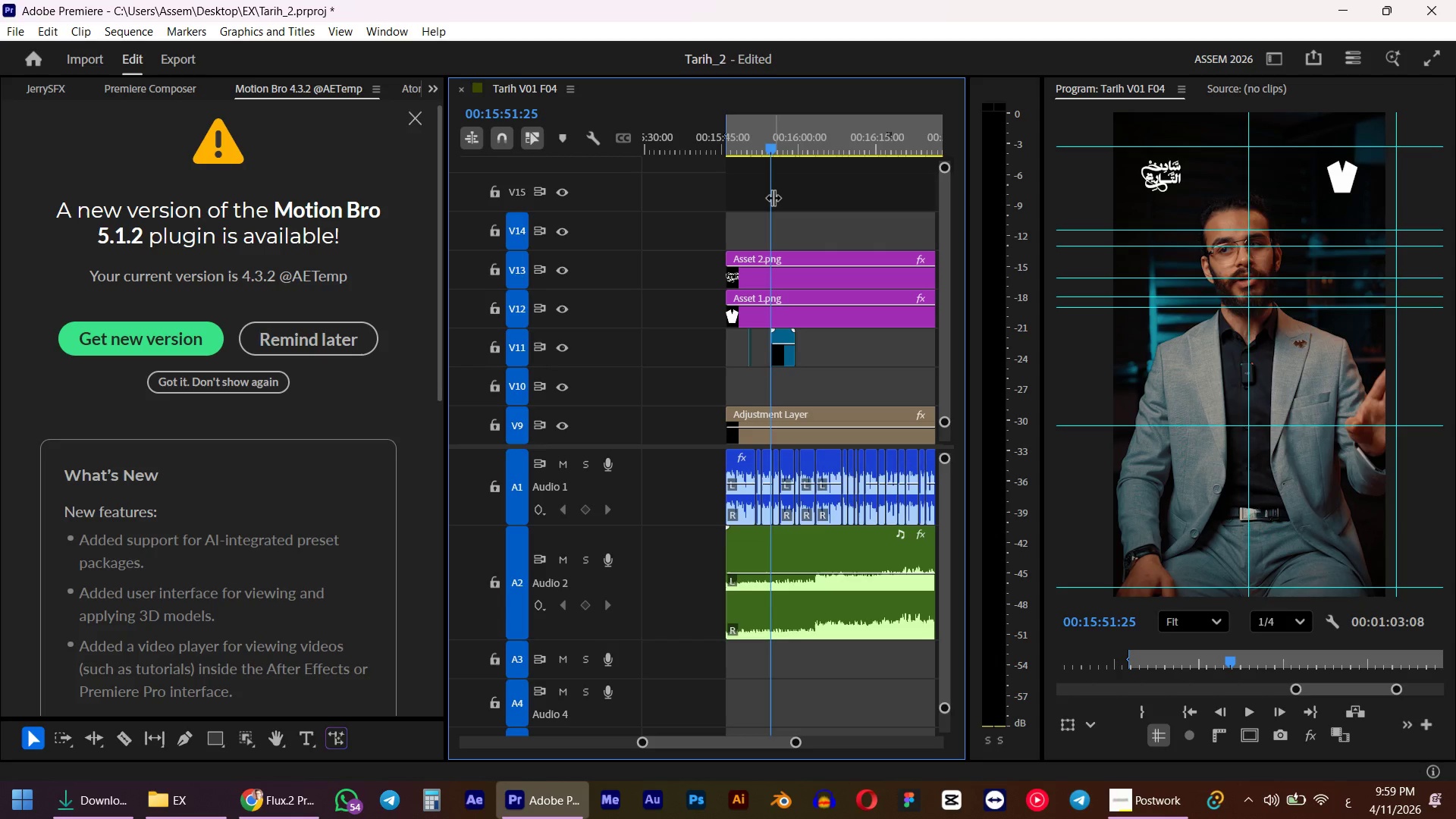 
left_click_drag(start_coordinate=[740, 138], to_coordinate=[721, 140])
 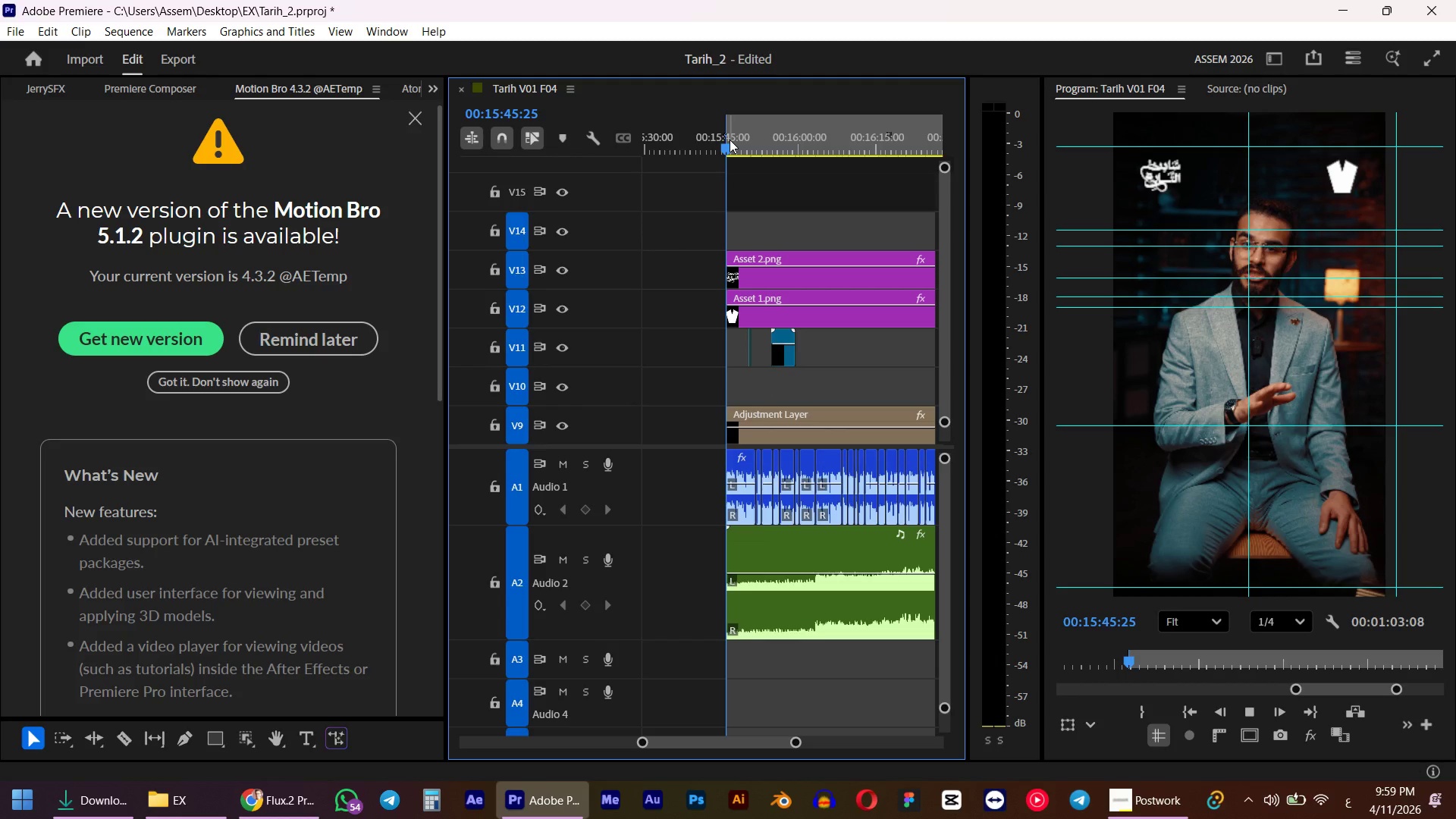 
hold_key(key=ShiftLeft, duration=0.66)
 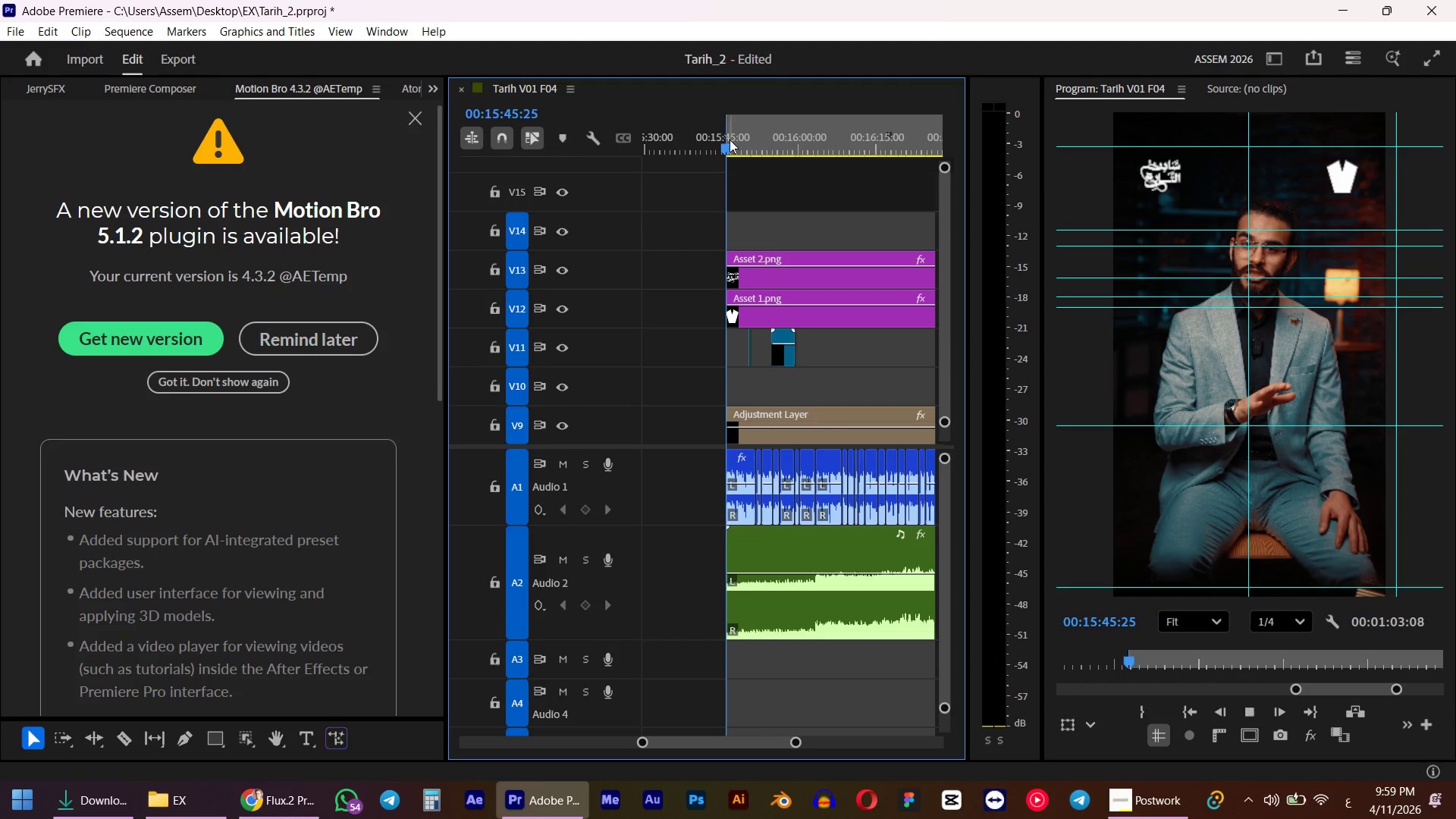 
key(Space)
 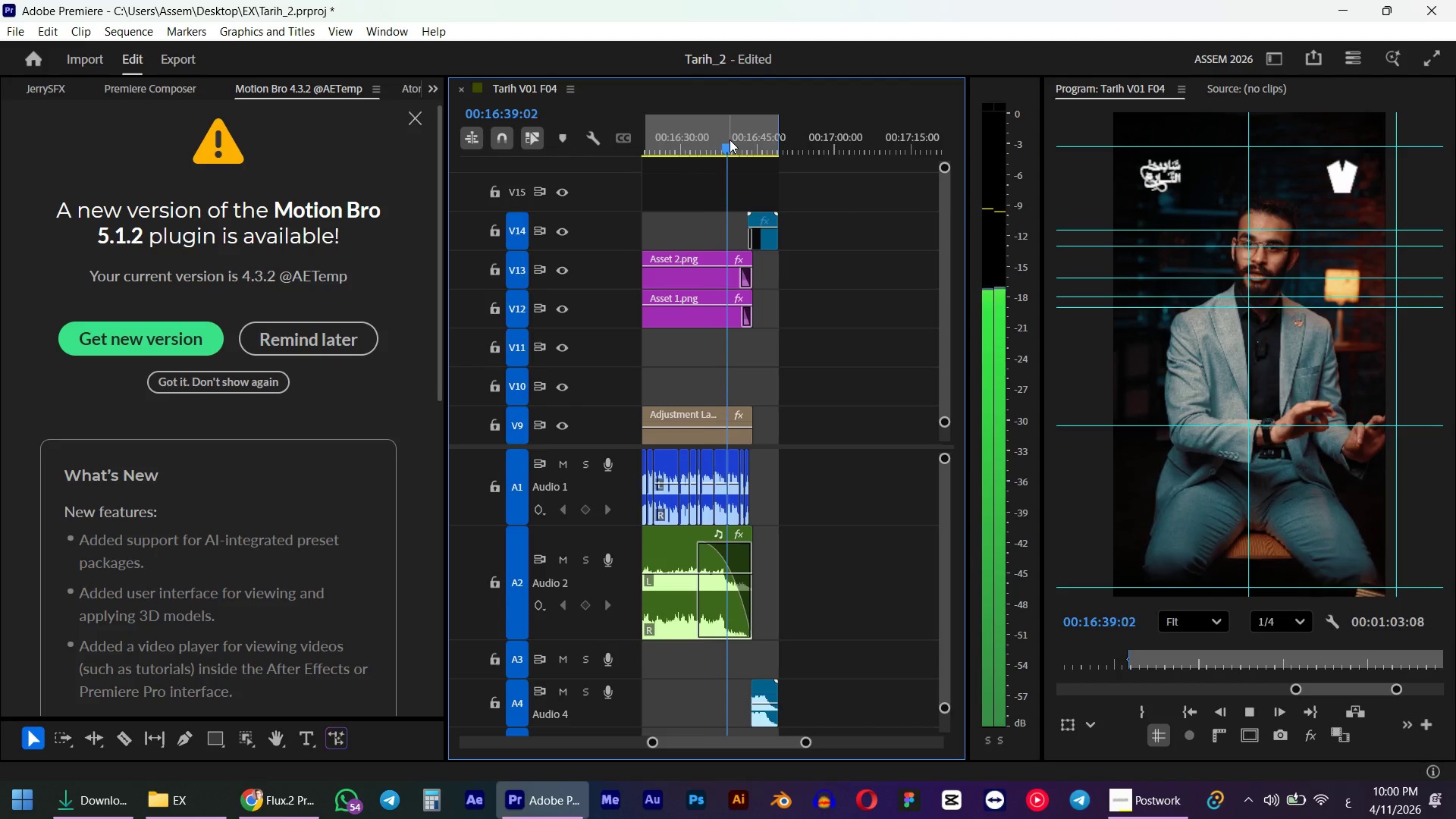 
wait(59.09)
 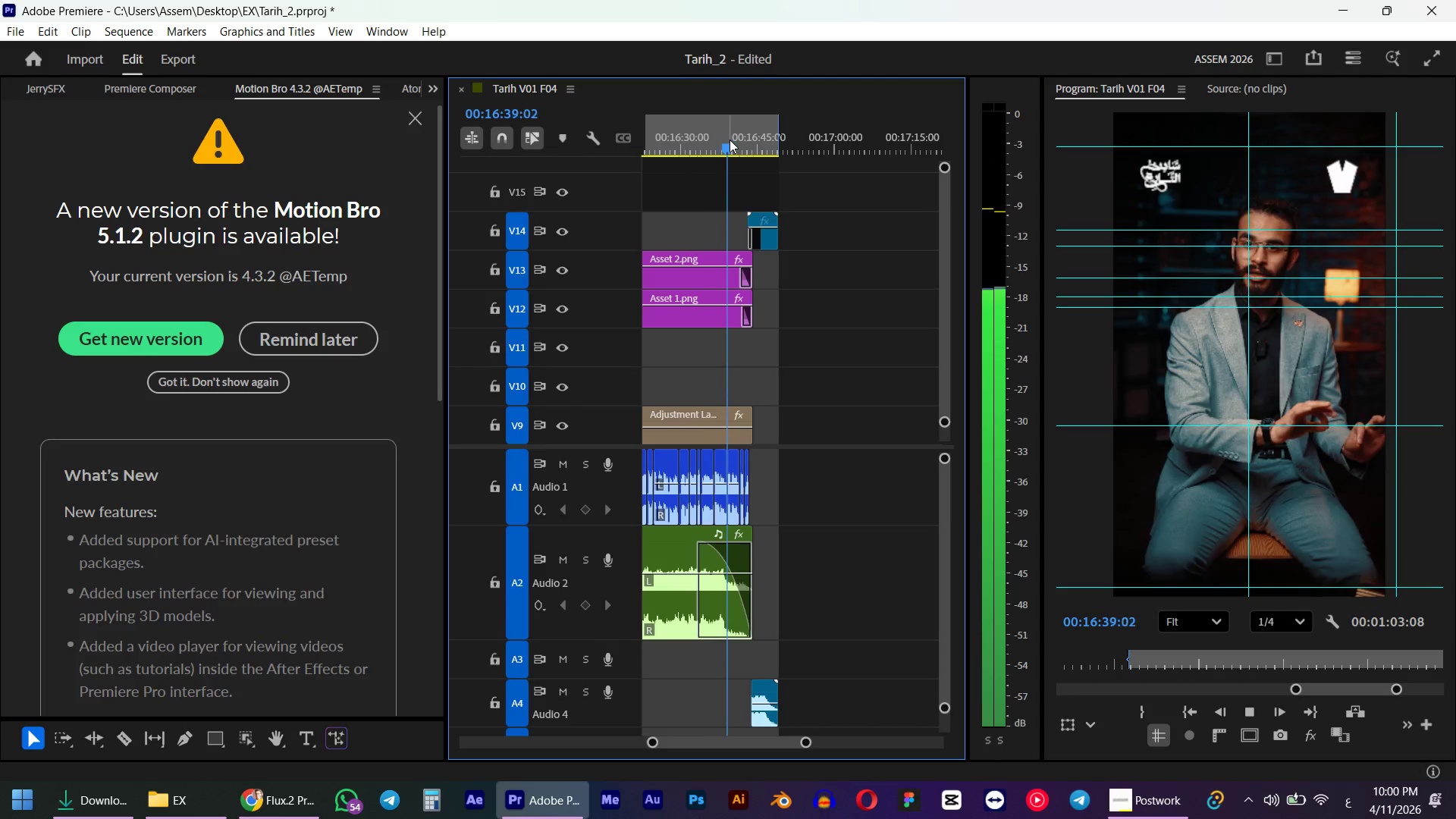 
key(Space)
 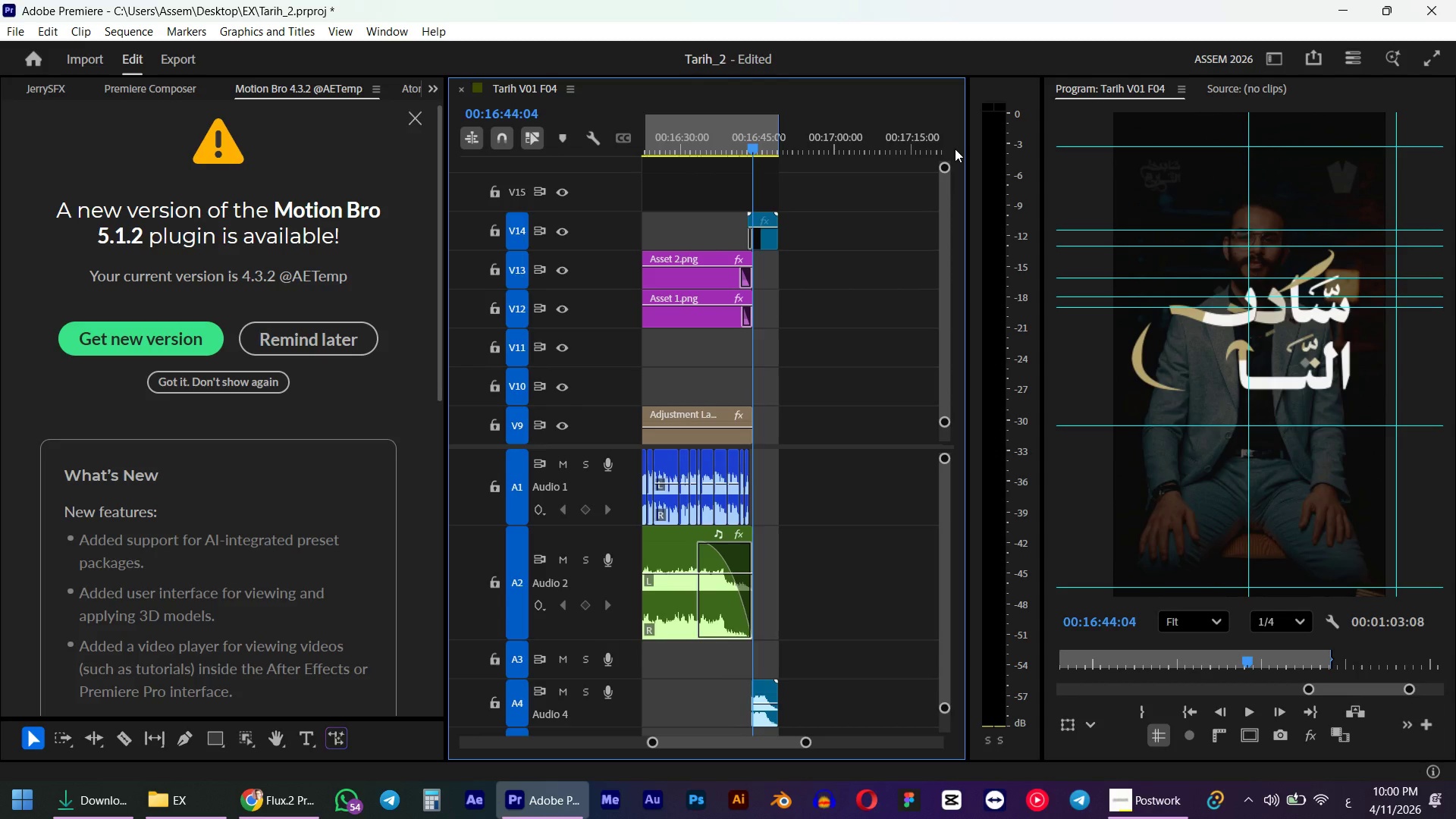 
hold_key(key=AltLeft, duration=0.84)
scroll: coordinate [797, 269], scroll_direction: down, amount: 8.0
 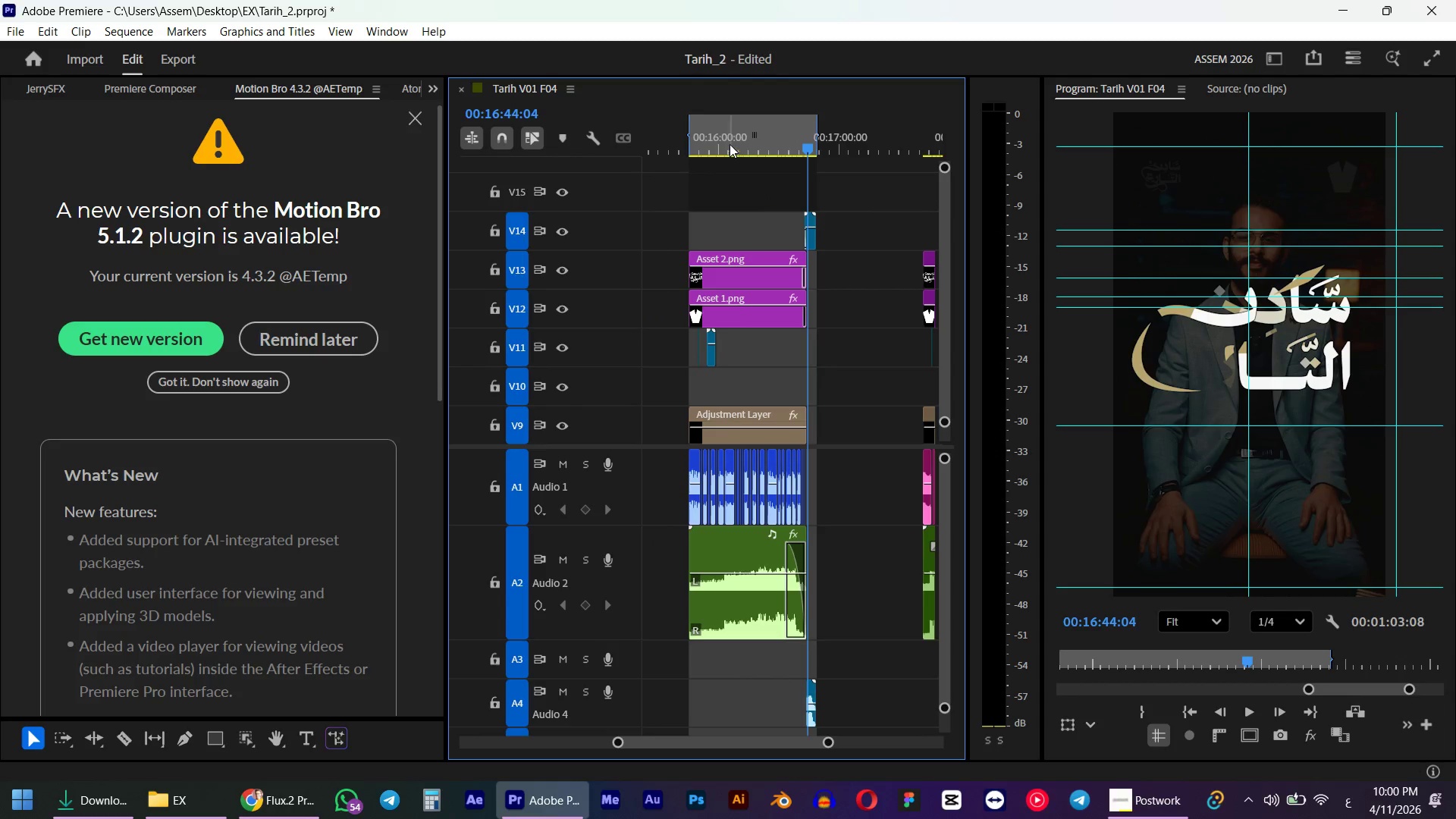 
left_click_drag(start_coordinate=[730, 143], to_coordinate=[691, 146])
 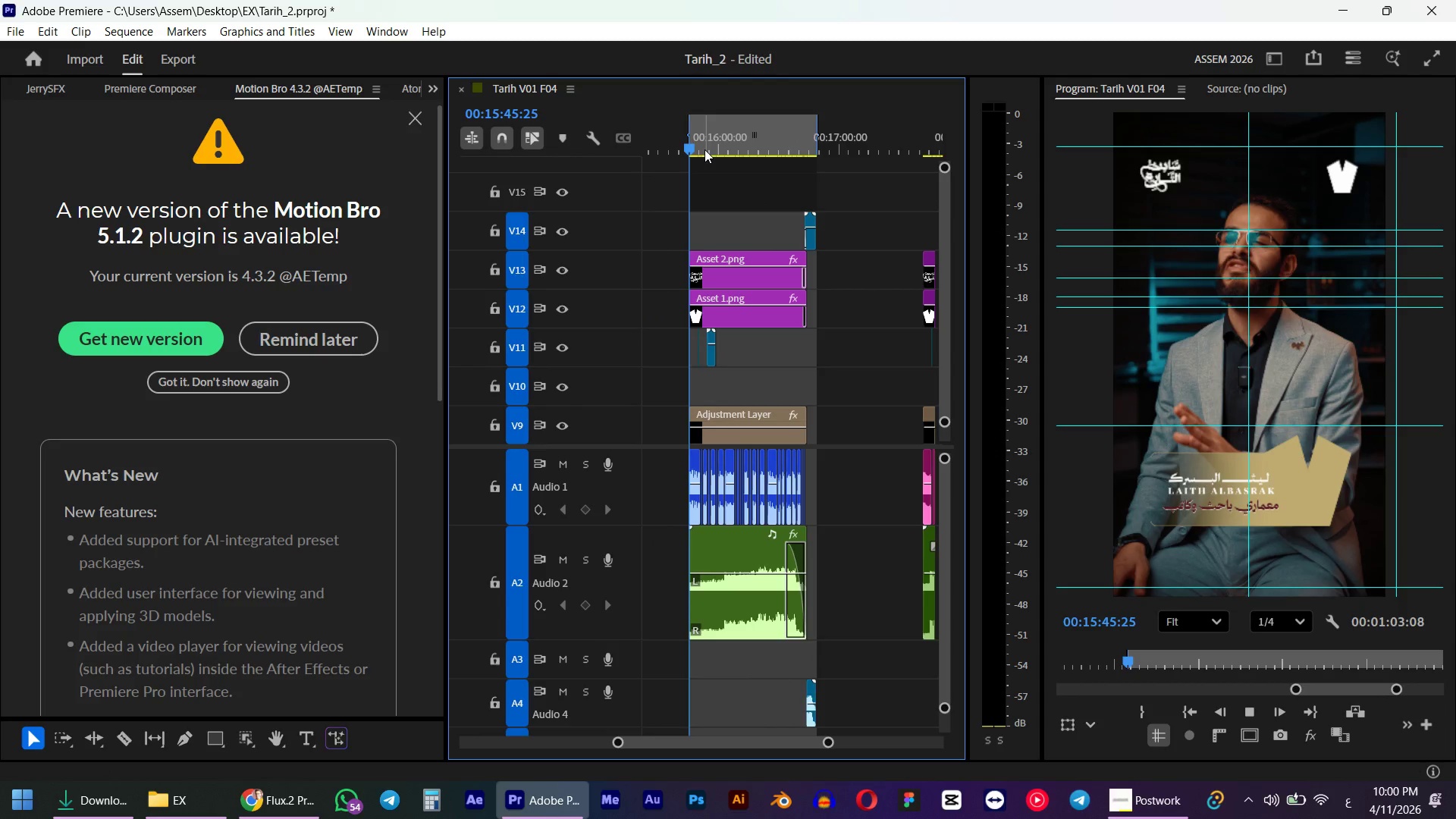 
hold_key(key=ShiftLeft, duration=0.8)
 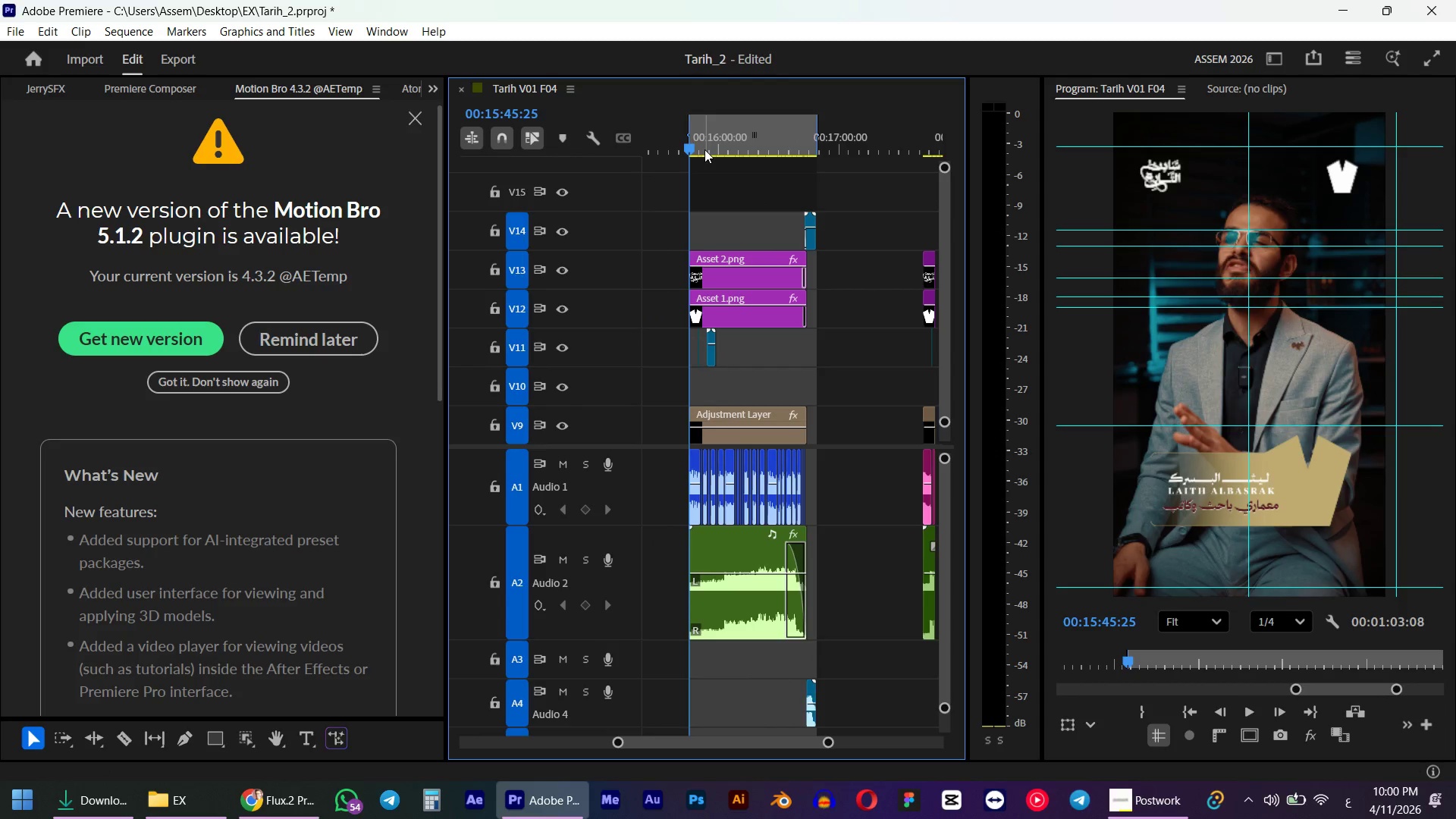 
key(Space)
 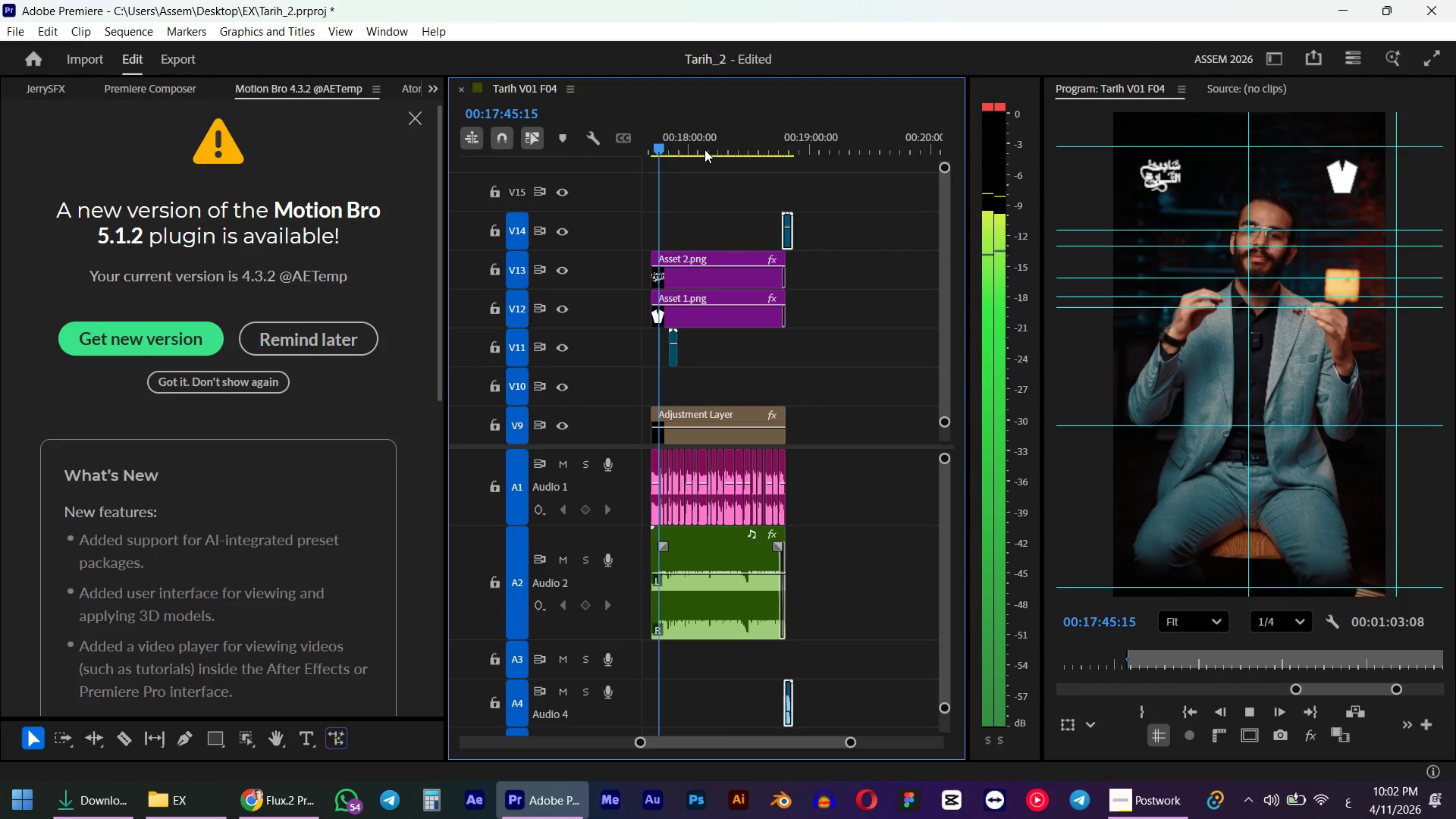 
wait(126.08)
 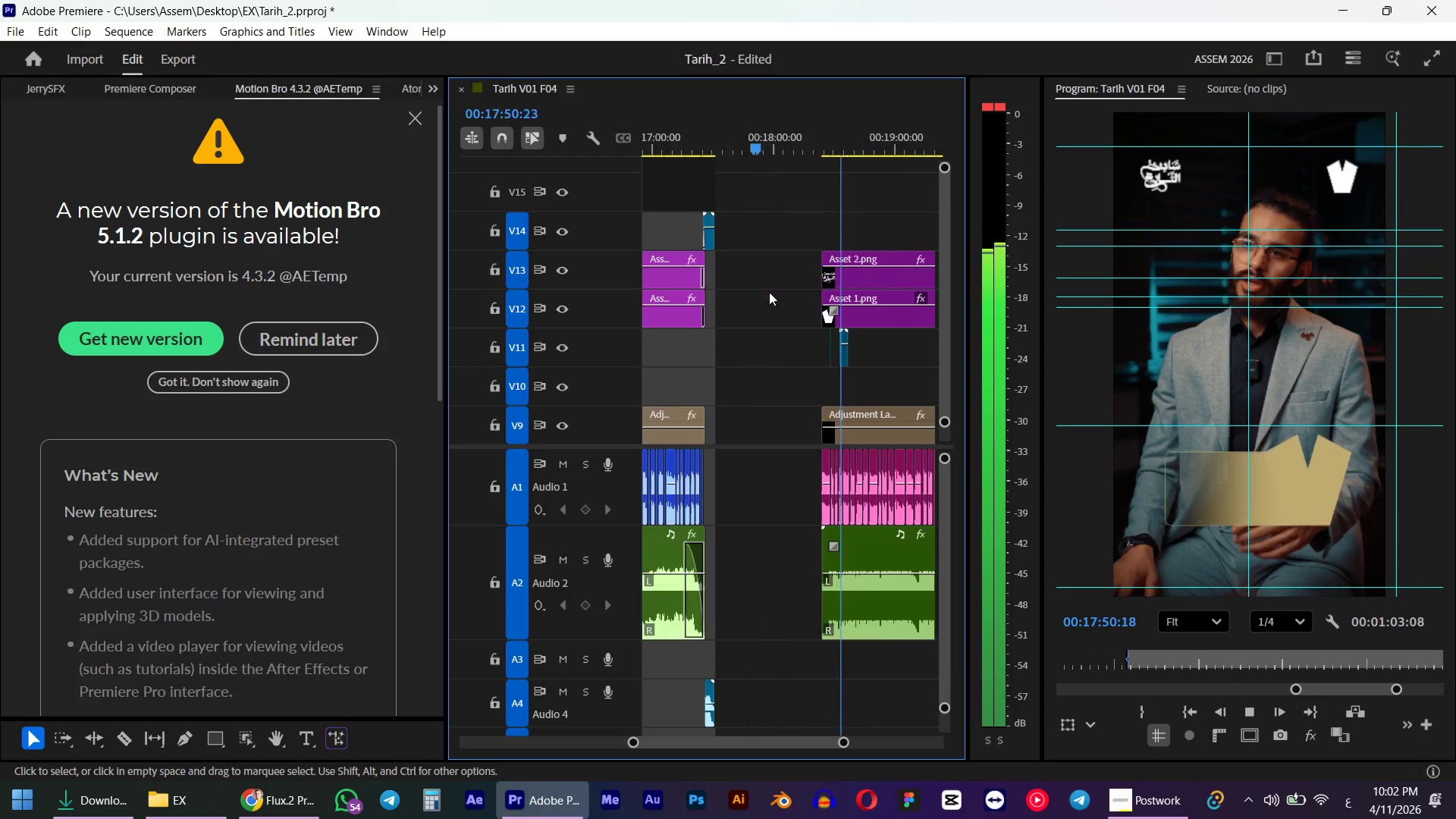 
key(Space)
 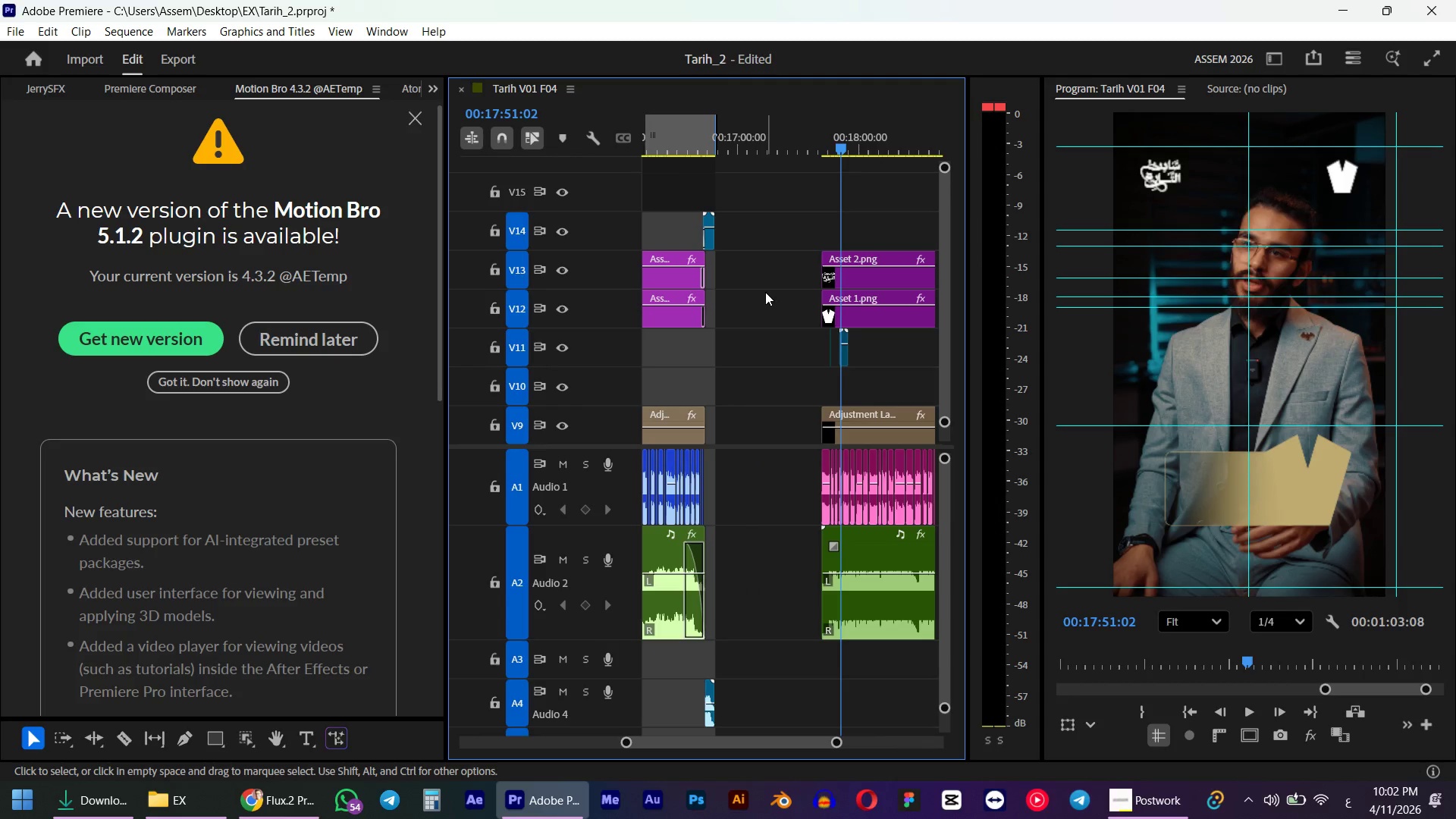 
scroll: coordinate [769, 292], scroll_direction: up, amount: 6.0
 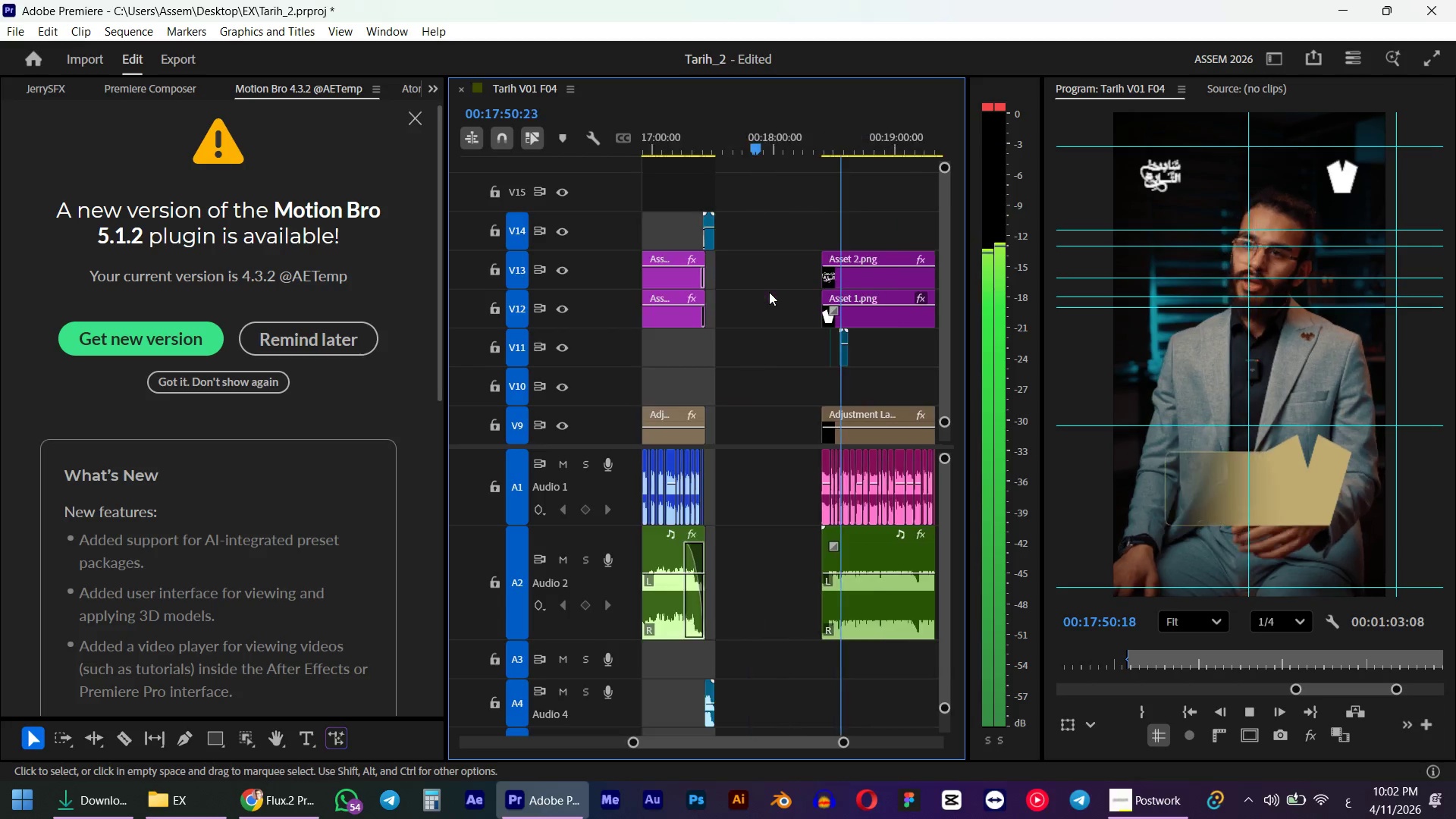 
hold_key(key=AltLeft, duration=0.42)
scroll: coordinate [765, 292], scroll_direction: down, amount: 5.0
 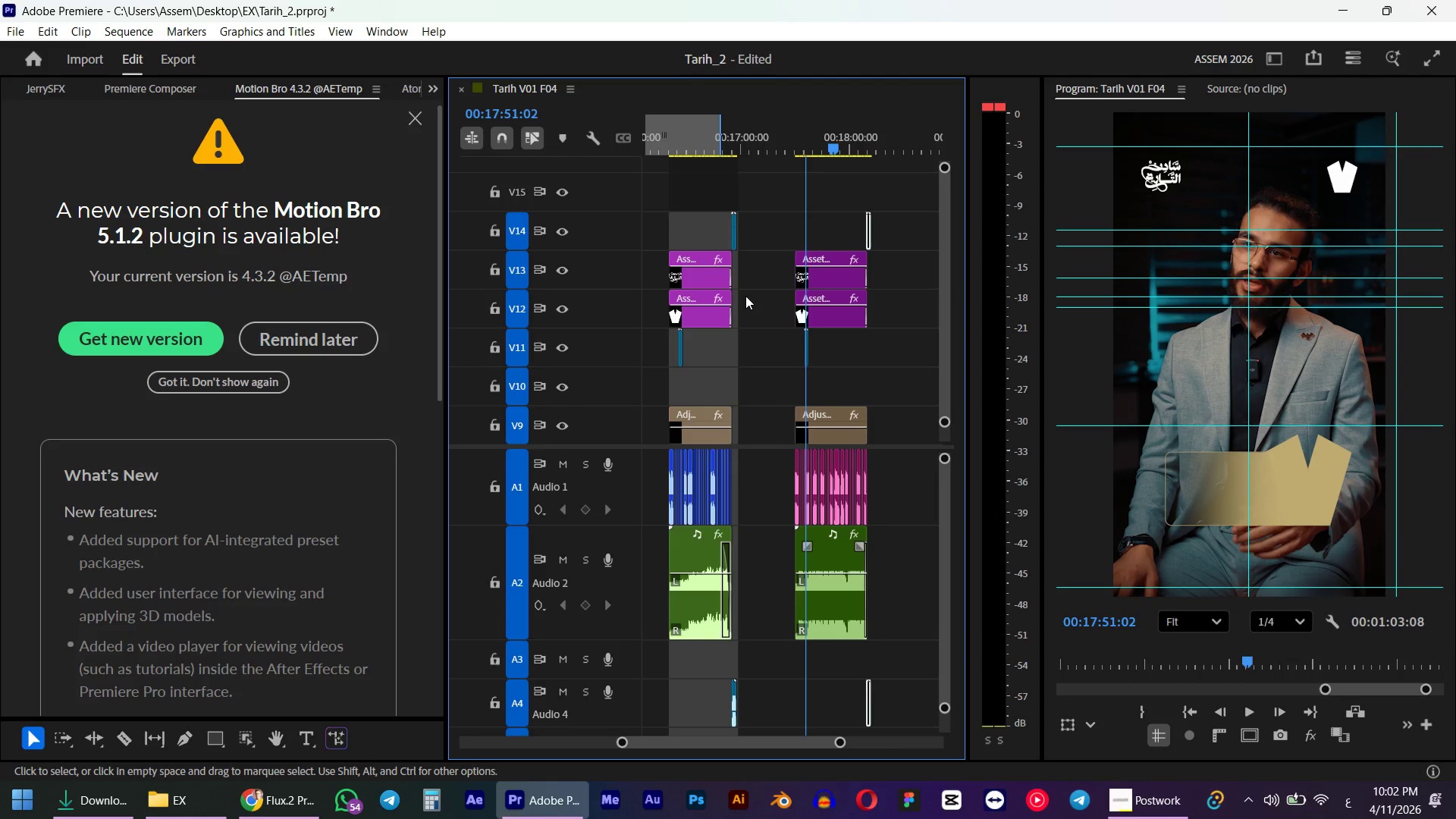 
scroll: coordinate [745, 296], scroll_direction: up, amount: 1.0
 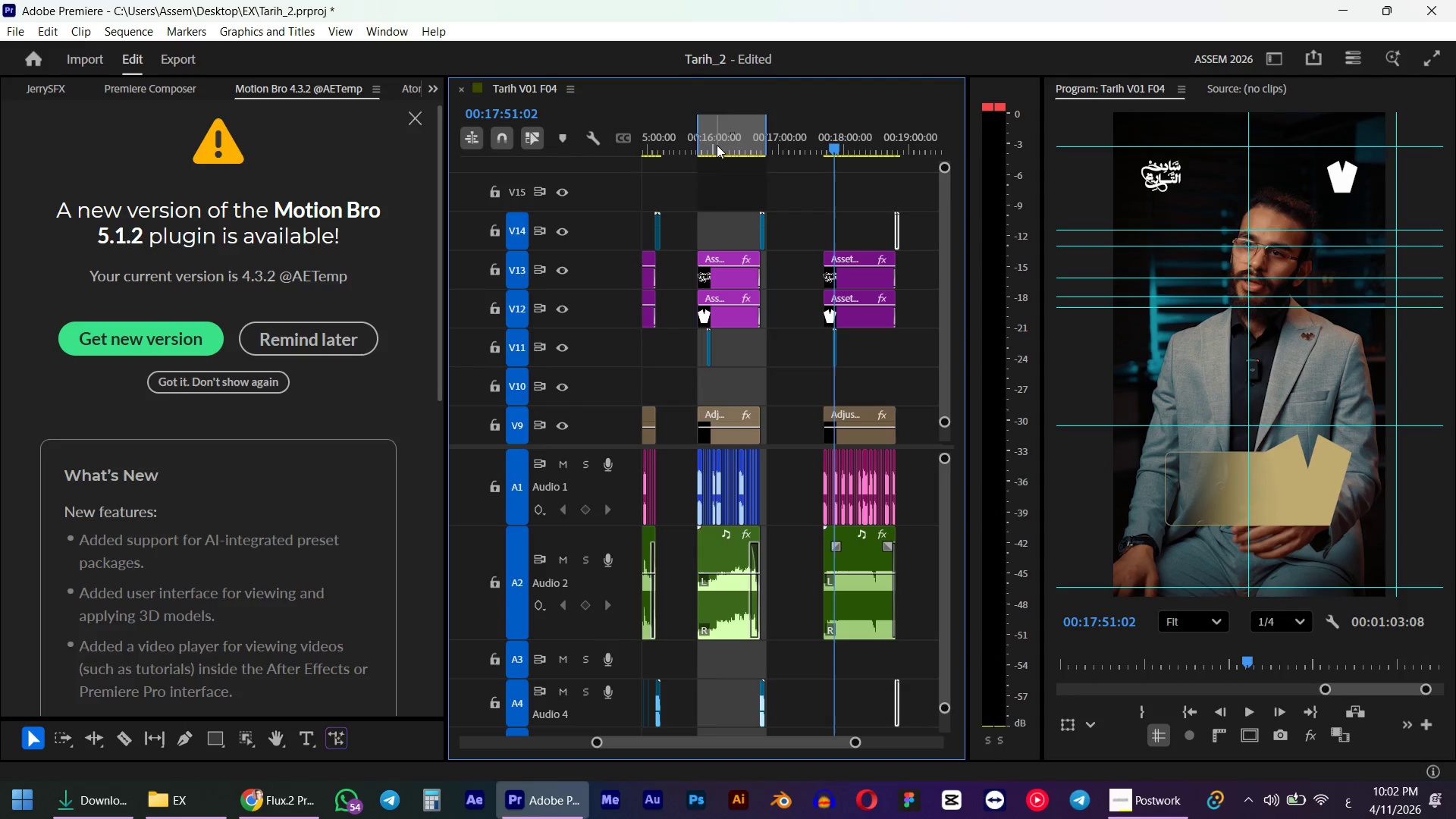 
left_click_drag(start_coordinate=[717, 143], to_coordinate=[698, 142])
 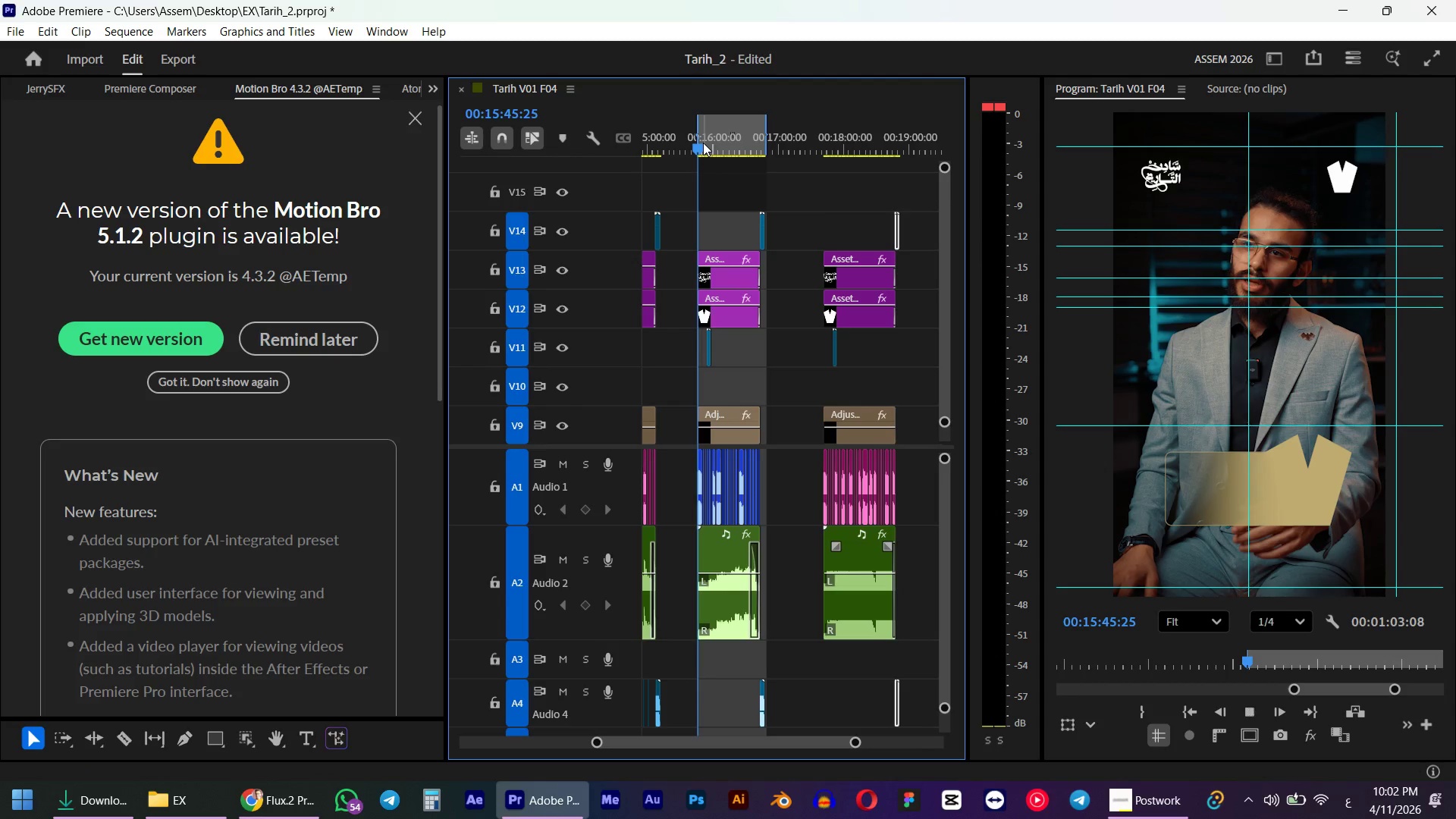 
hold_key(key=ShiftLeft, duration=0.52)
 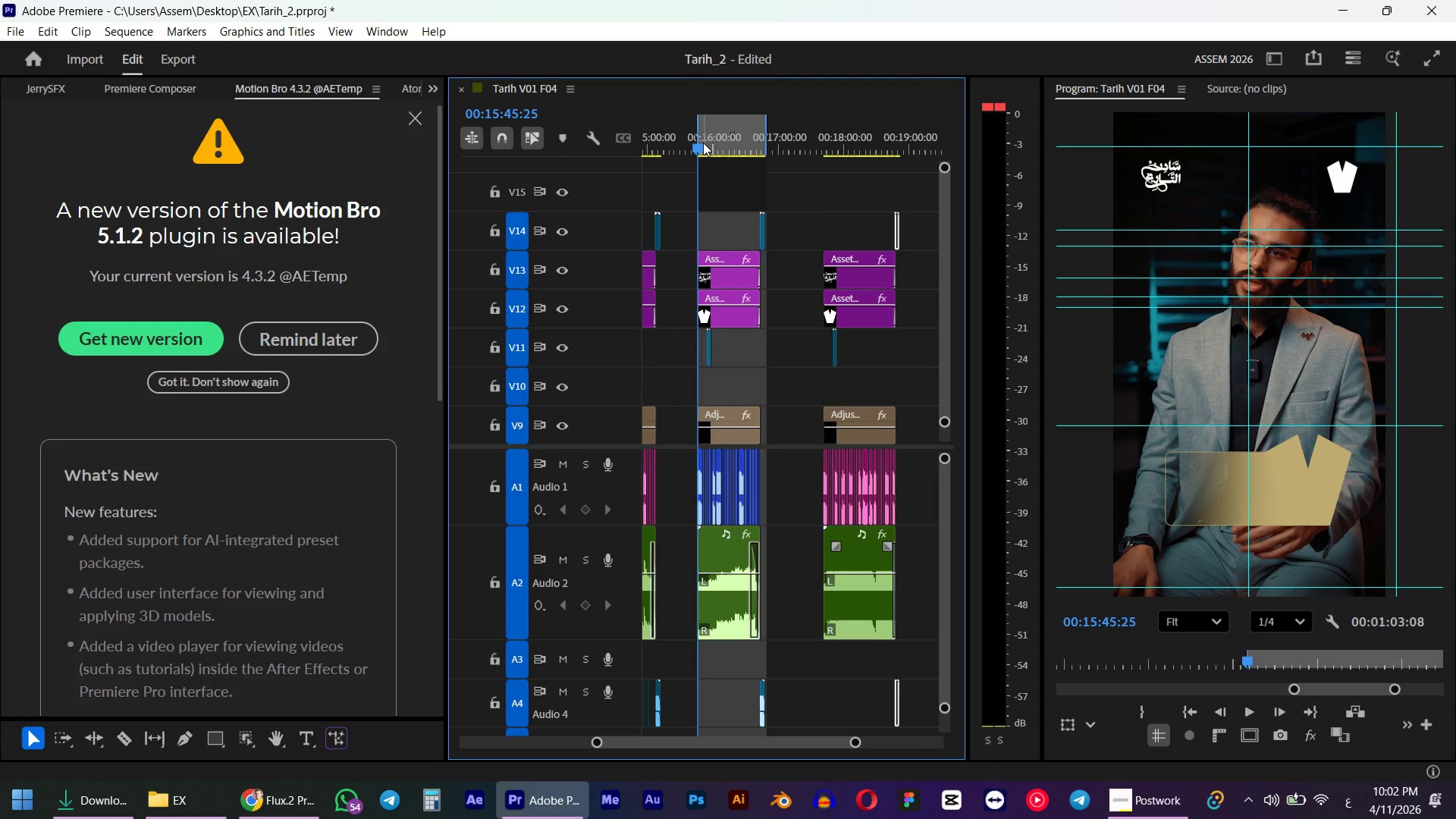 
key(Space)
 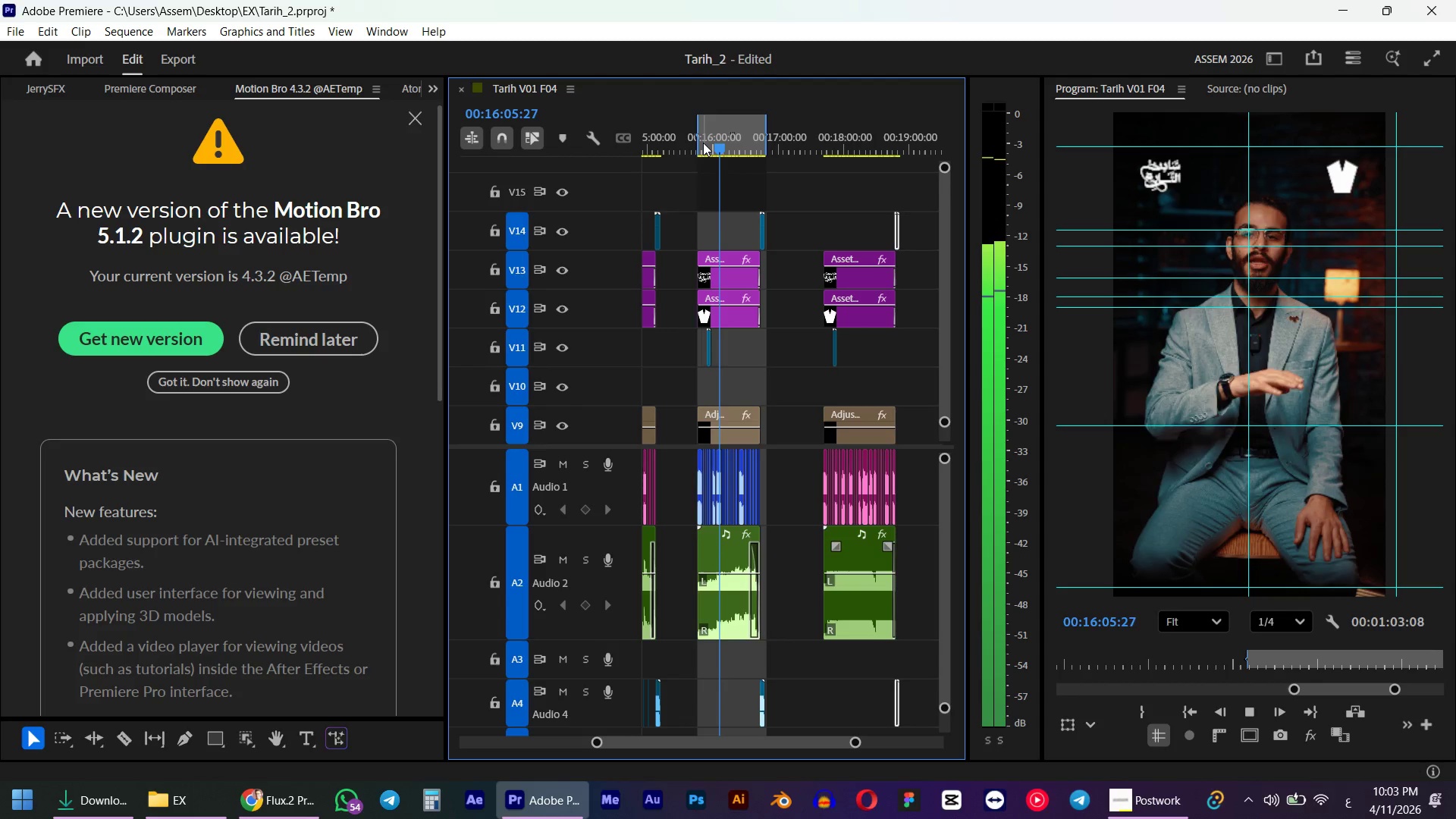 
wait(25.83)
 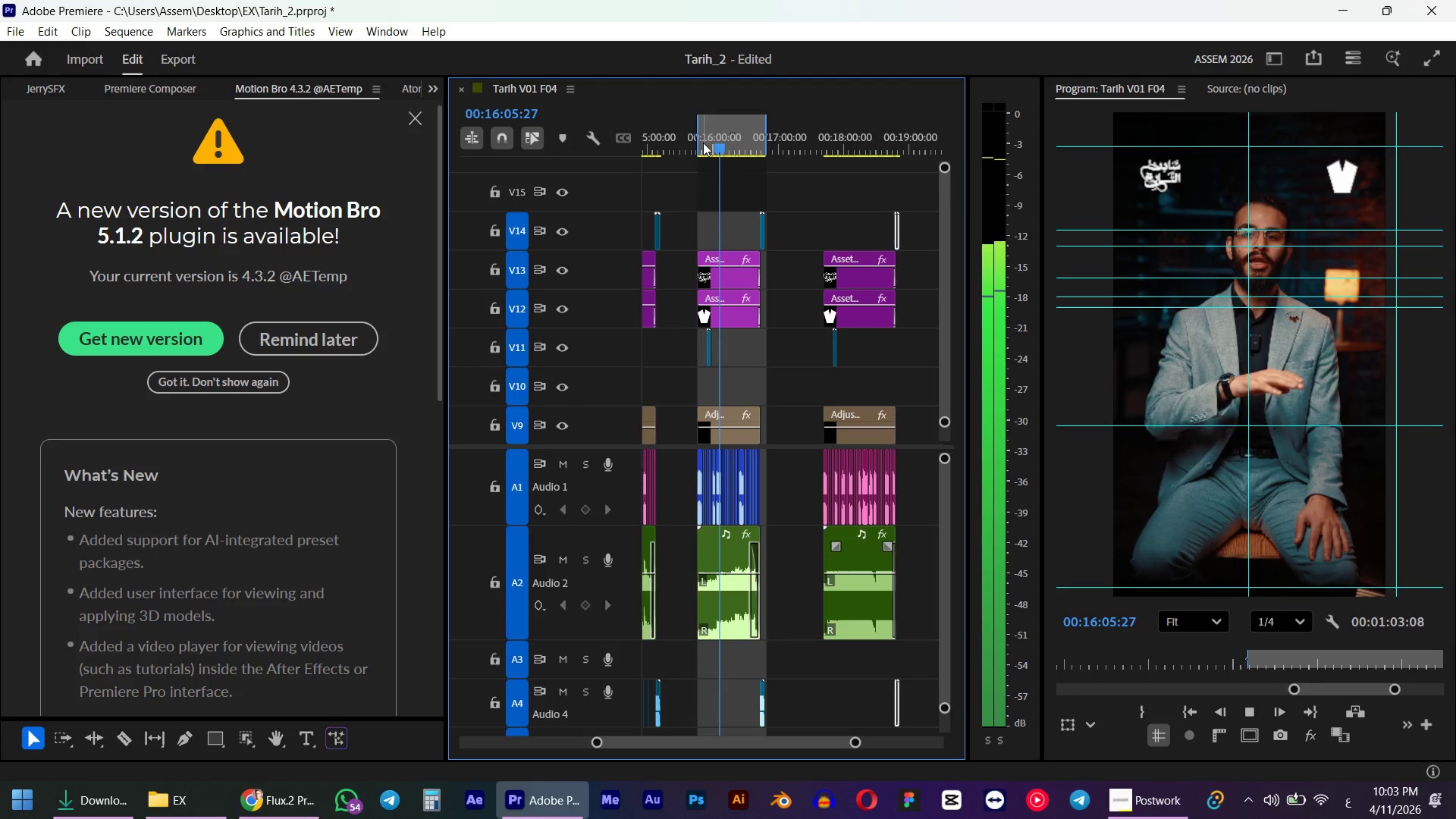 
key(Space)
 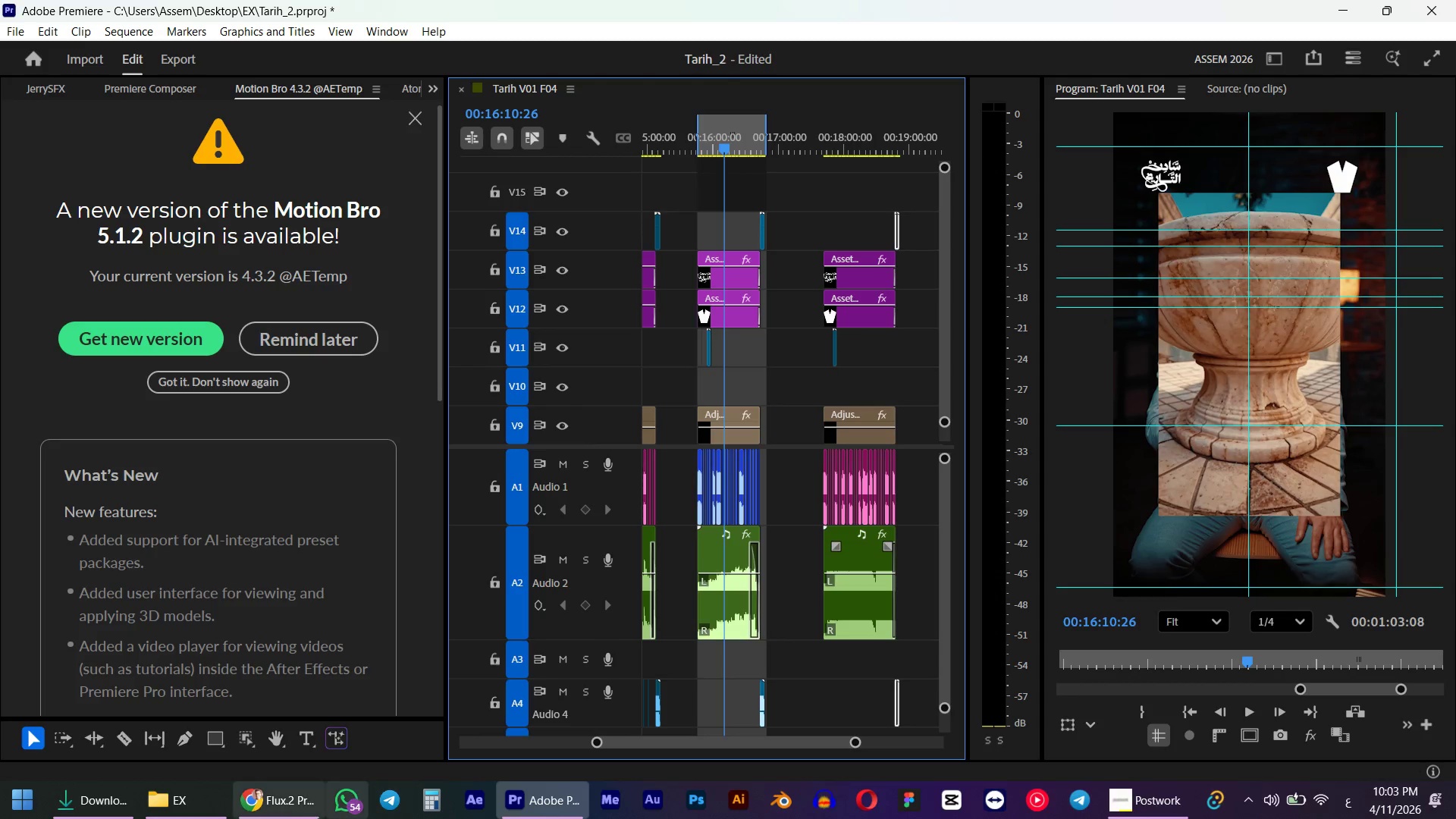 
left_click([300, 802])
 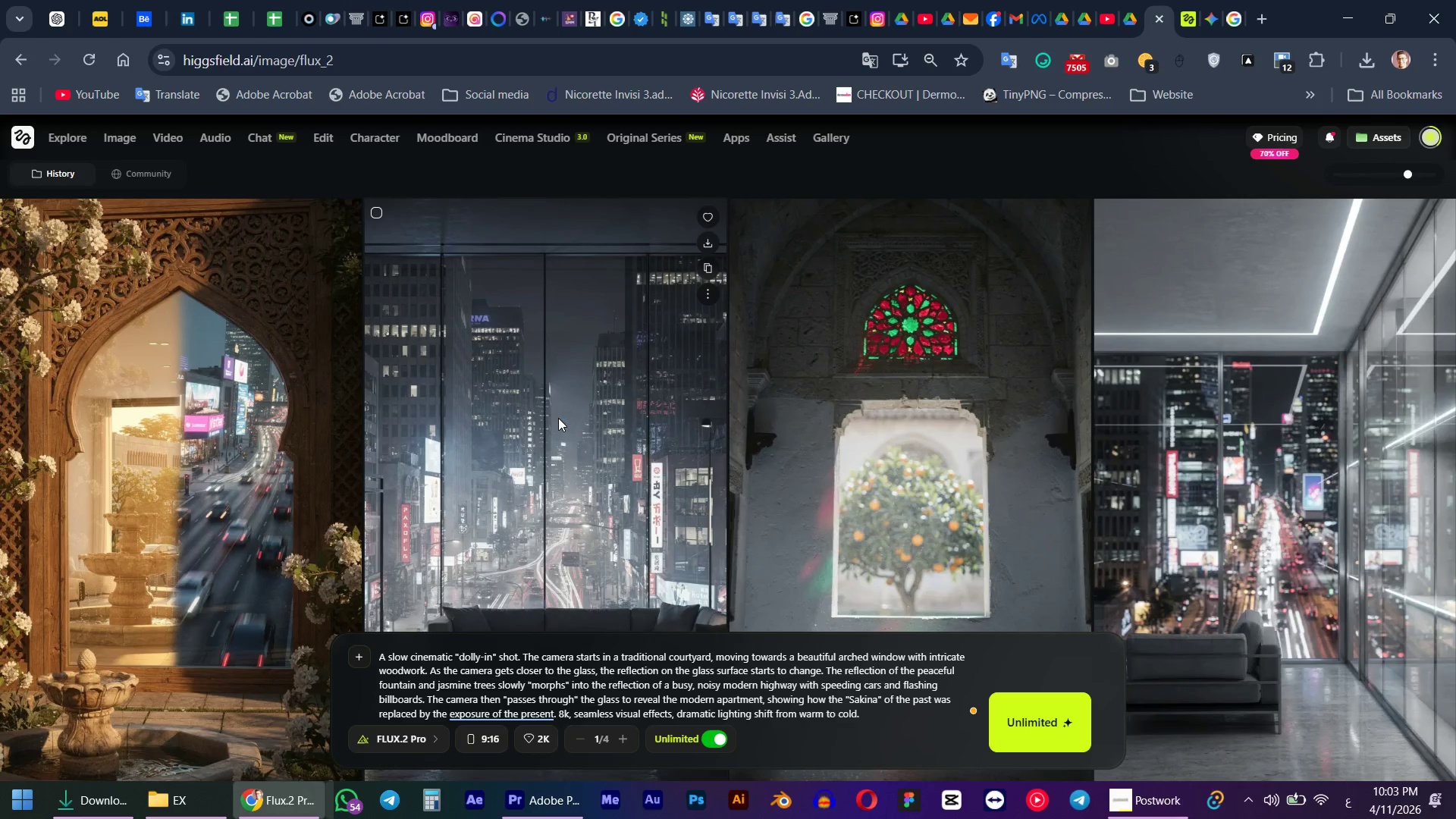 
scroll: coordinate [560, 414], scroll_direction: down, amount: 2.0
 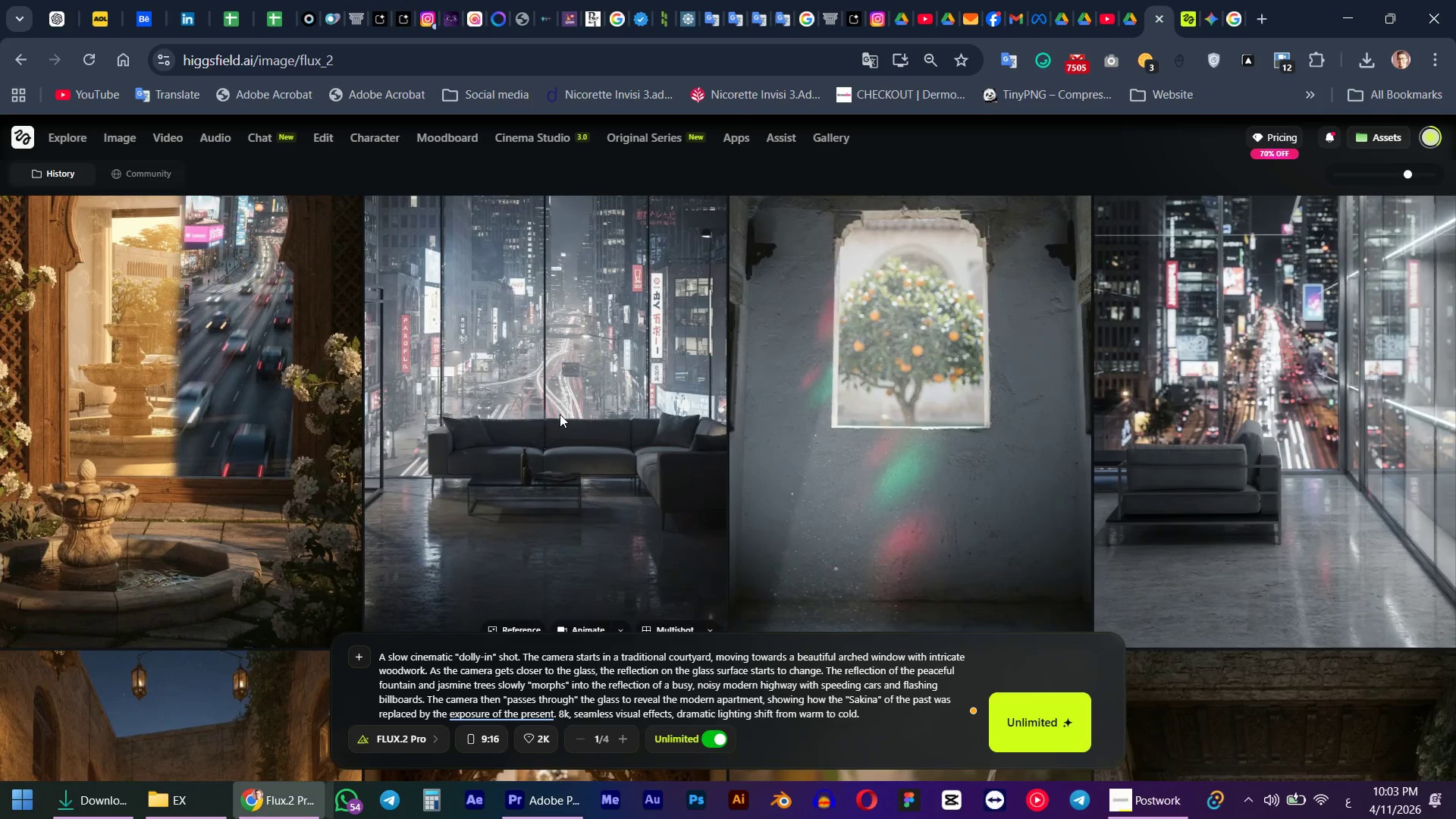 
scroll: coordinate [561, 414], scroll_direction: up, amount: 2.0
 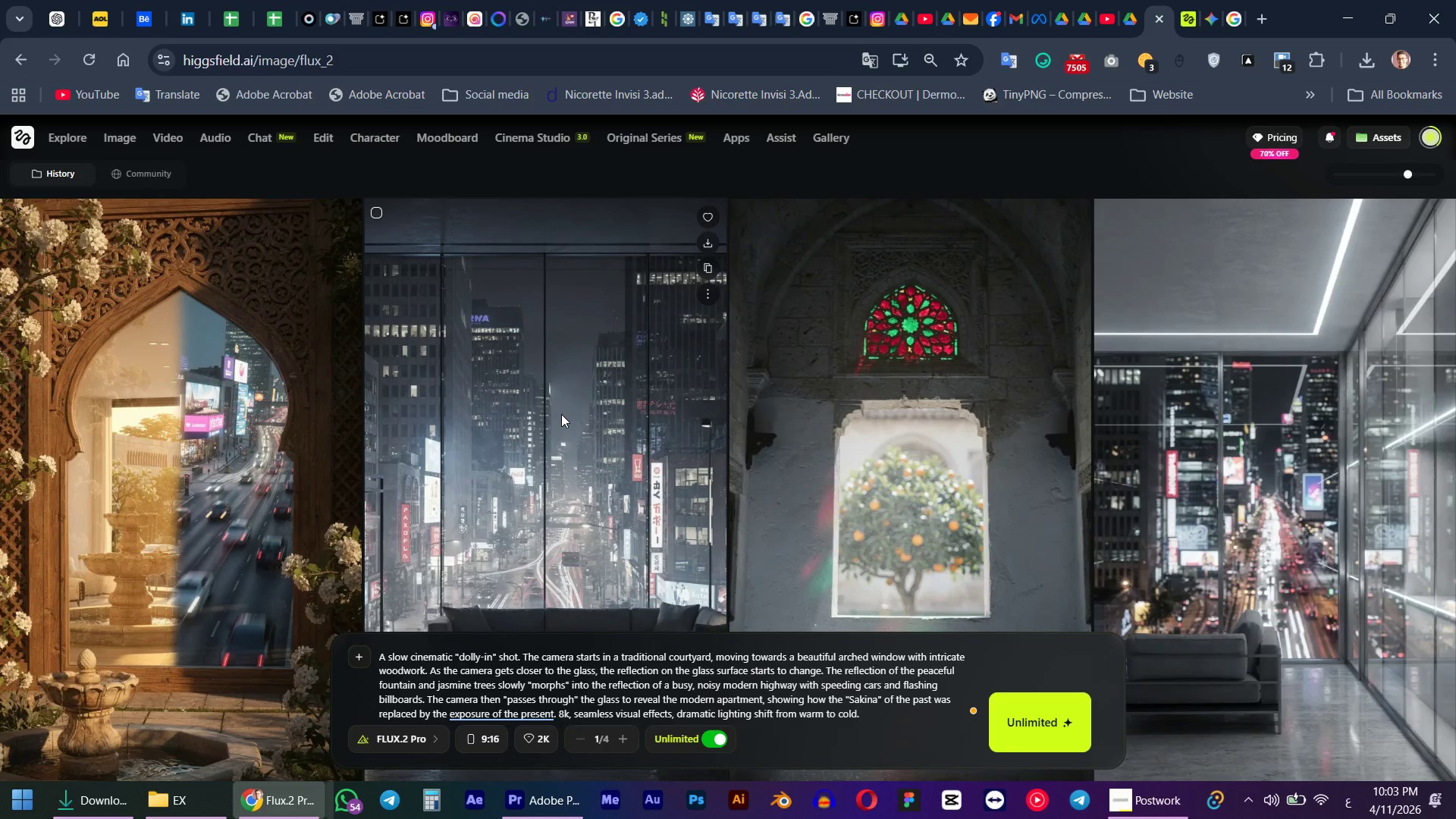 
scroll: coordinate [561, 414], scroll_direction: down, amount: 2.0
 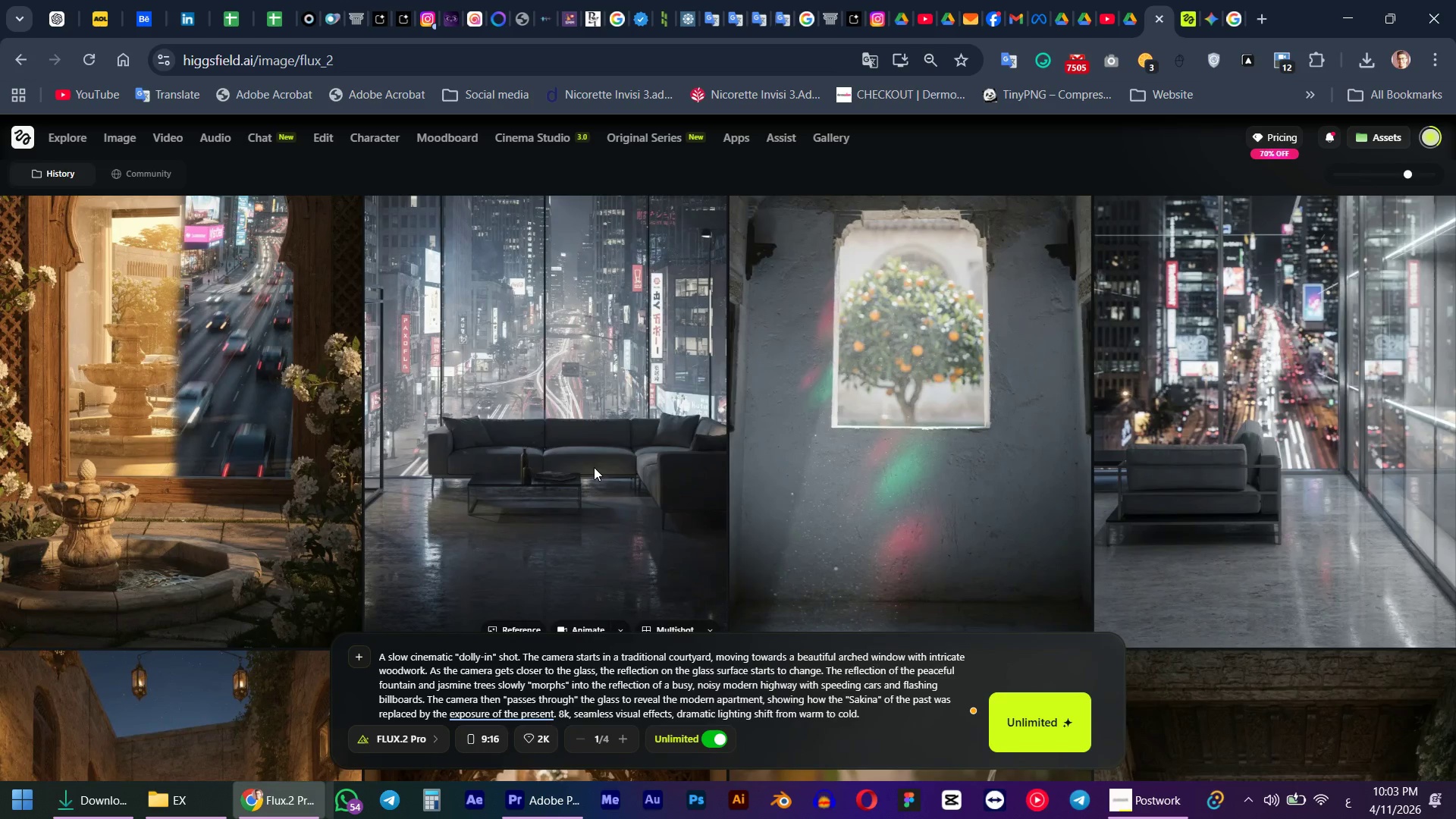 
scroll: coordinate [594, 467], scroll_direction: up, amount: 1.0
 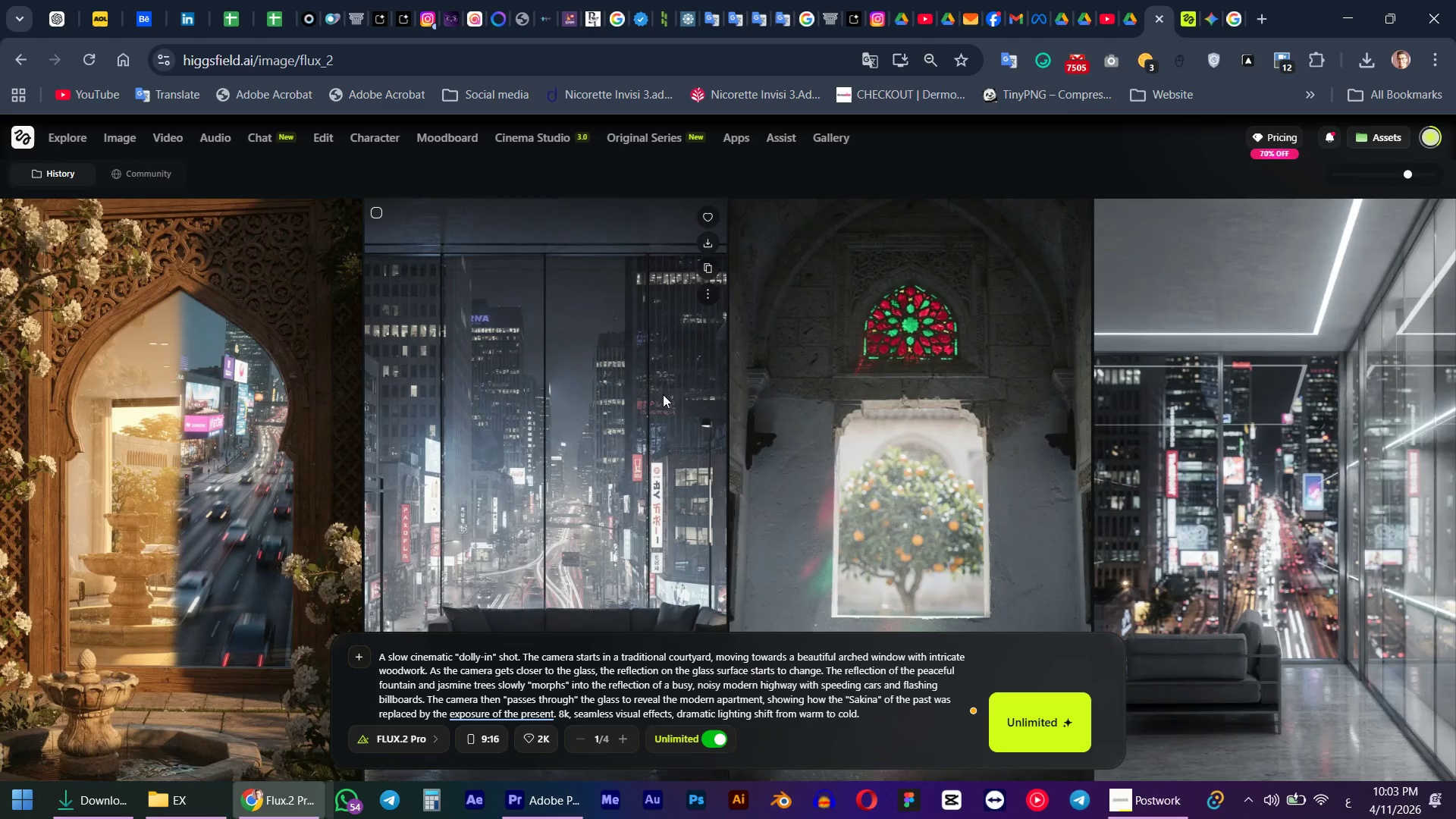 
scroll: coordinate [695, 366], scroll_direction: down, amount: 2.0
 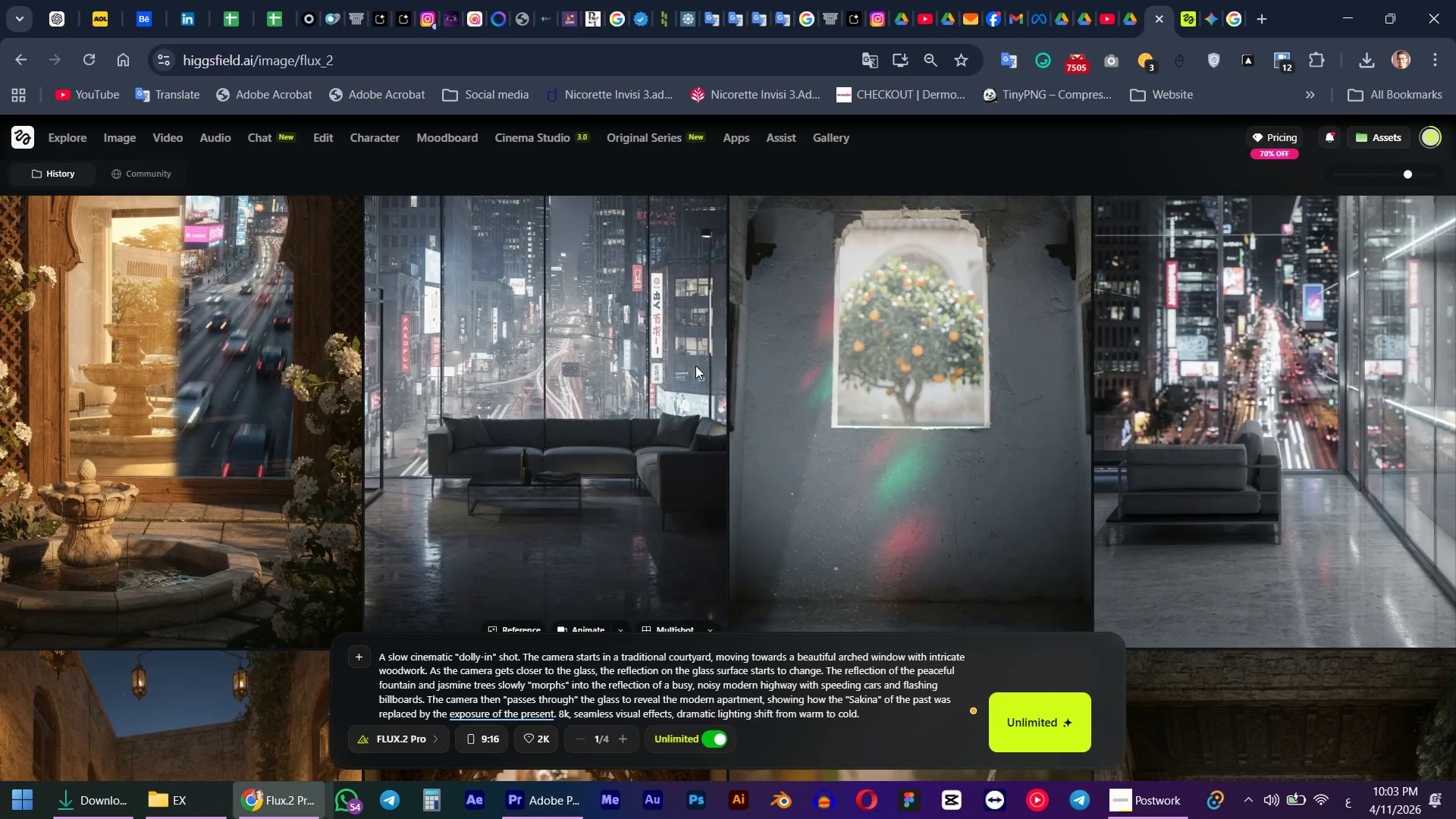 
scroll: coordinate [695, 366], scroll_direction: up, amount: 1.0
 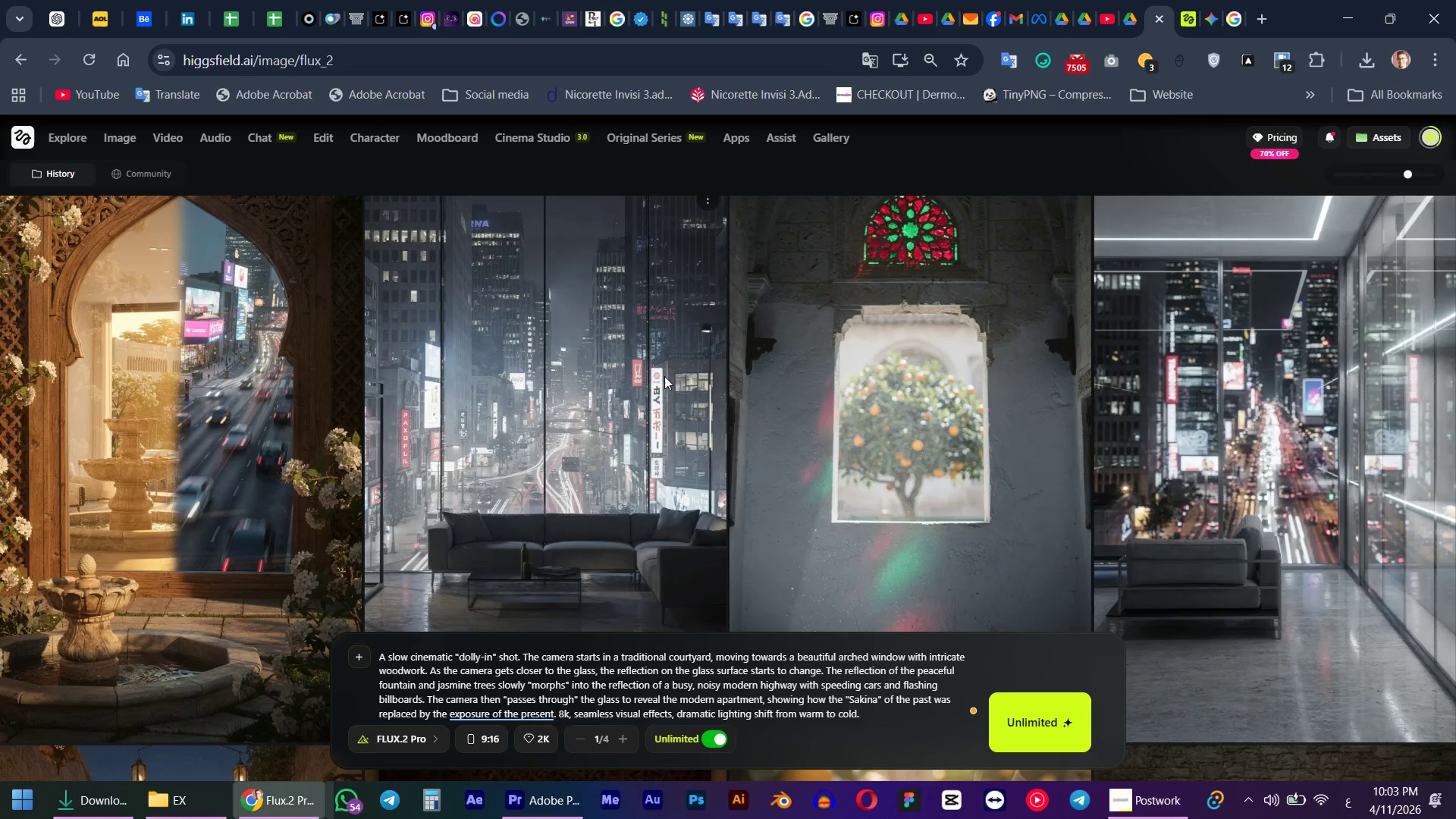 
wait(6.62)
 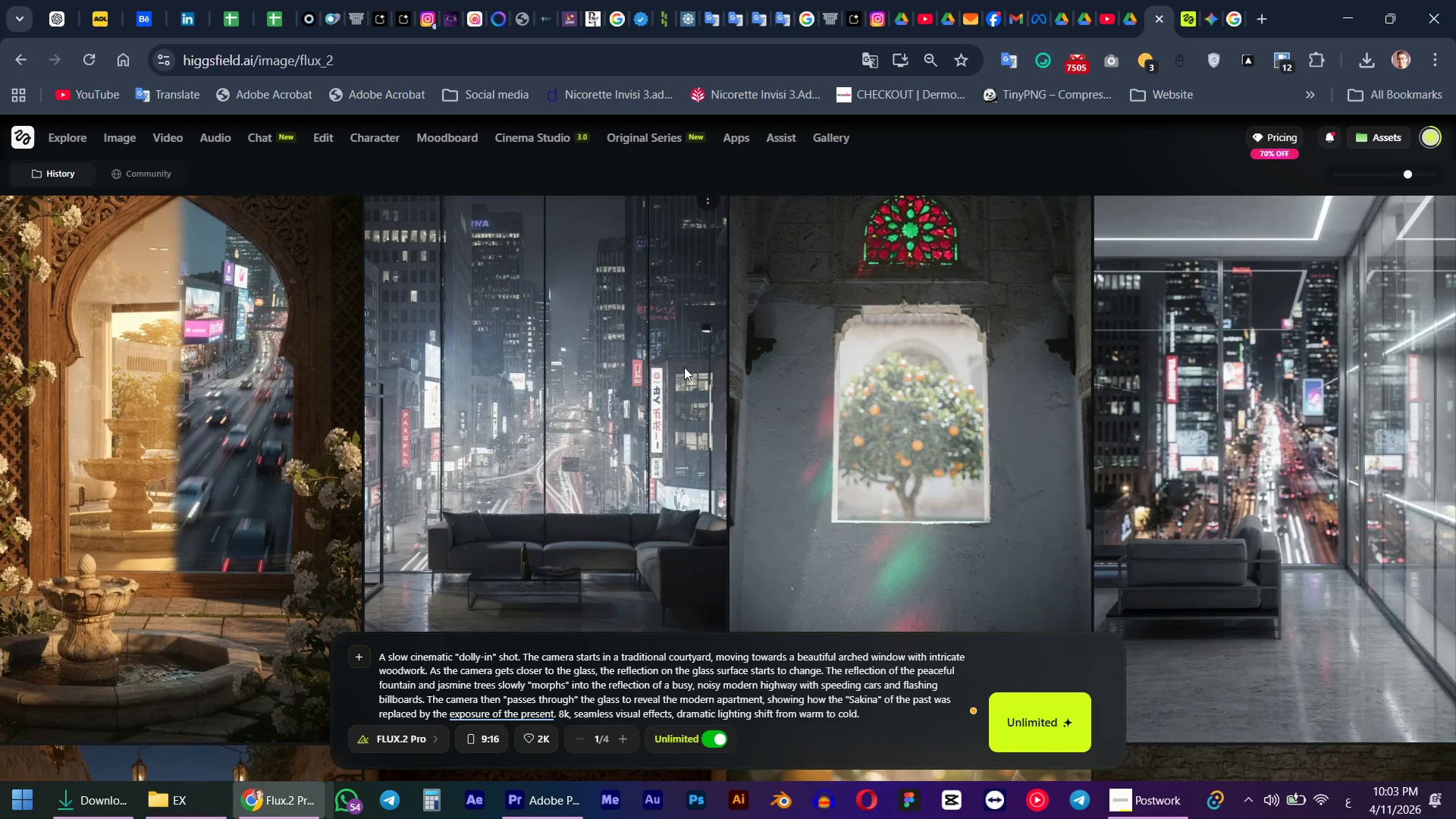 
scroll: coordinate [772, 356], scroll_direction: up, amount: 1.0
 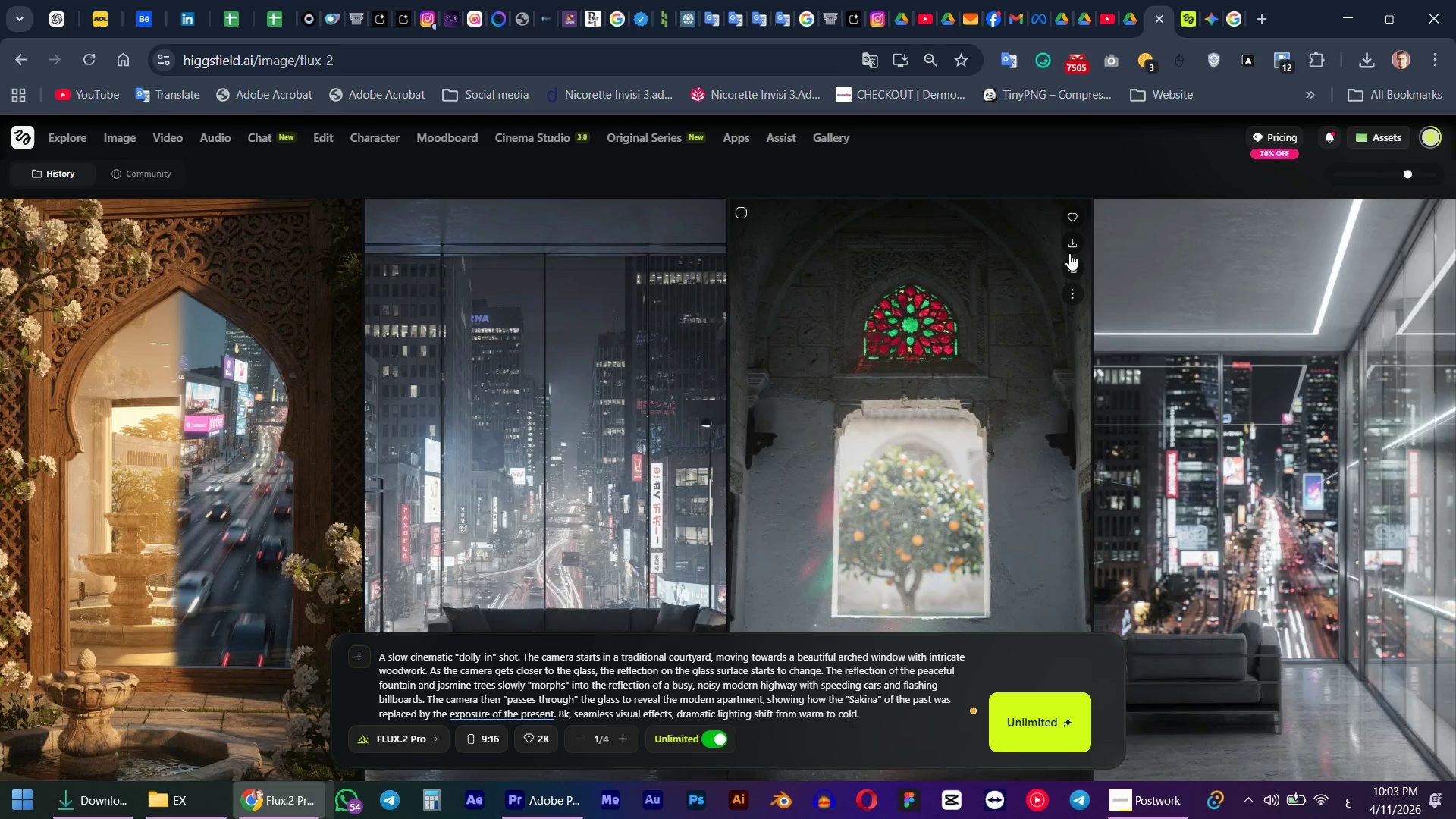 
left_click([1074, 243])
 